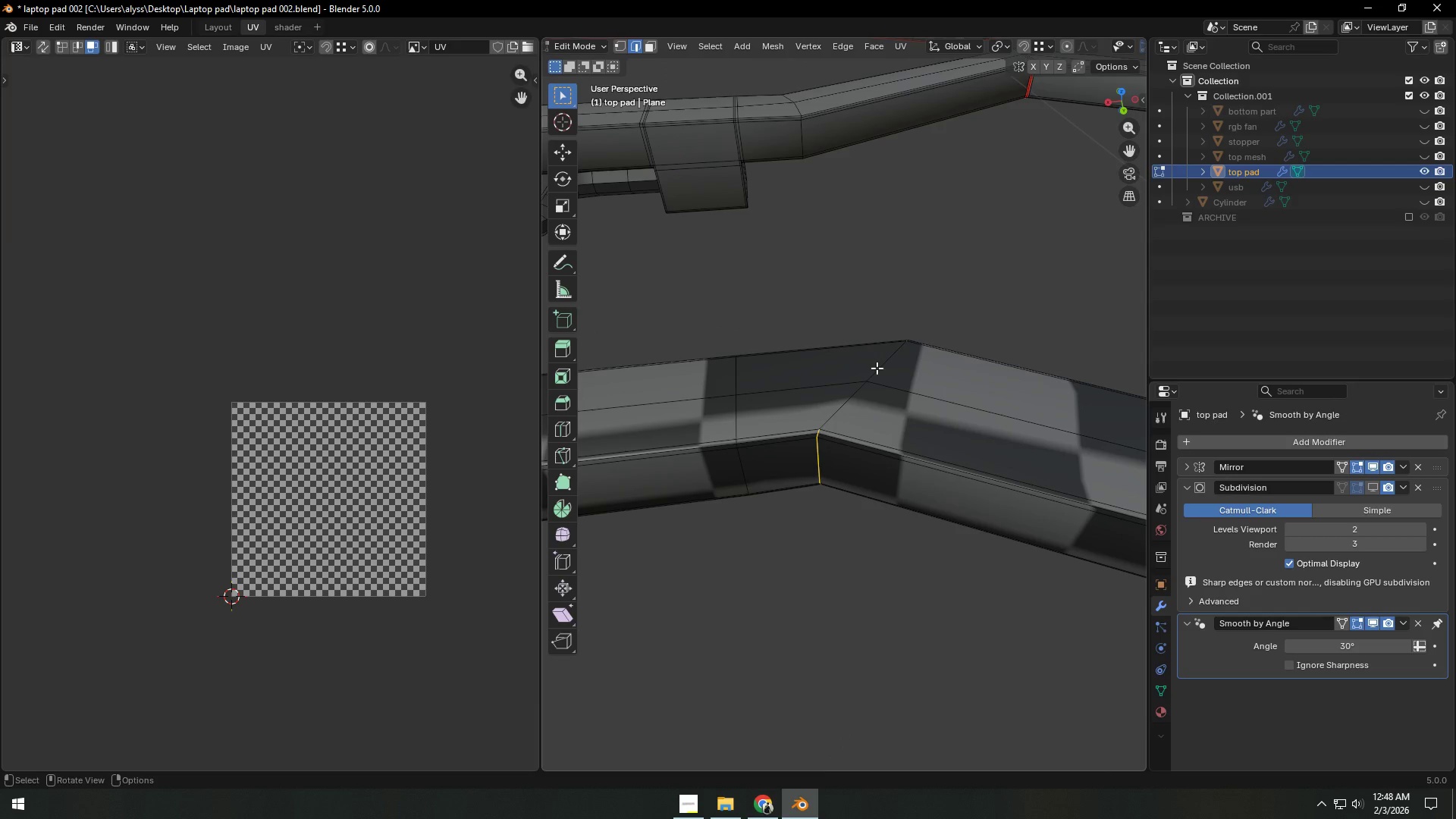 
key(Control+ControlLeft)
 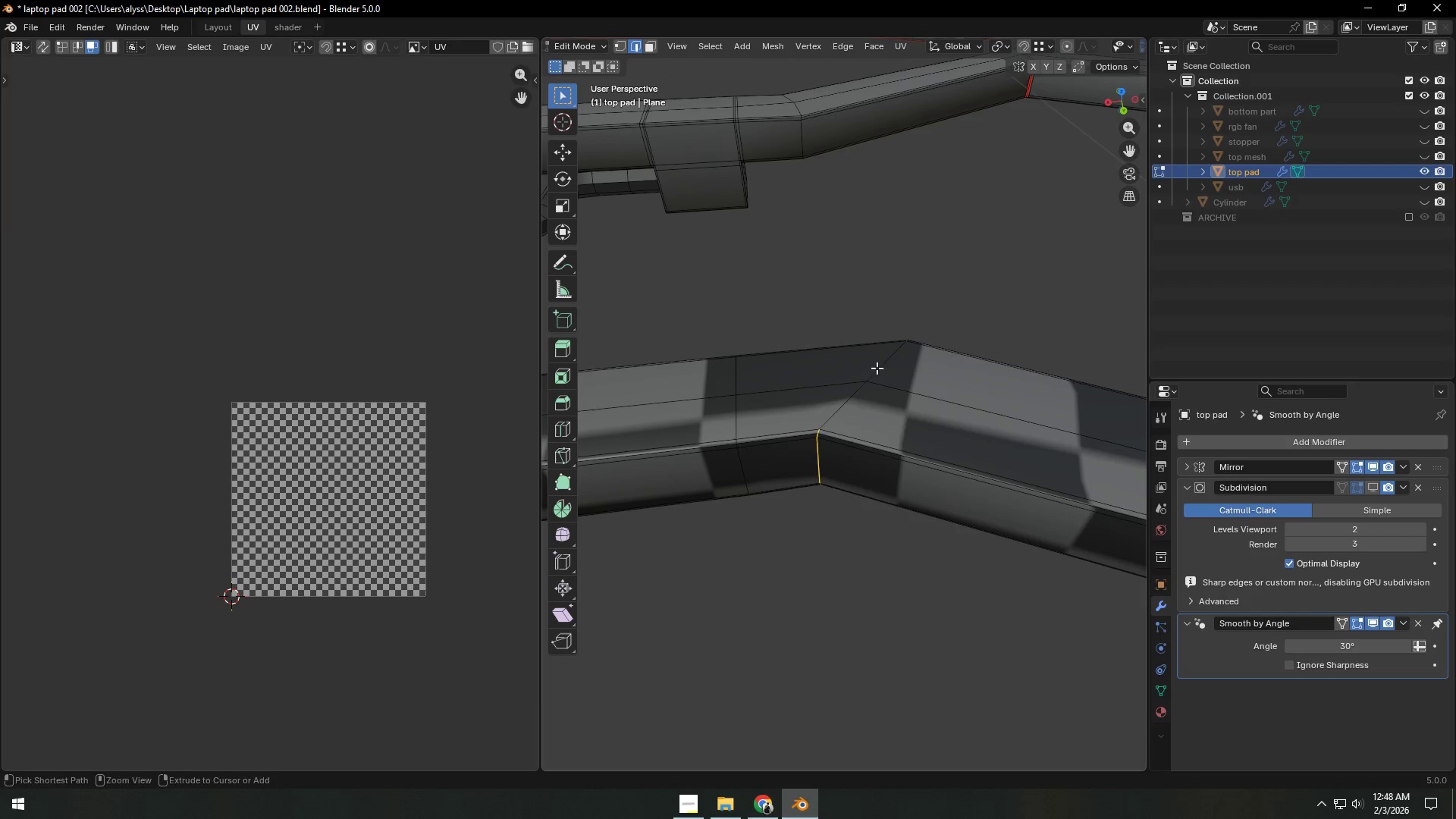 
key(Control+E)
 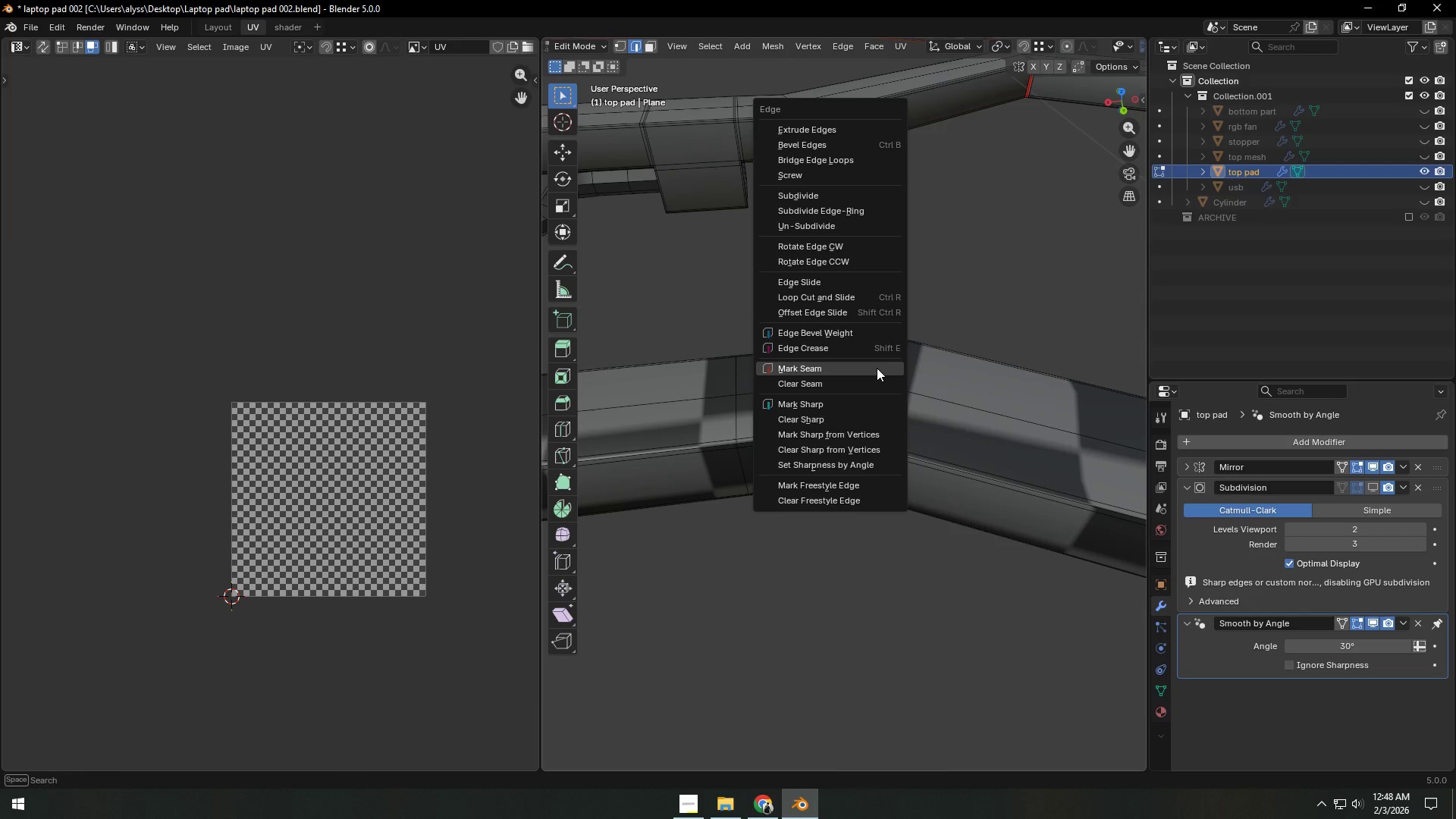 
left_click([877, 368])
 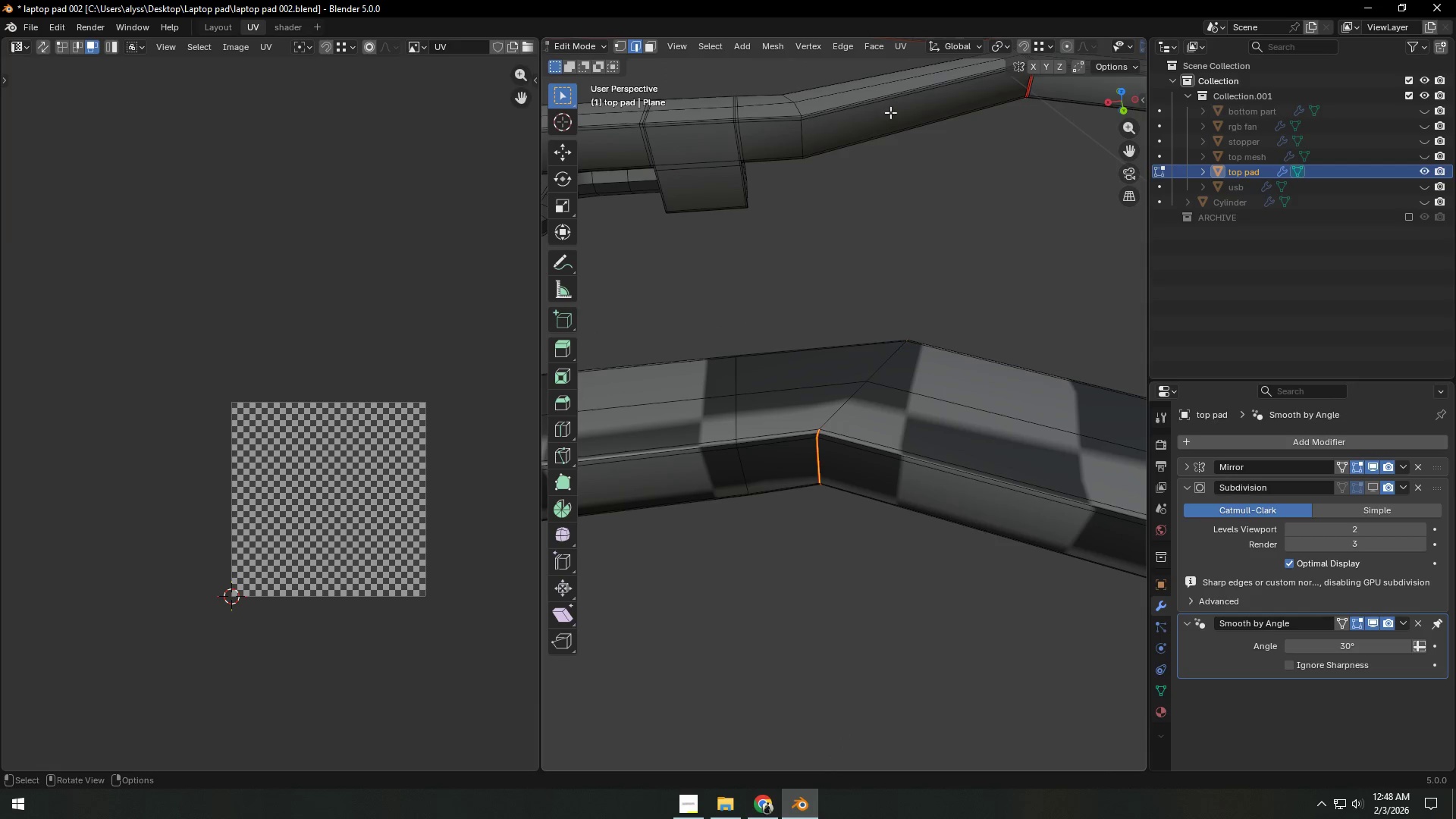 
scroll: coordinate [902, 142], scroll_direction: down, amount: 4.0
 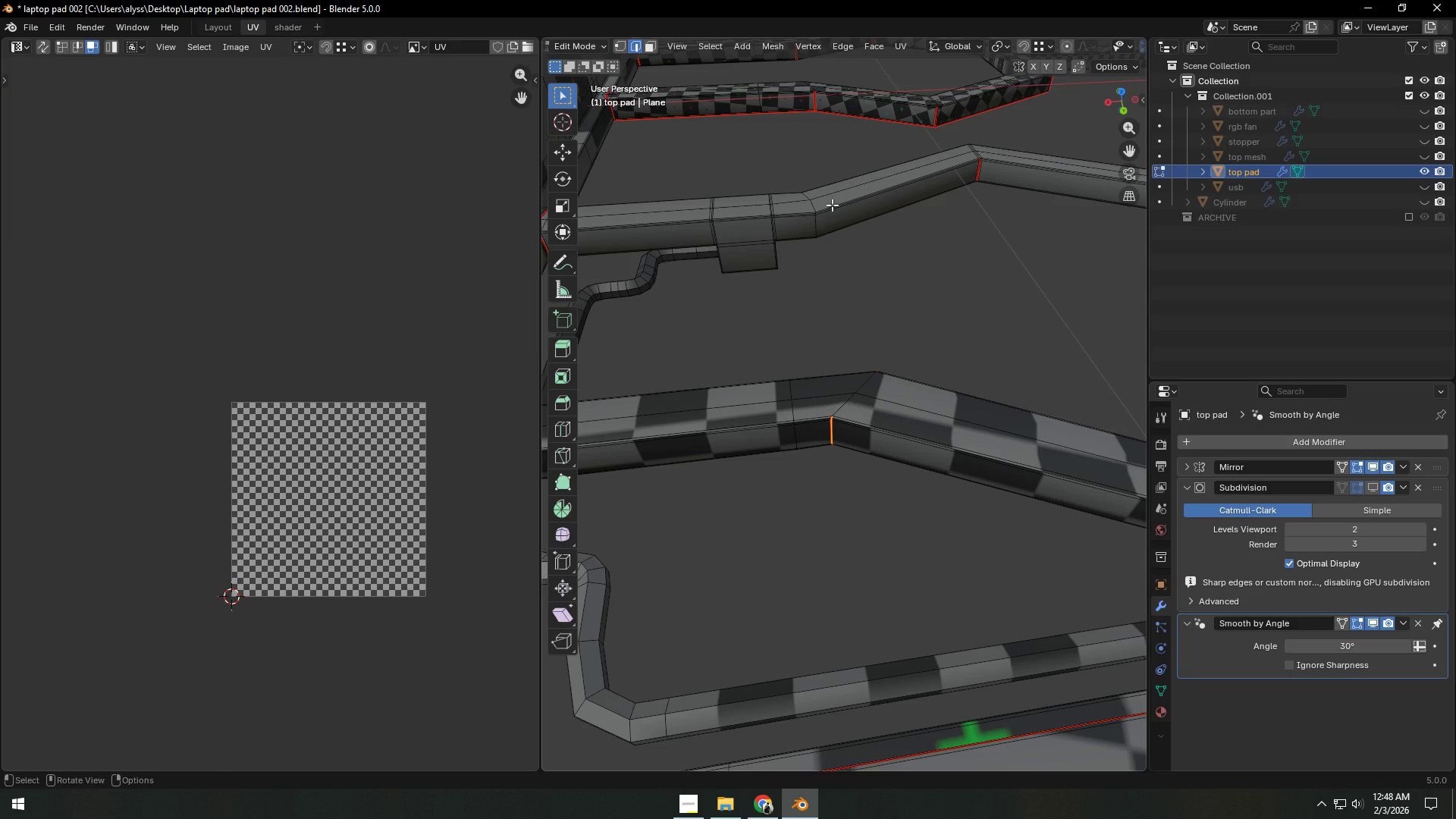 
hold_key(key=AltLeft, duration=0.56)
left_click([813, 203])
 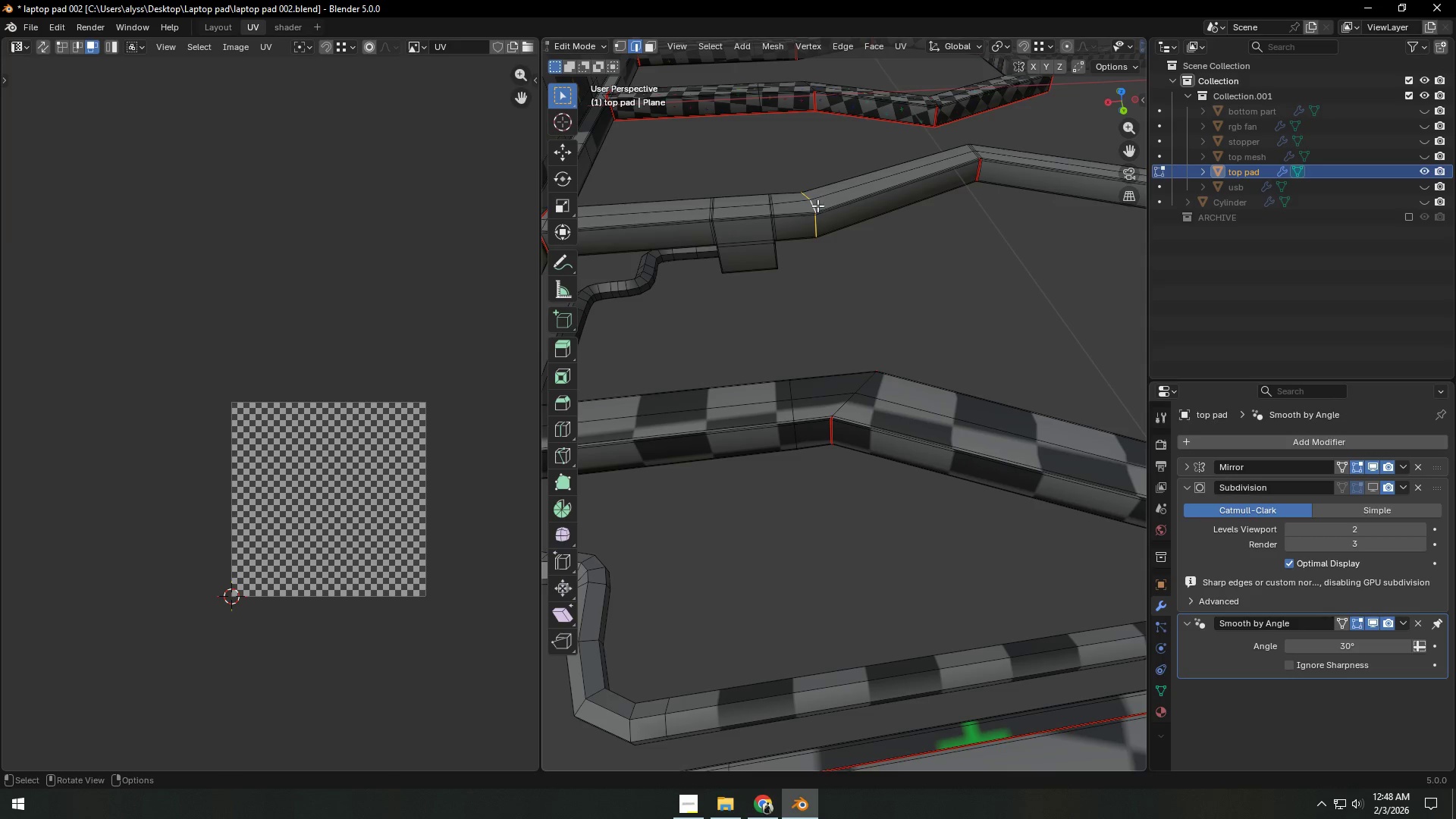 
key(Backquote)
 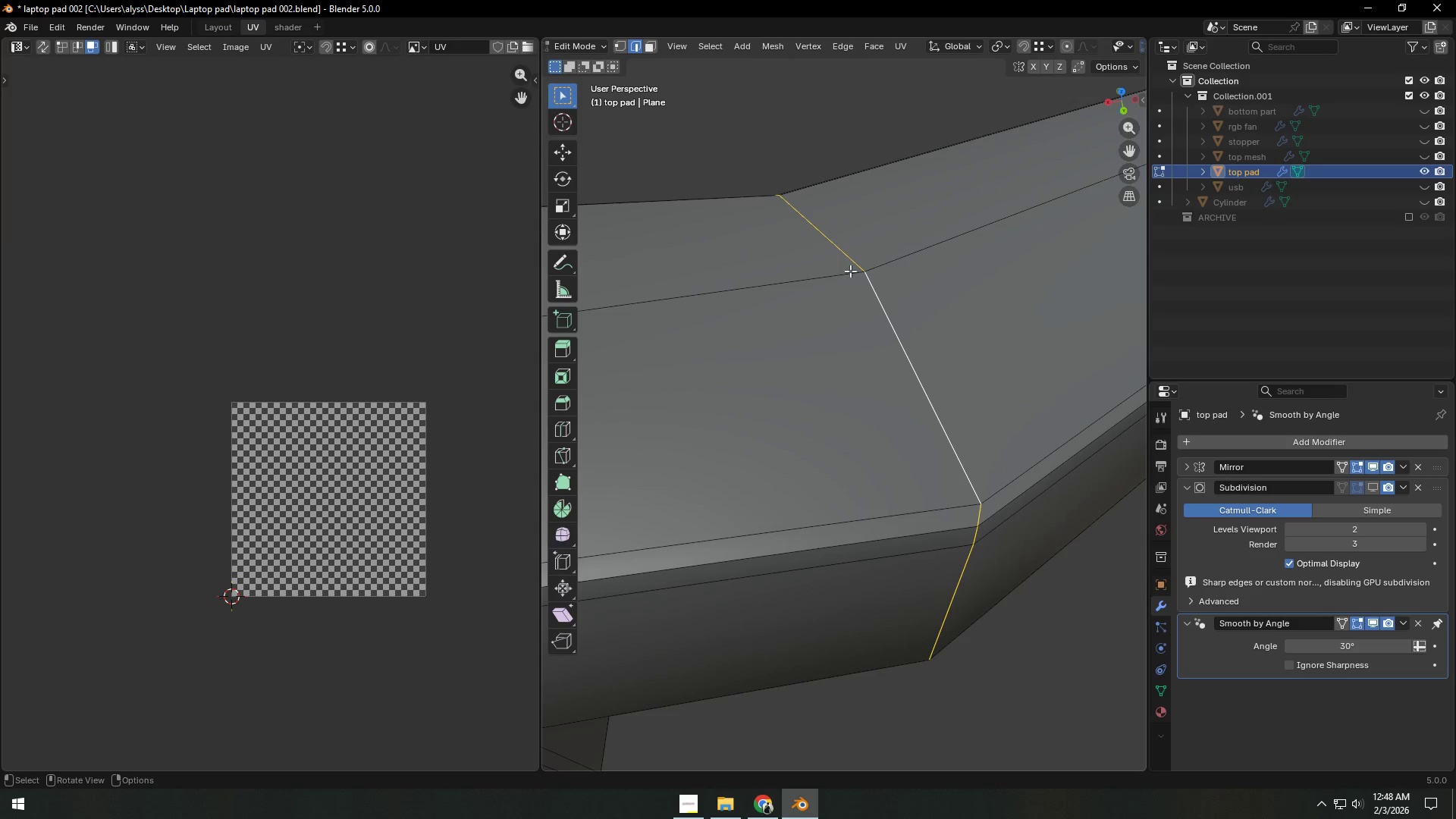 
hold_key(key=ShiftLeft, duration=0.64)
 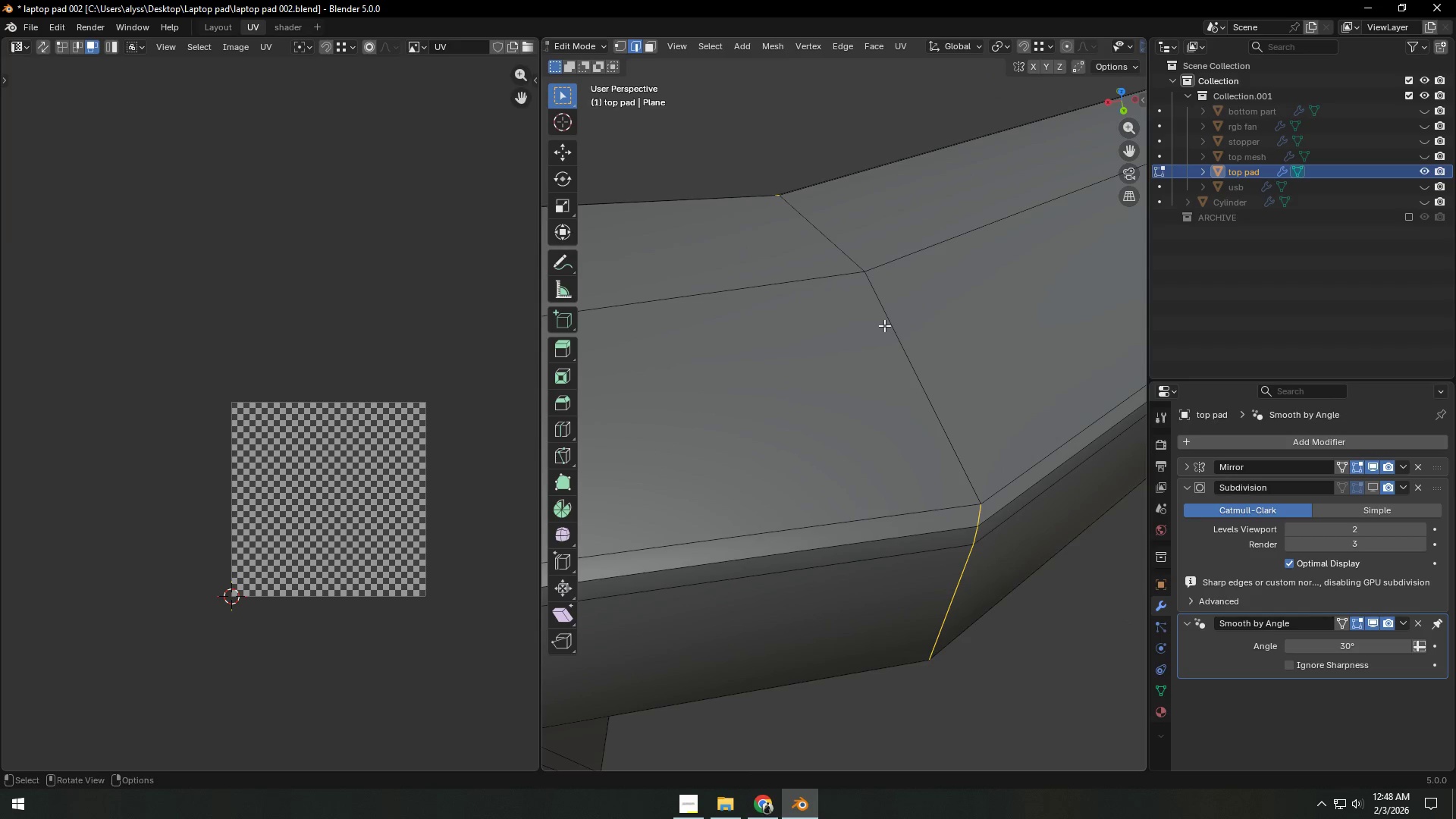 
key(Control+E)
 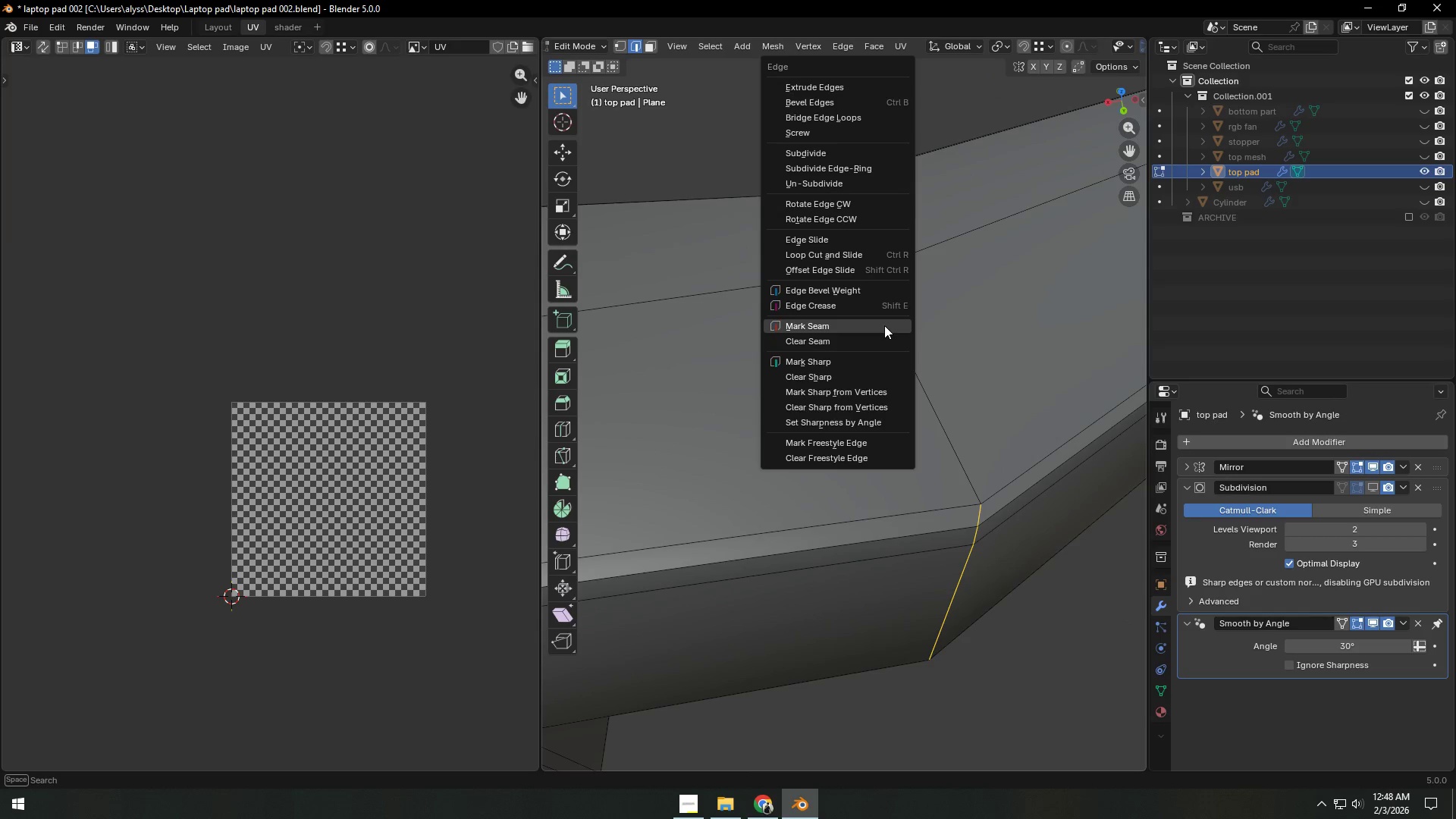 
left_click([884, 325])
 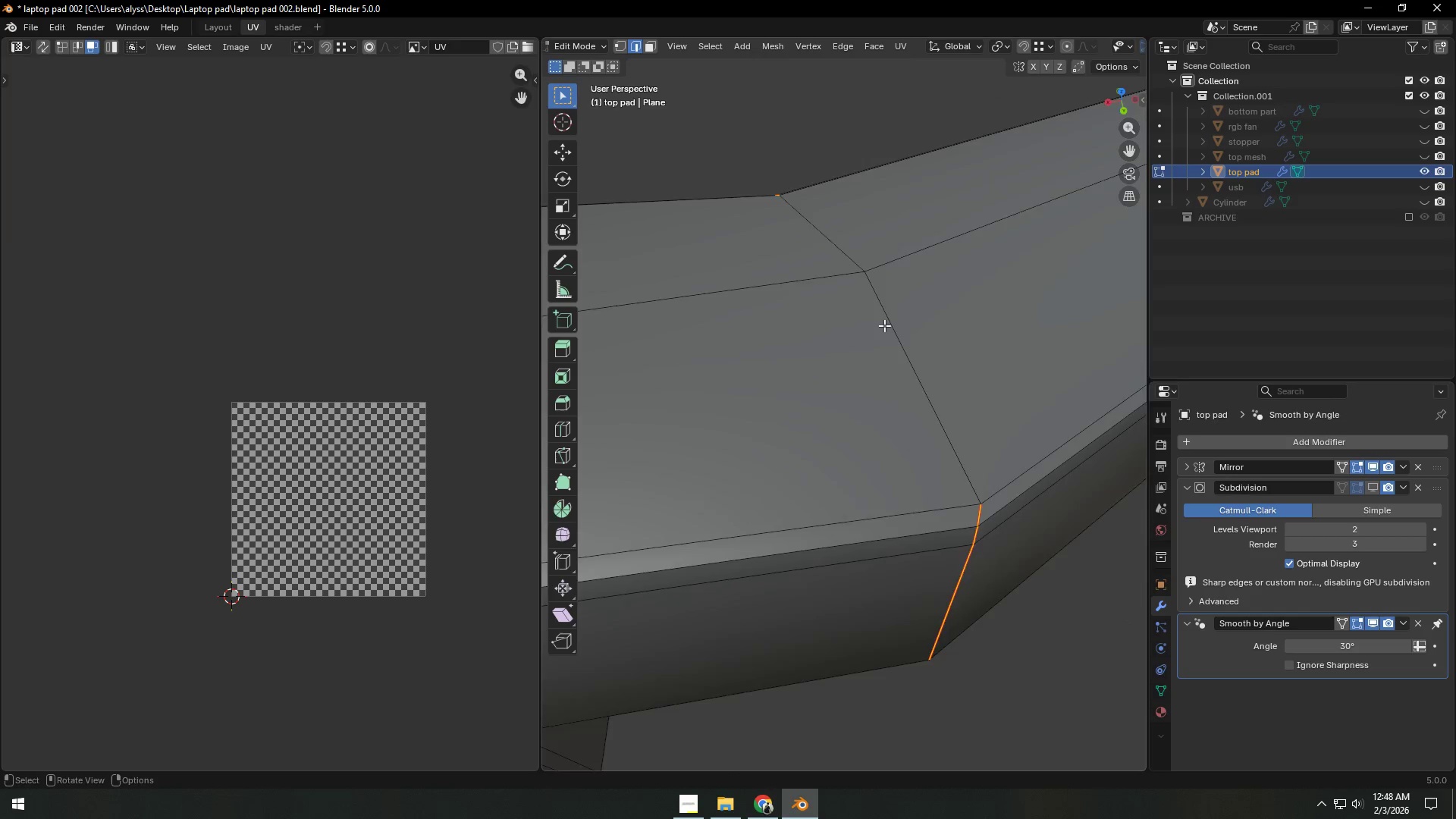 
scroll: coordinate [884, 325], scroll_direction: down, amount: 11.0
 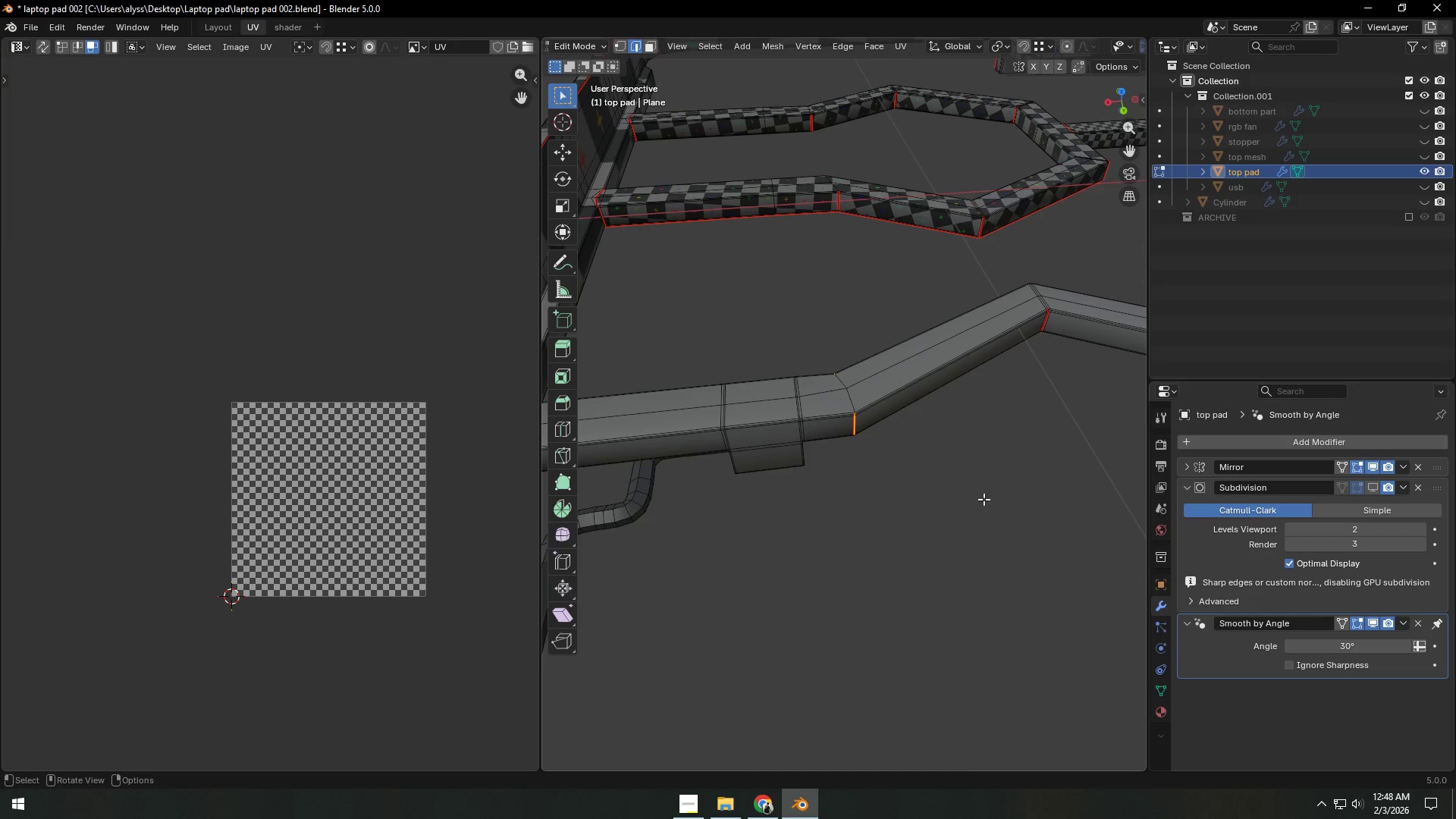 
left_click([994, 517])
 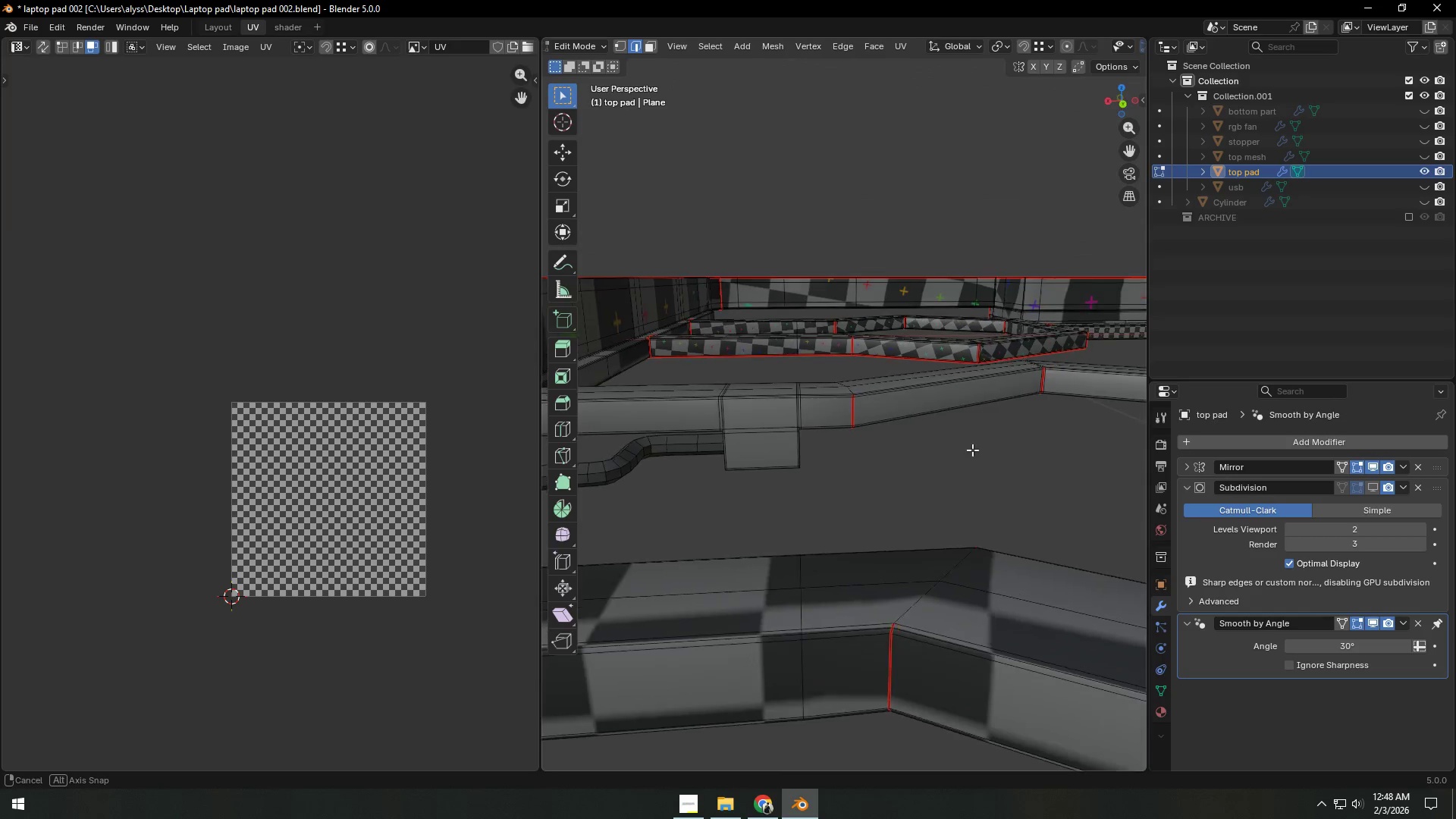 
scroll: coordinate [830, 478], scroll_direction: up, amount: 7.0
 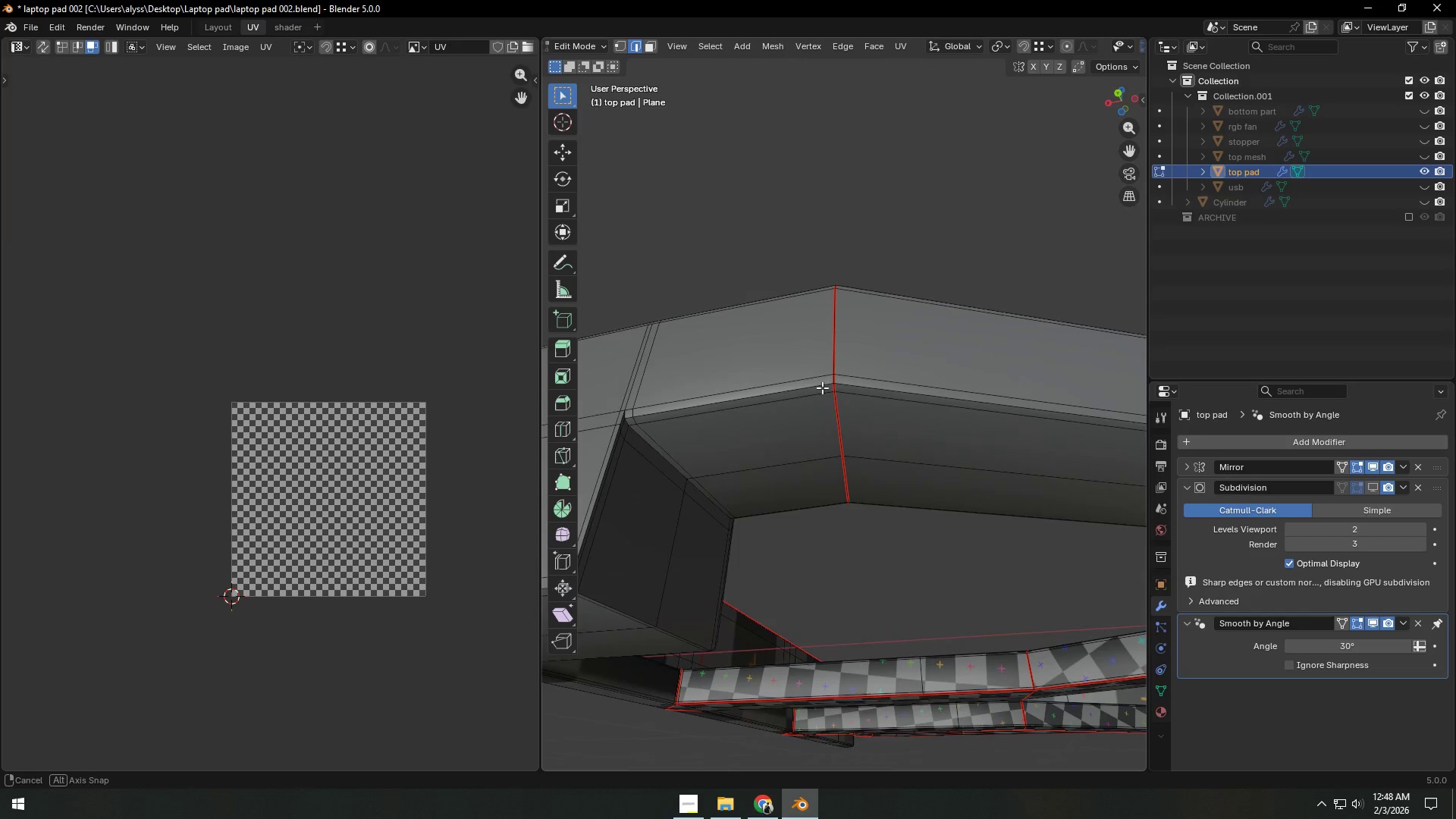 
hold_key(key=ShiftLeft, duration=0.75)
 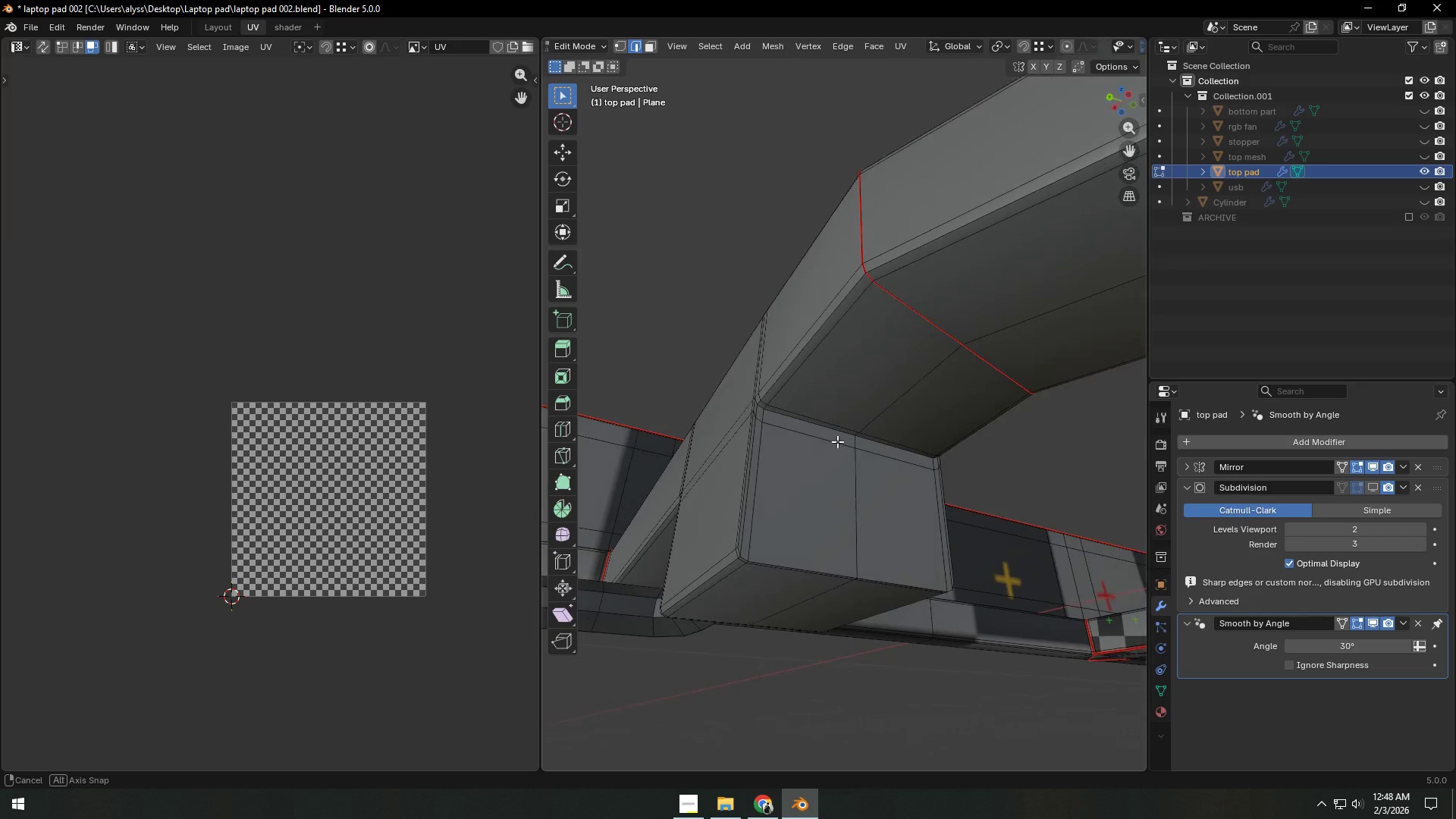 
scroll: coordinate [833, 444], scroll_direction: up, amount: 2.0
 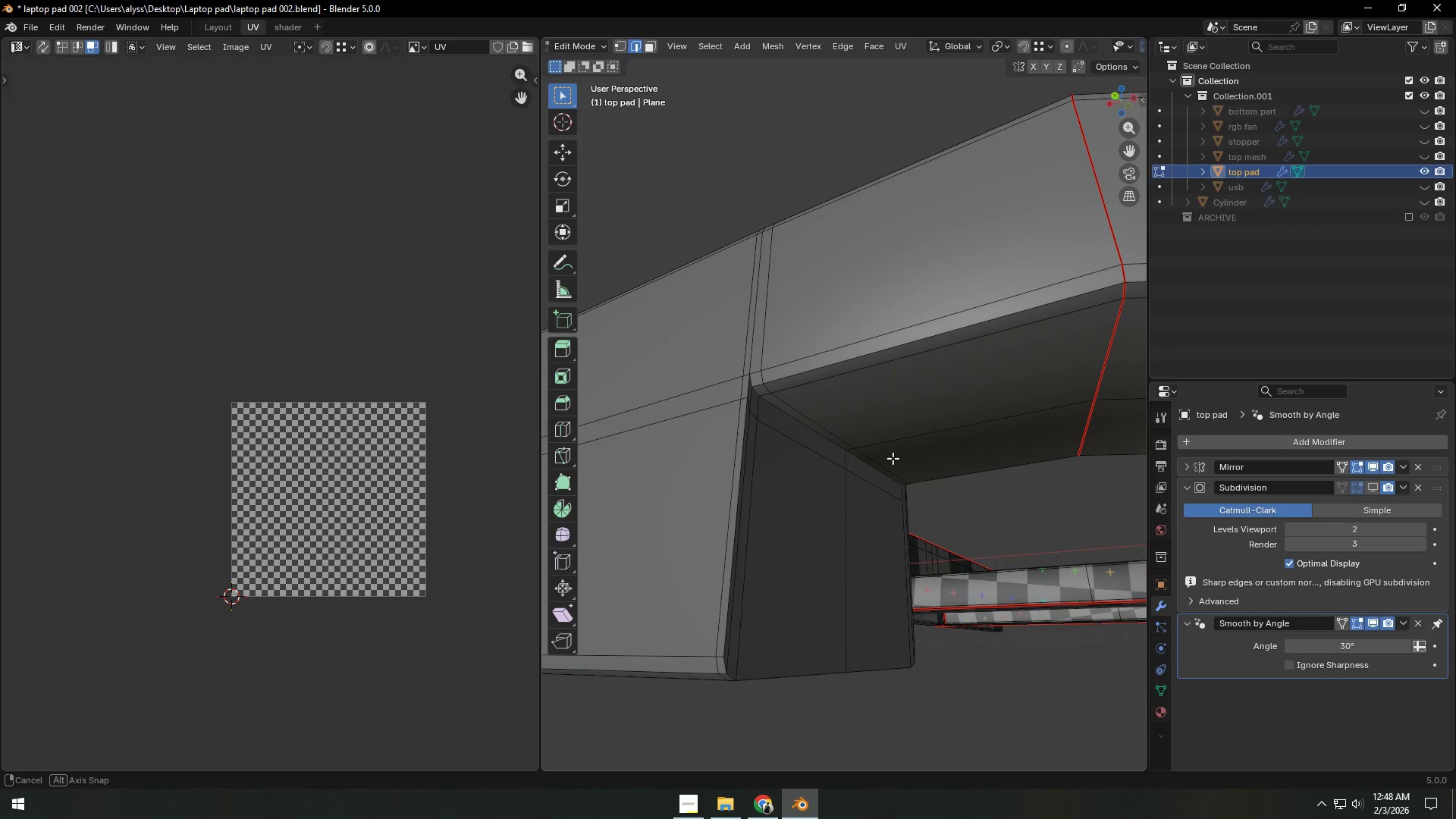 
hold_key(key=AltLeft, duration=0.69)
left_click([805, 431])
 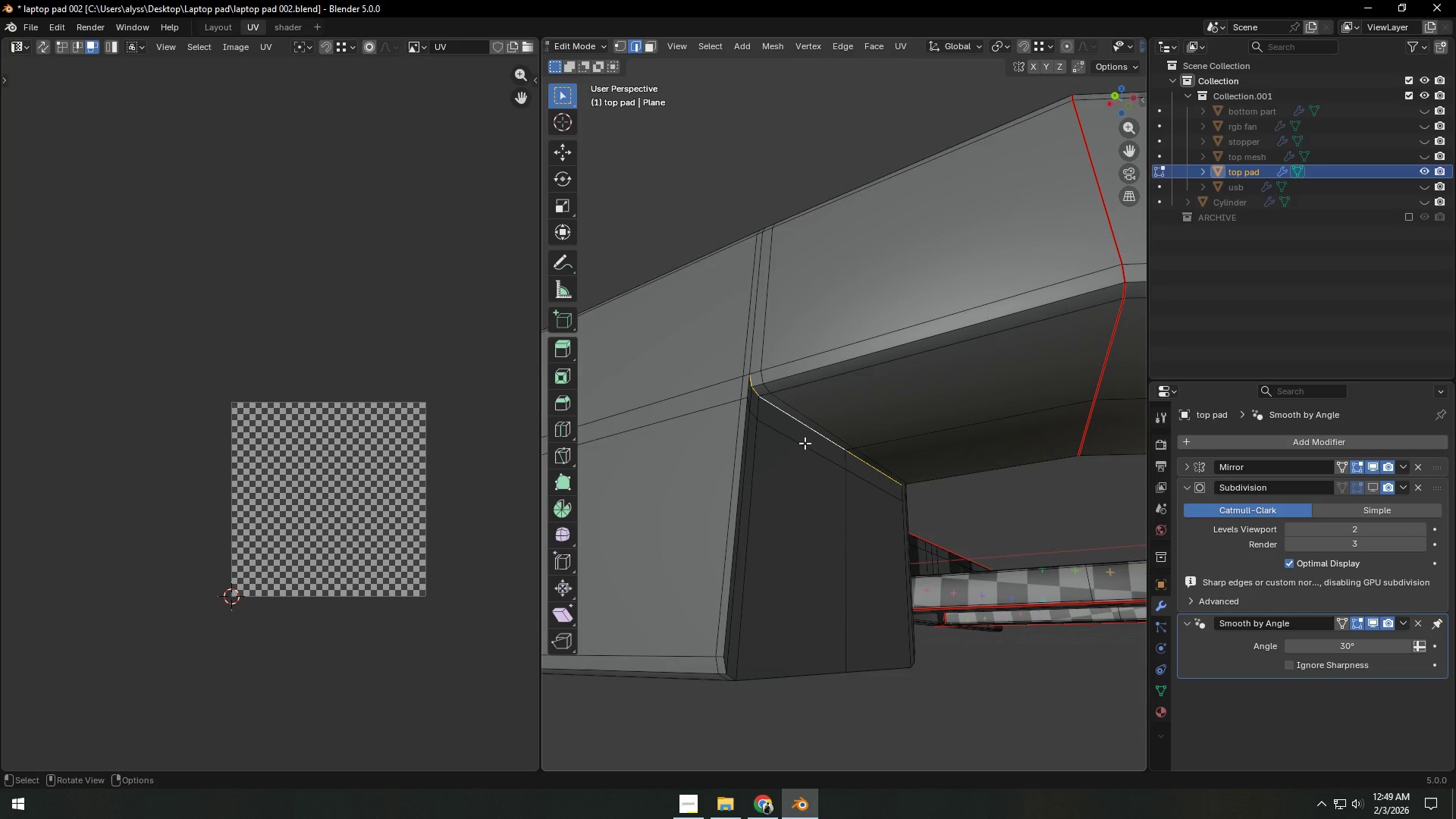 
hold_key(key=ControlLeft, duration=1.5)
 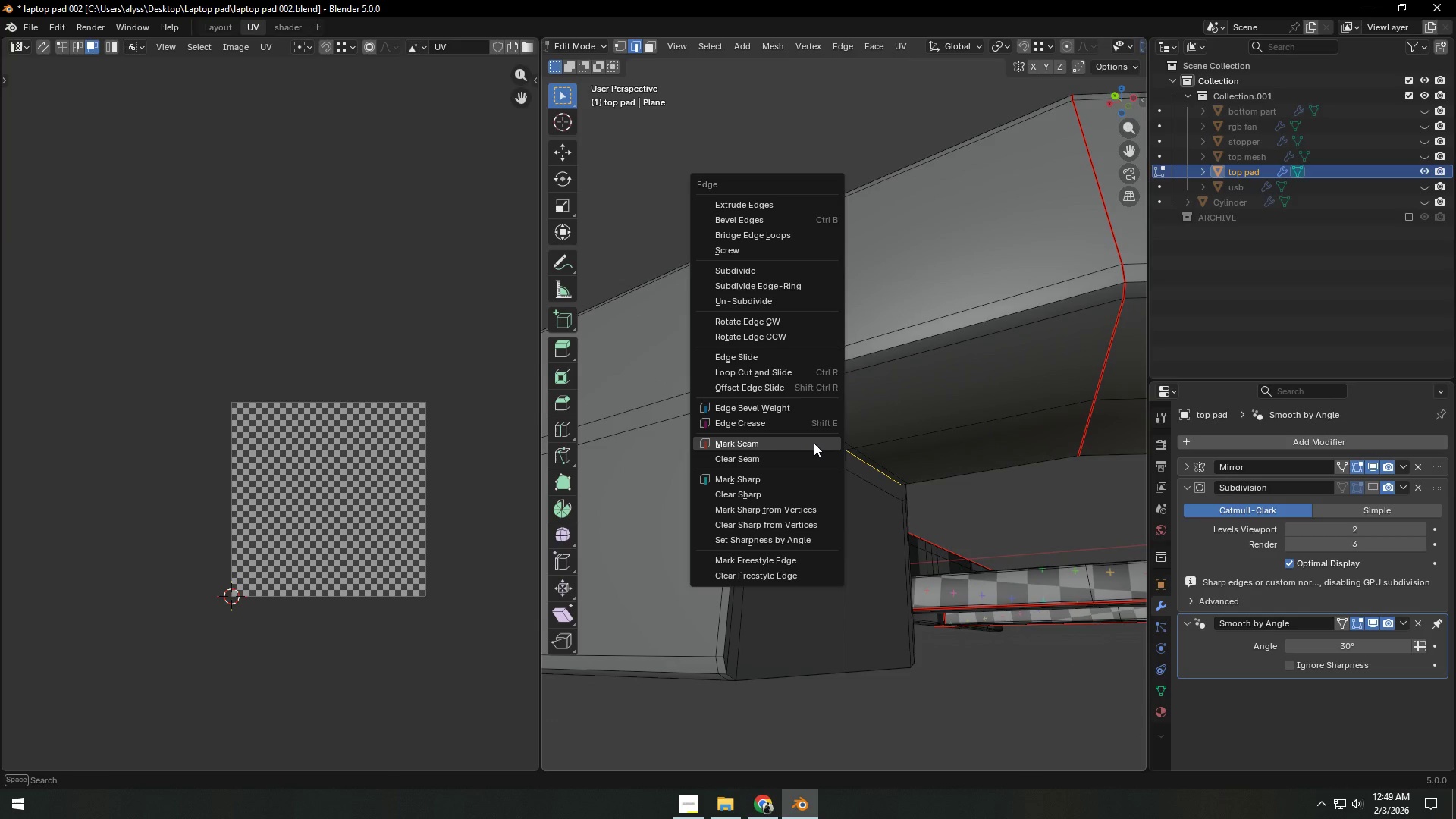 
key(Control+E)
 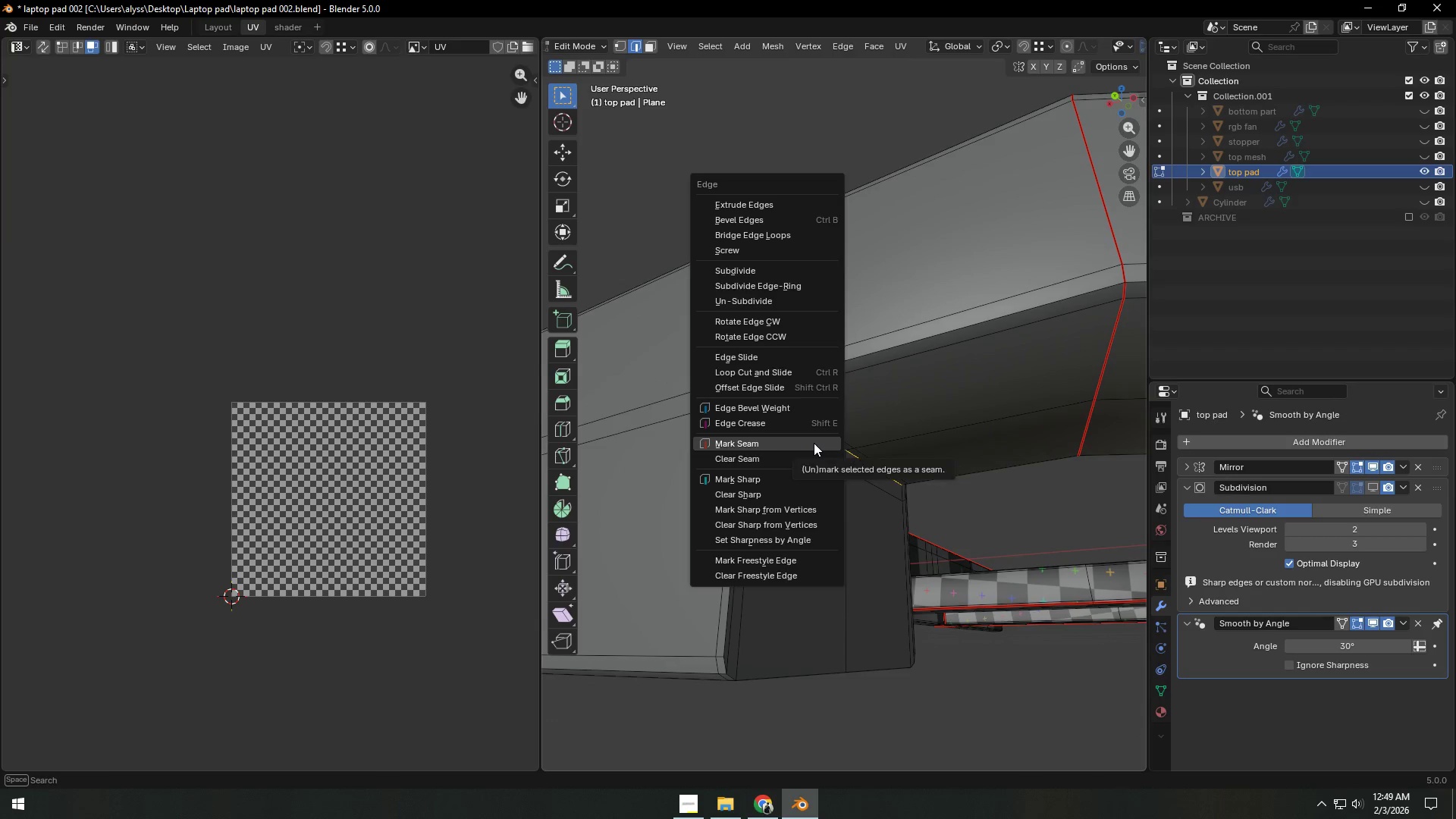 
left_click([814, 443])
 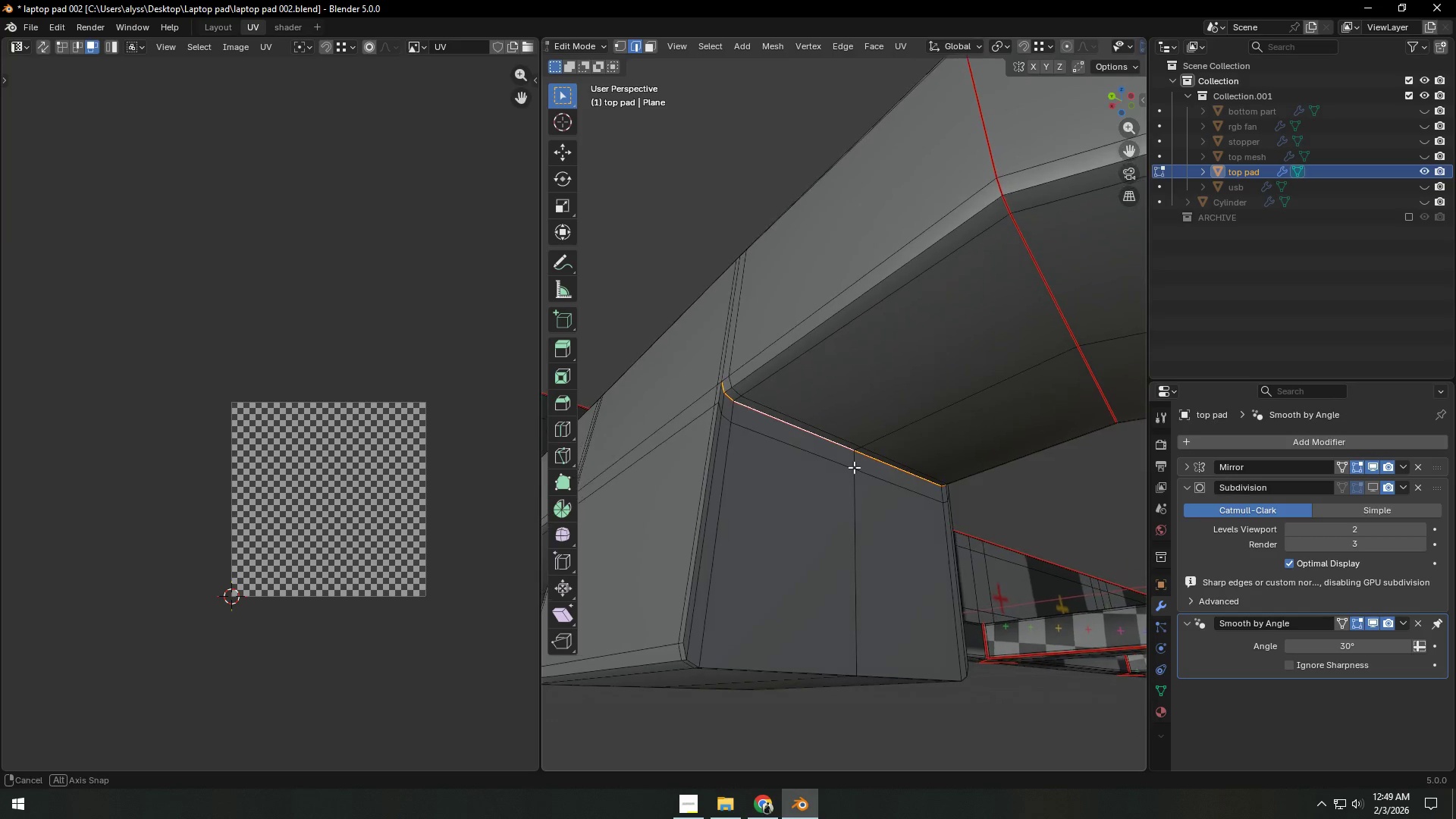 
hold_key(key=AltLeft, duration=0.73)
left_click([781, 660])
 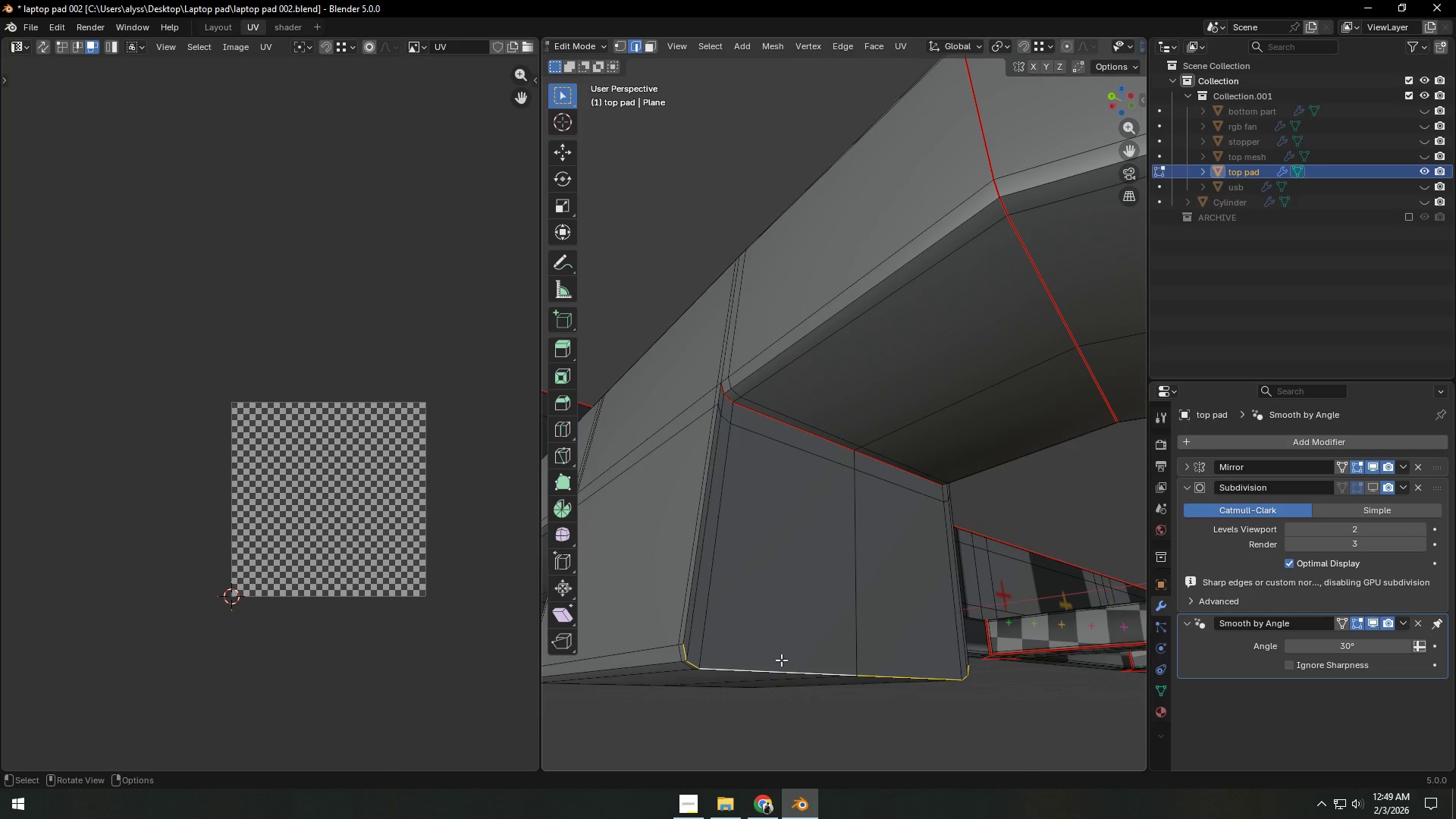 
key(Control+E)
 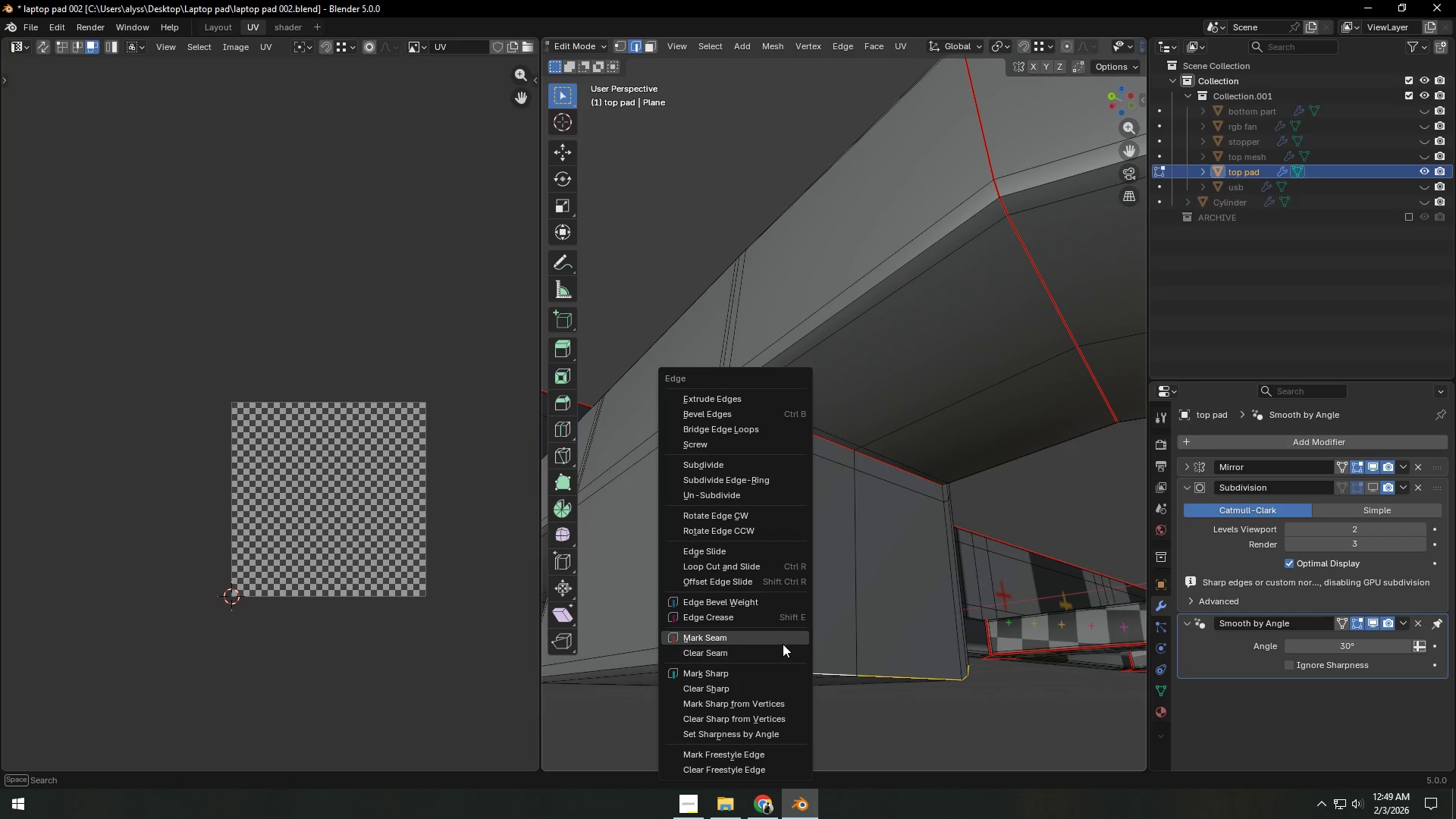 
left_click([783, 642])
 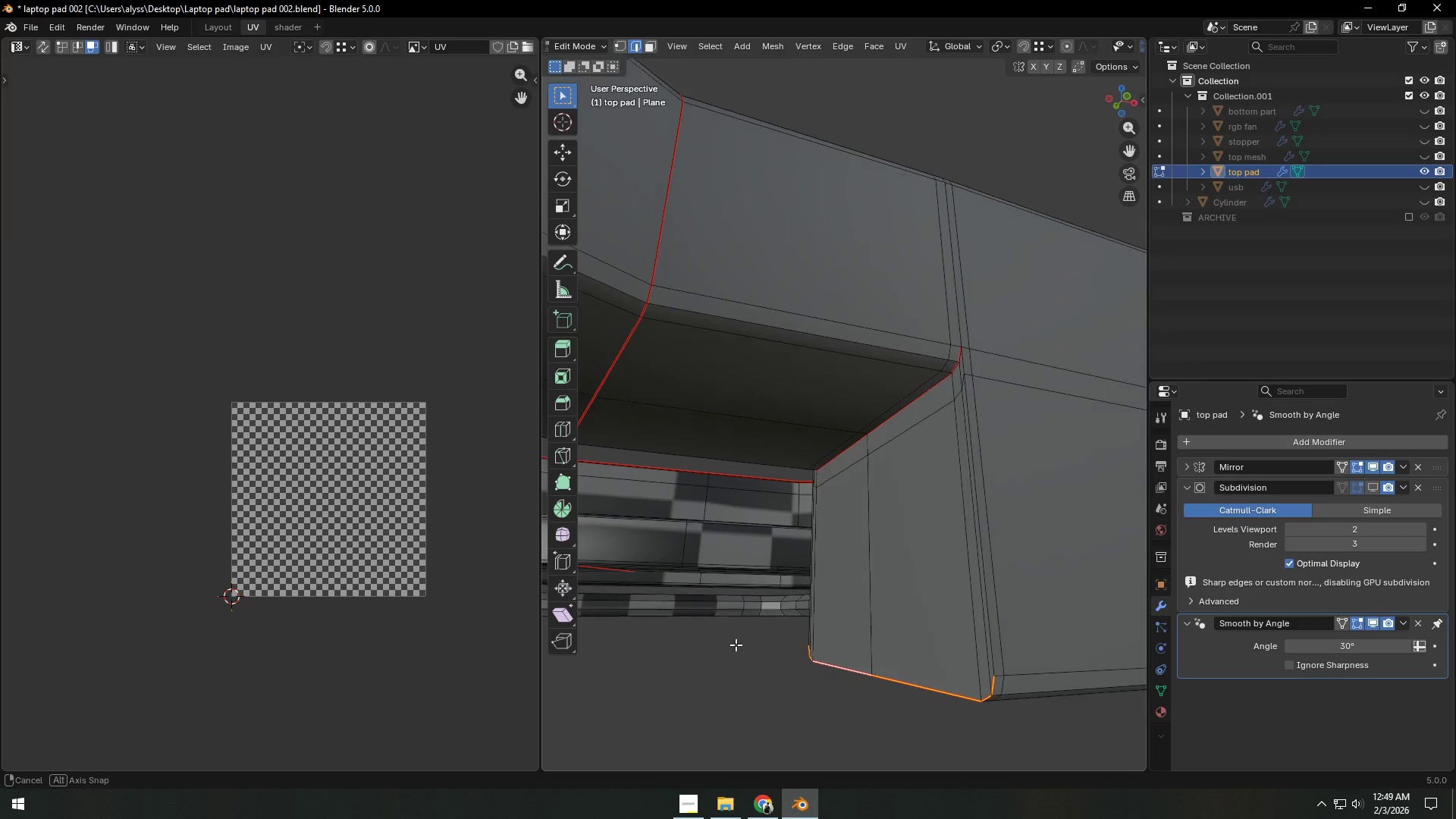 
hold_key(key=AltLeft, duration=0.97)
left_click([987, 614])
 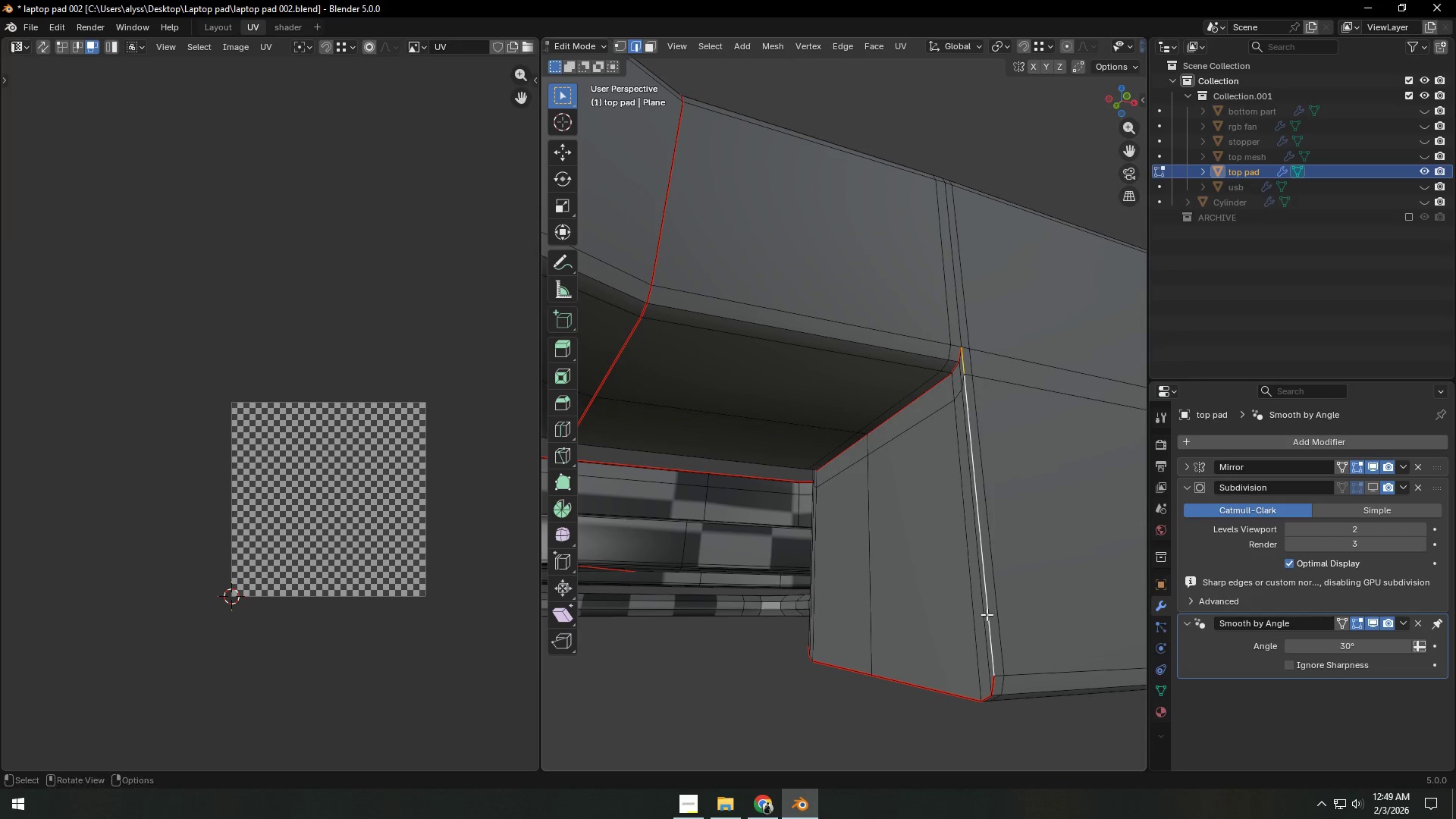 
key(Control+E)
 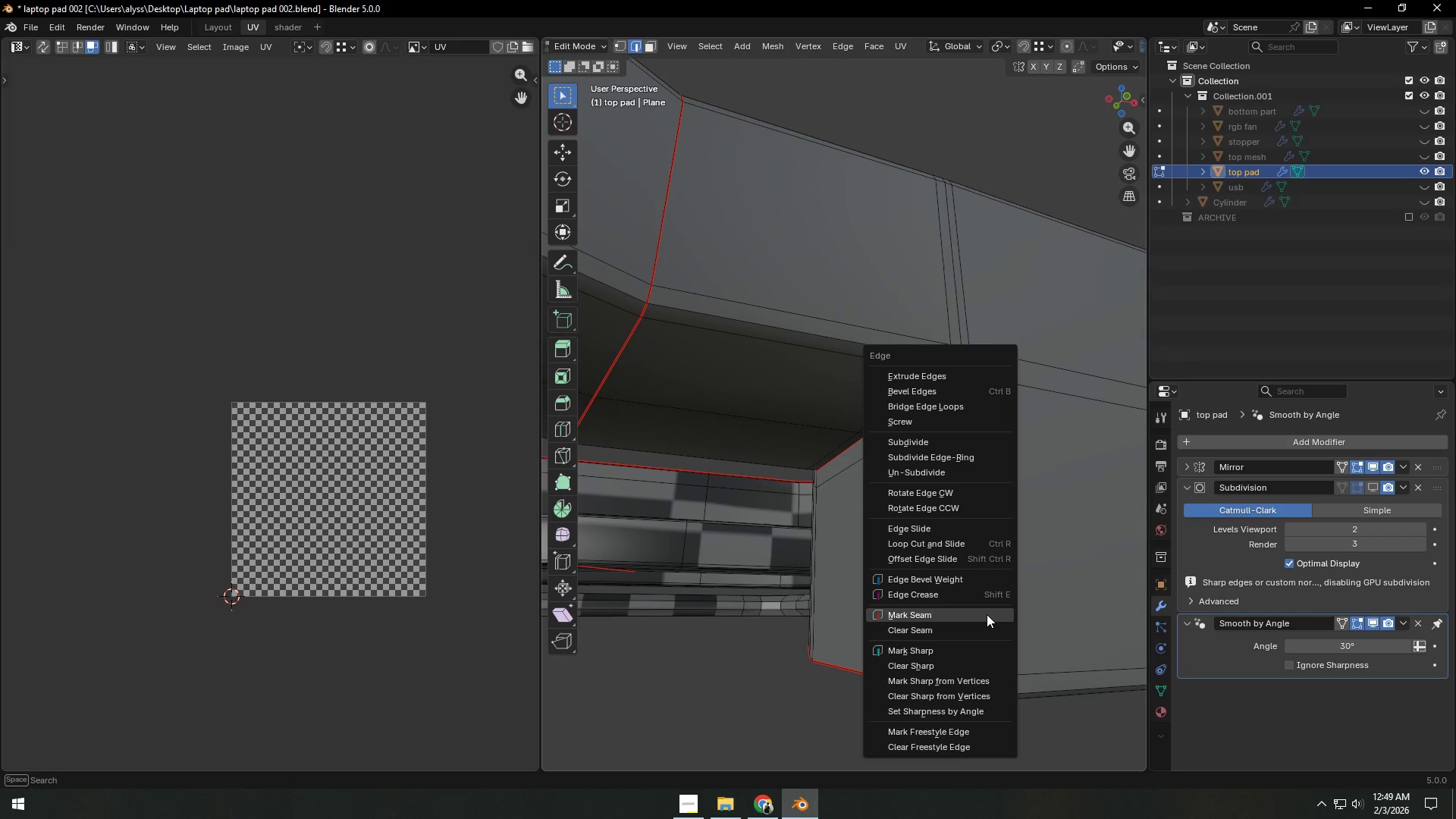 
left_click([987, 614])
 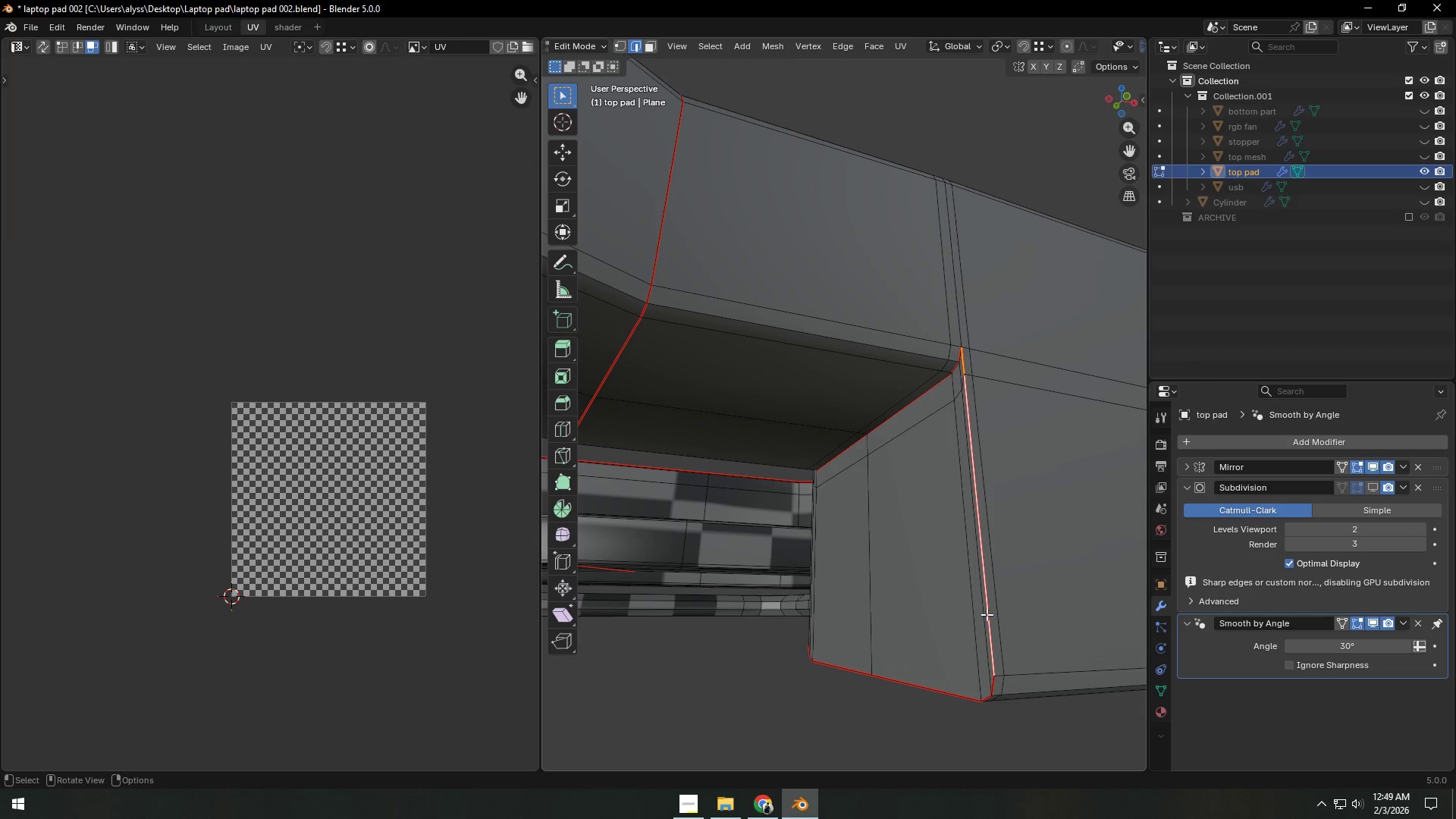 
scroll: coordinate [1006, 612], scroll_direction: down, amount: 3.0
 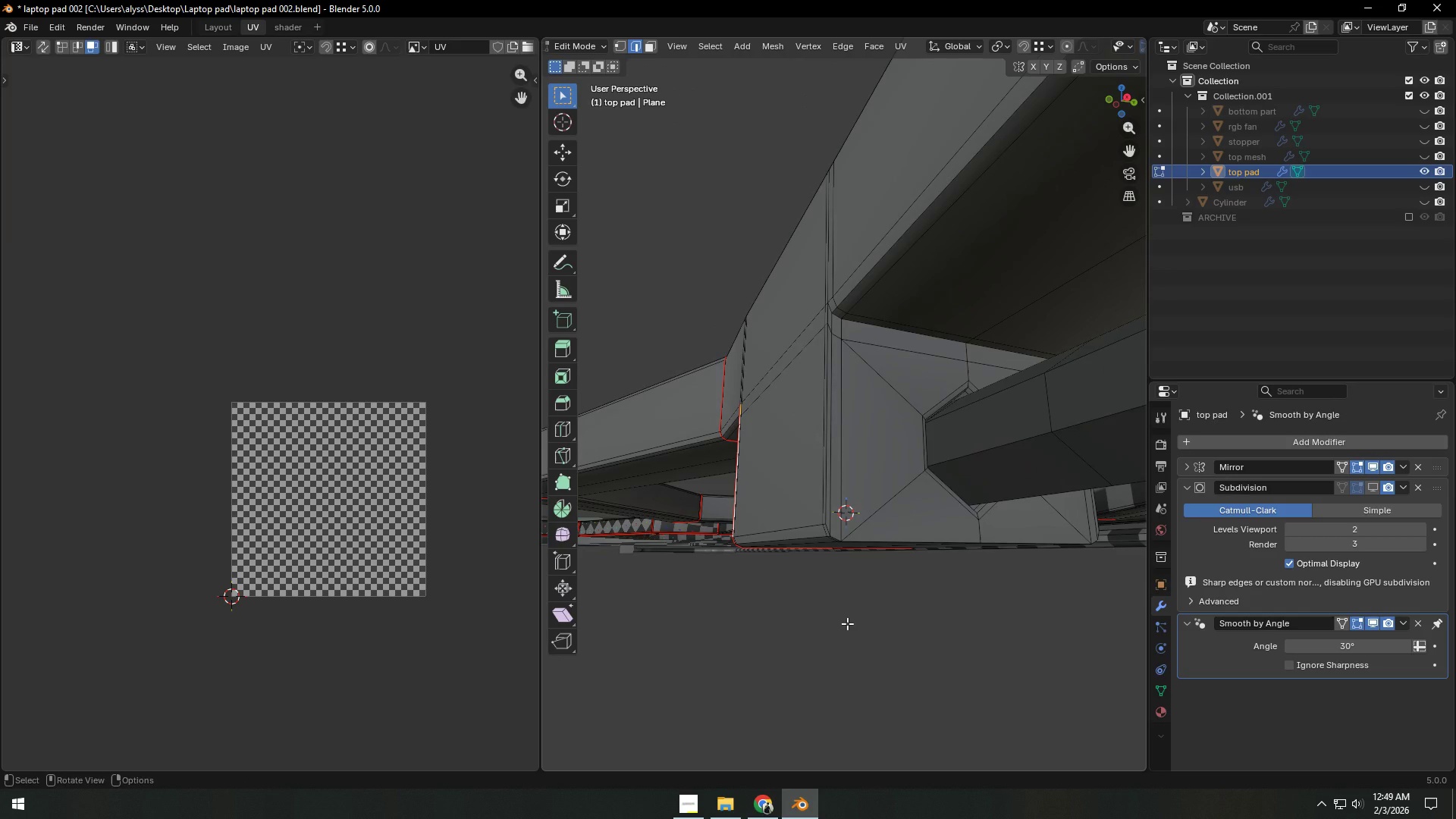 
hold_key(key=AltLeft, duration=1.5)
left_click([956, 494])
 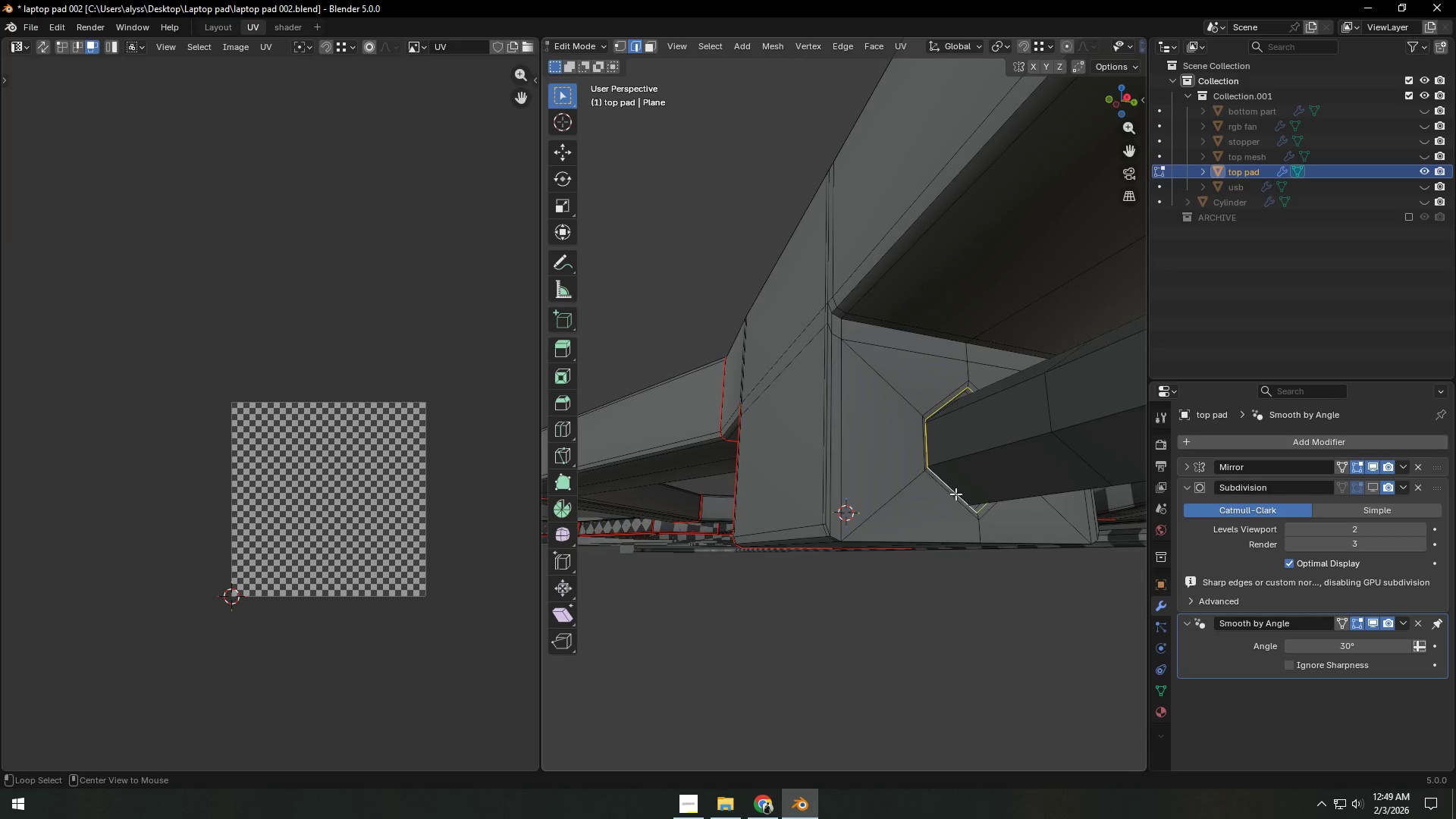 
hold_key(key=AltLeft, duration=0.31)
 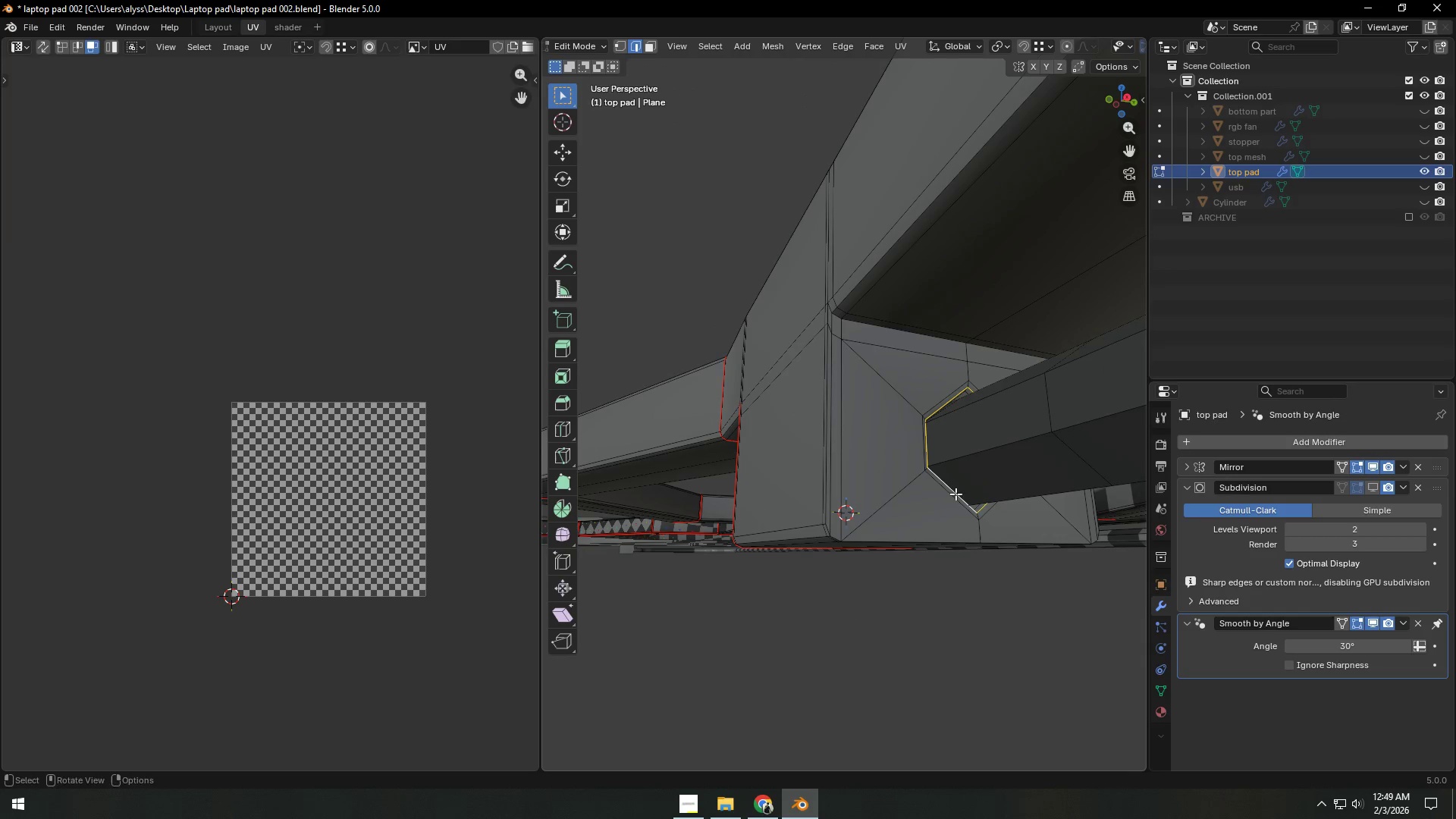 
key(Control+E)
 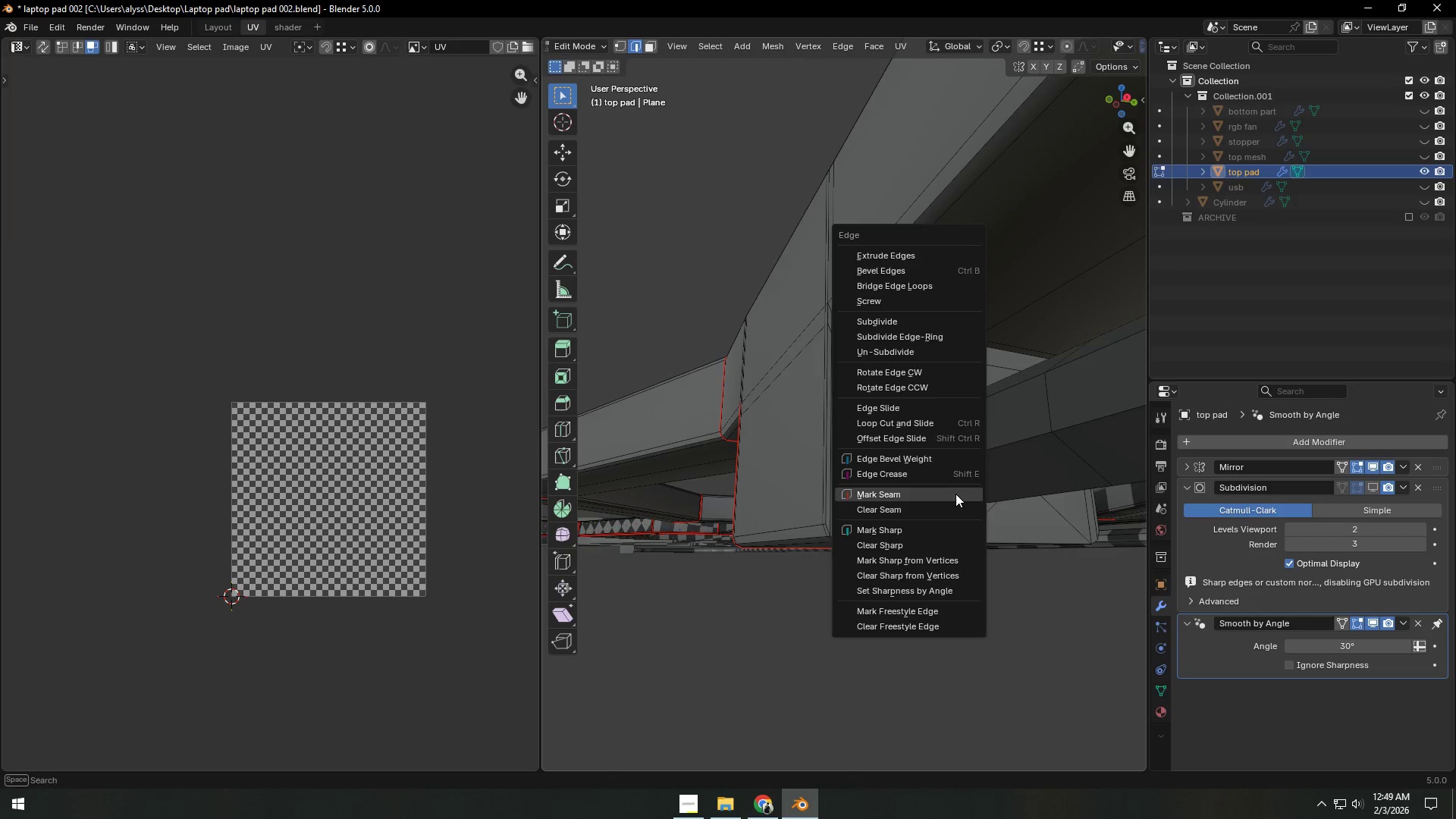 
left_click([956, 494])
 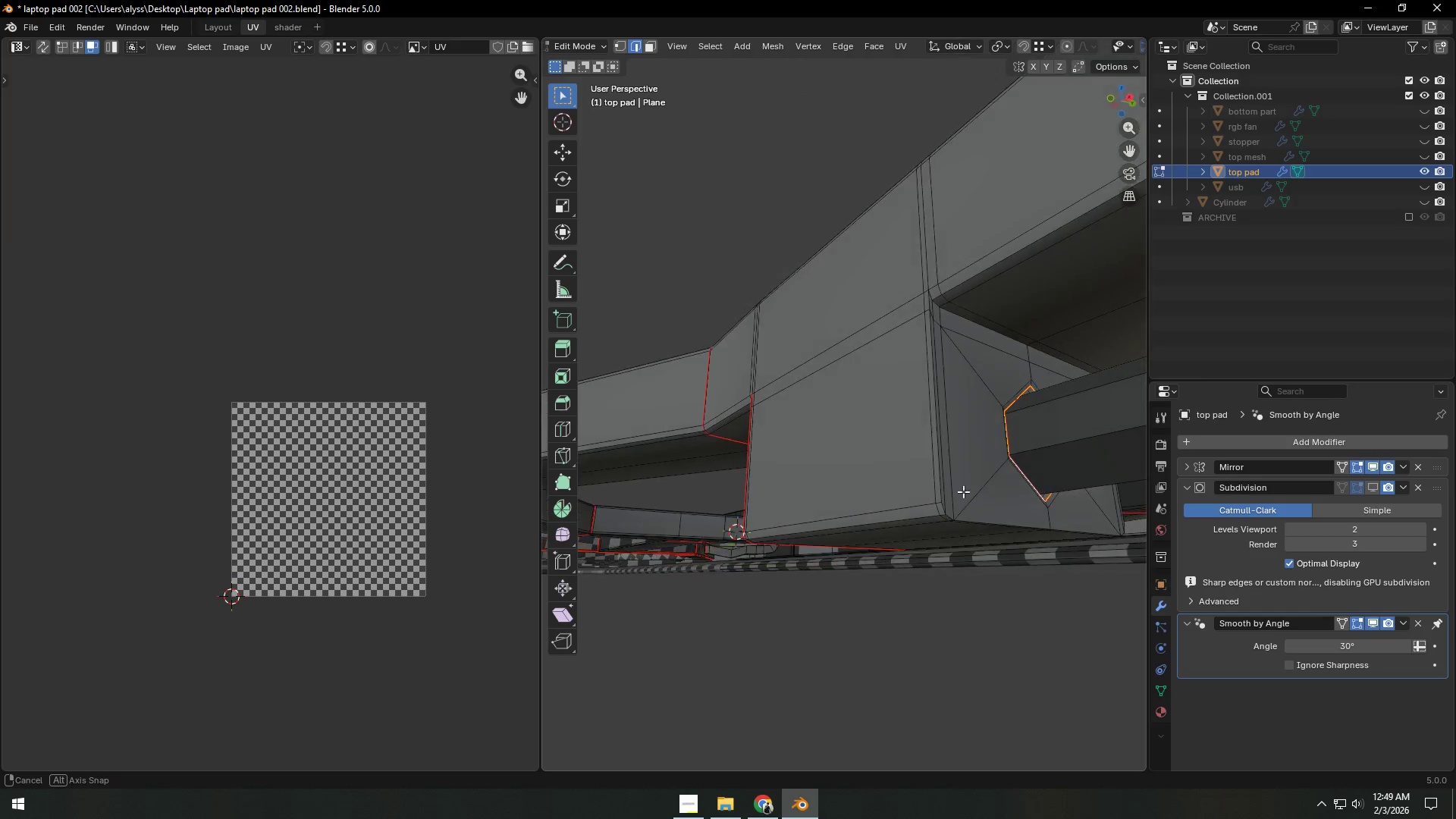 
scroll: coordinate [960, 496], scroll_direction: up, amount: 1.0
 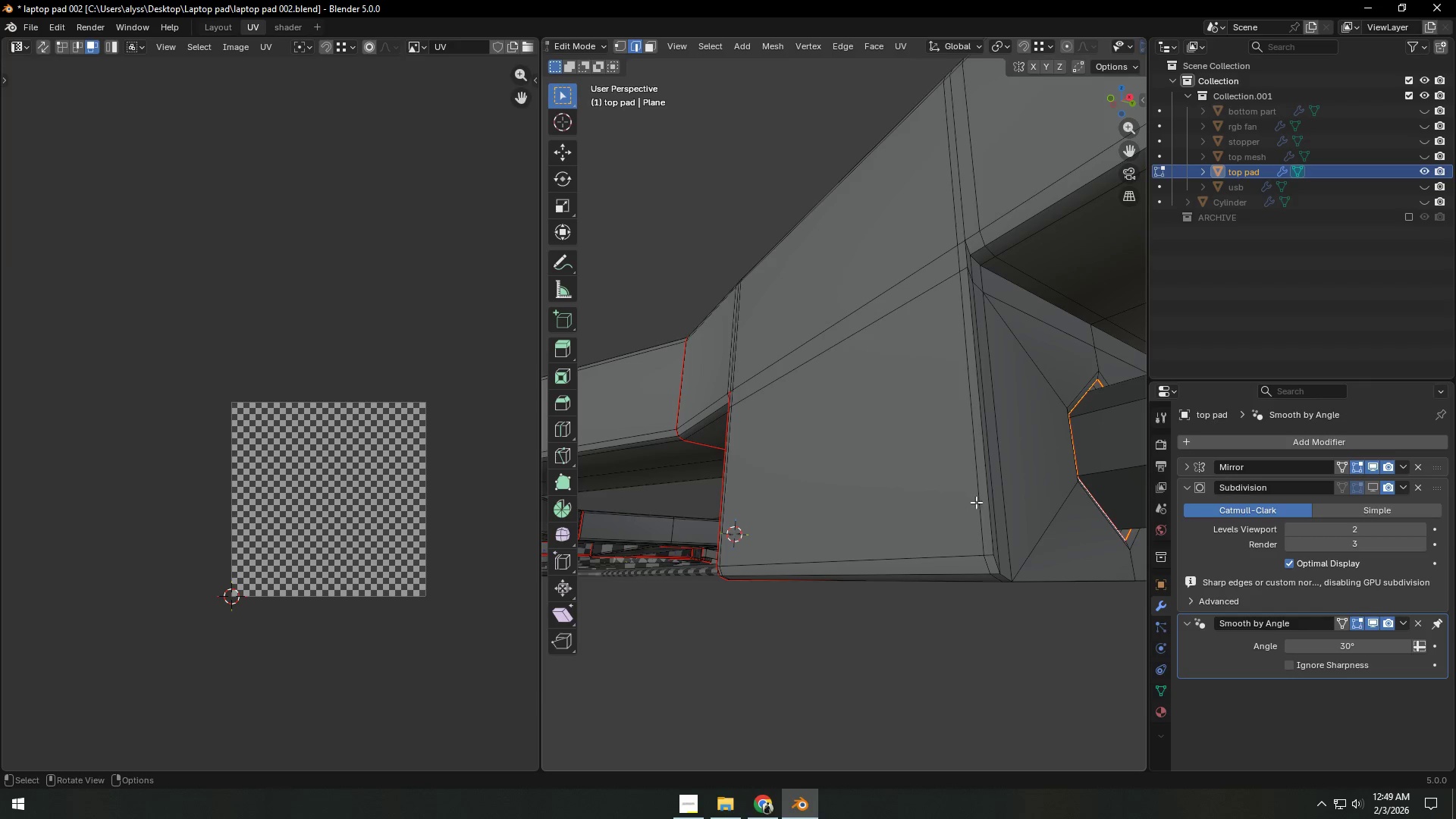 
hold_key(key=AltLeft, duration=2.38)
left_click([986, 504])
 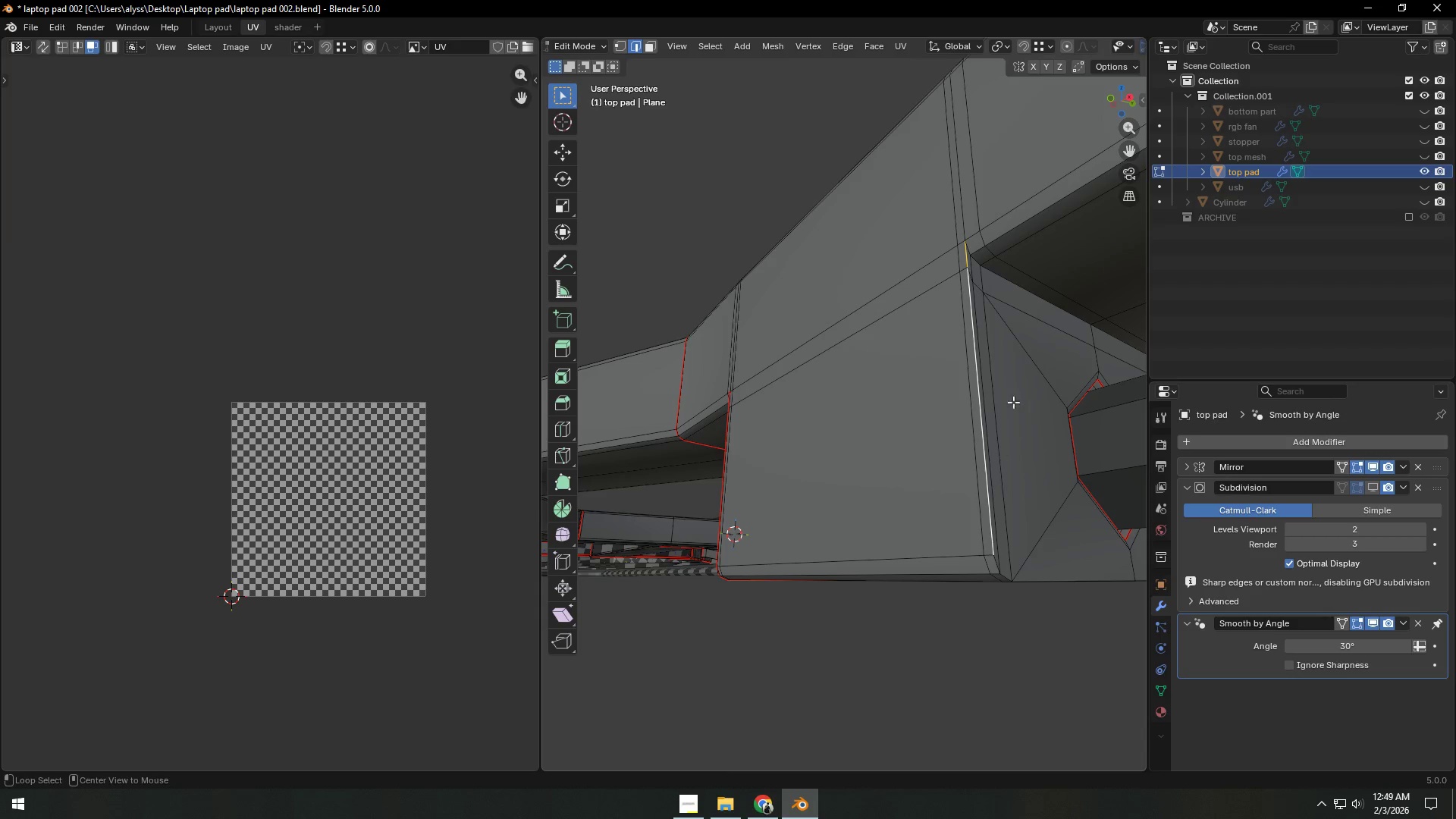 
hold_key(key=ShiftLeft, duration=1.3)
left_click([1040, 298])
 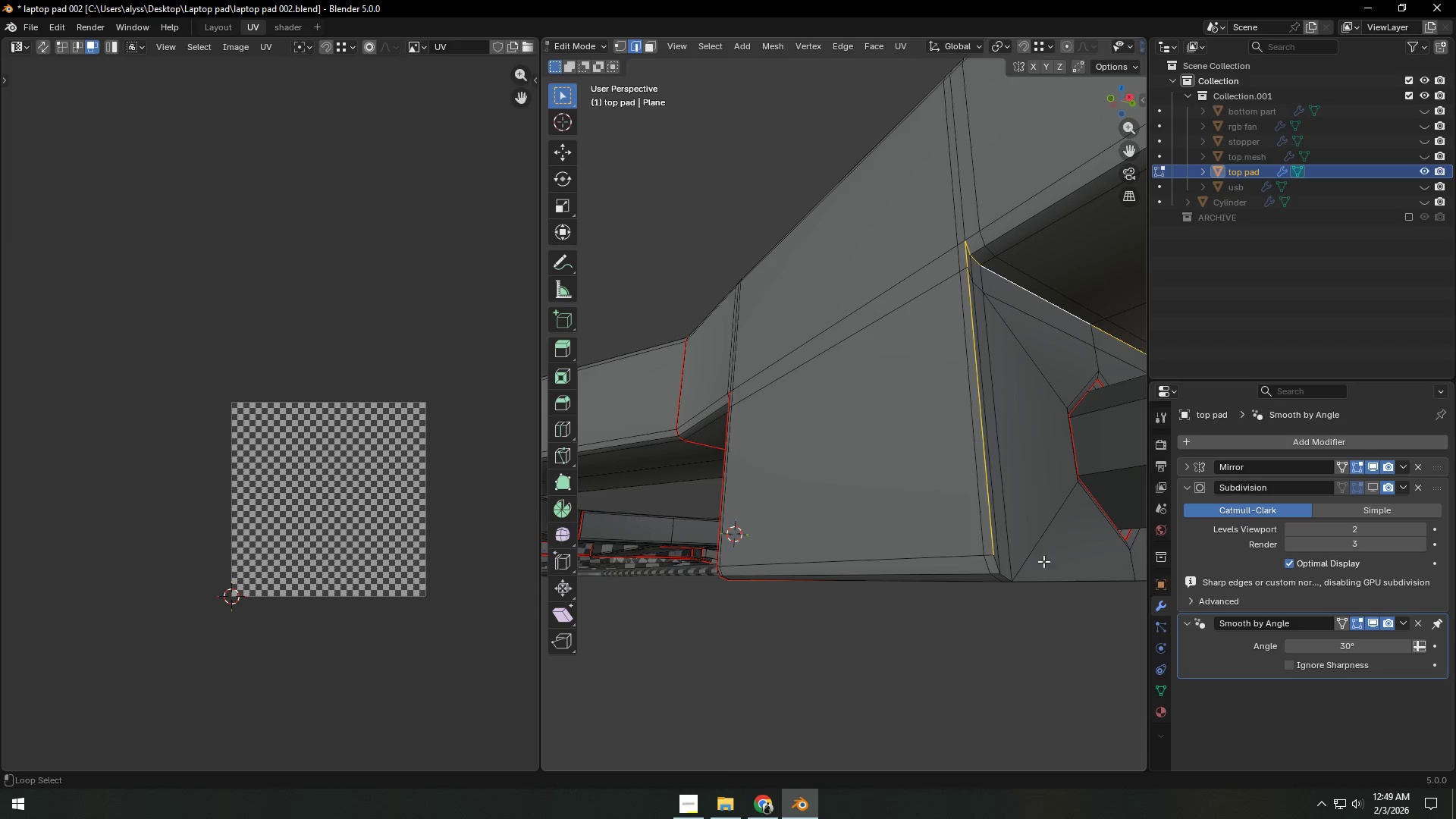 
left_click([1041, 575])
 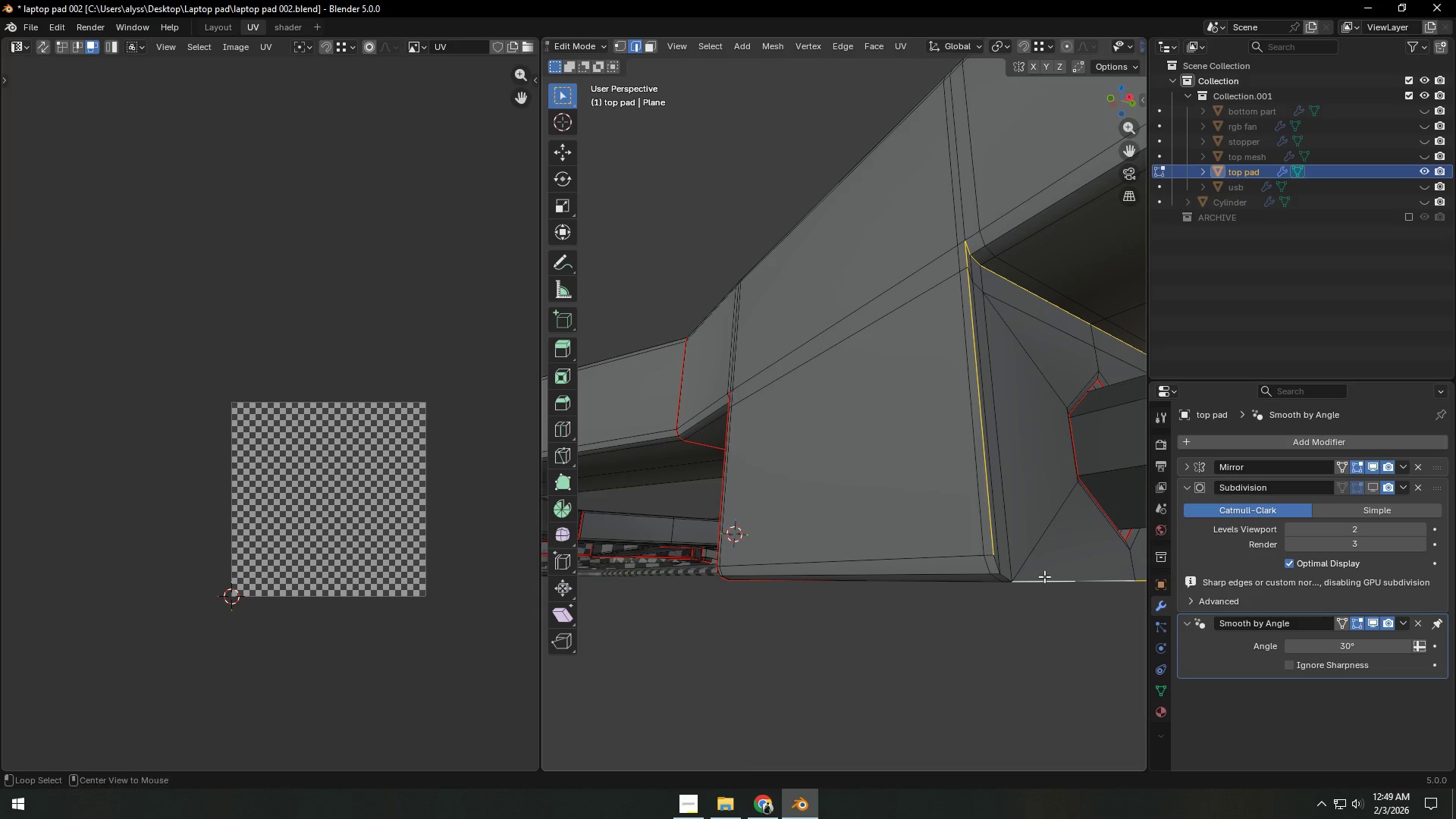 
hold_key(key=ShiftLeft, duration=0.91)
 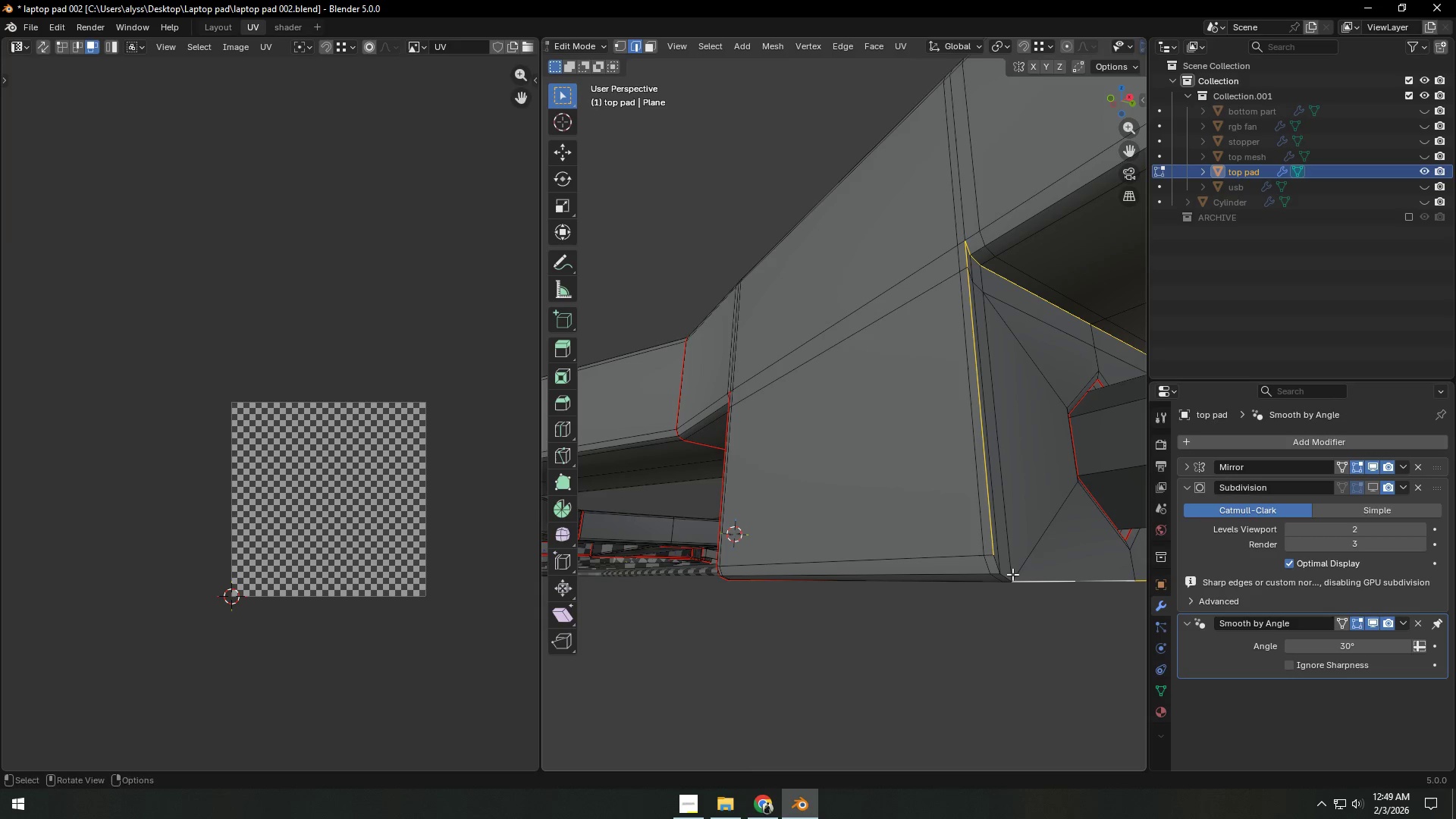 
hold_key(key=ShiftLeft, duration=1.27)
hold_key(key=AltLeft, duration=0.69)
left_click([1007, 574])
 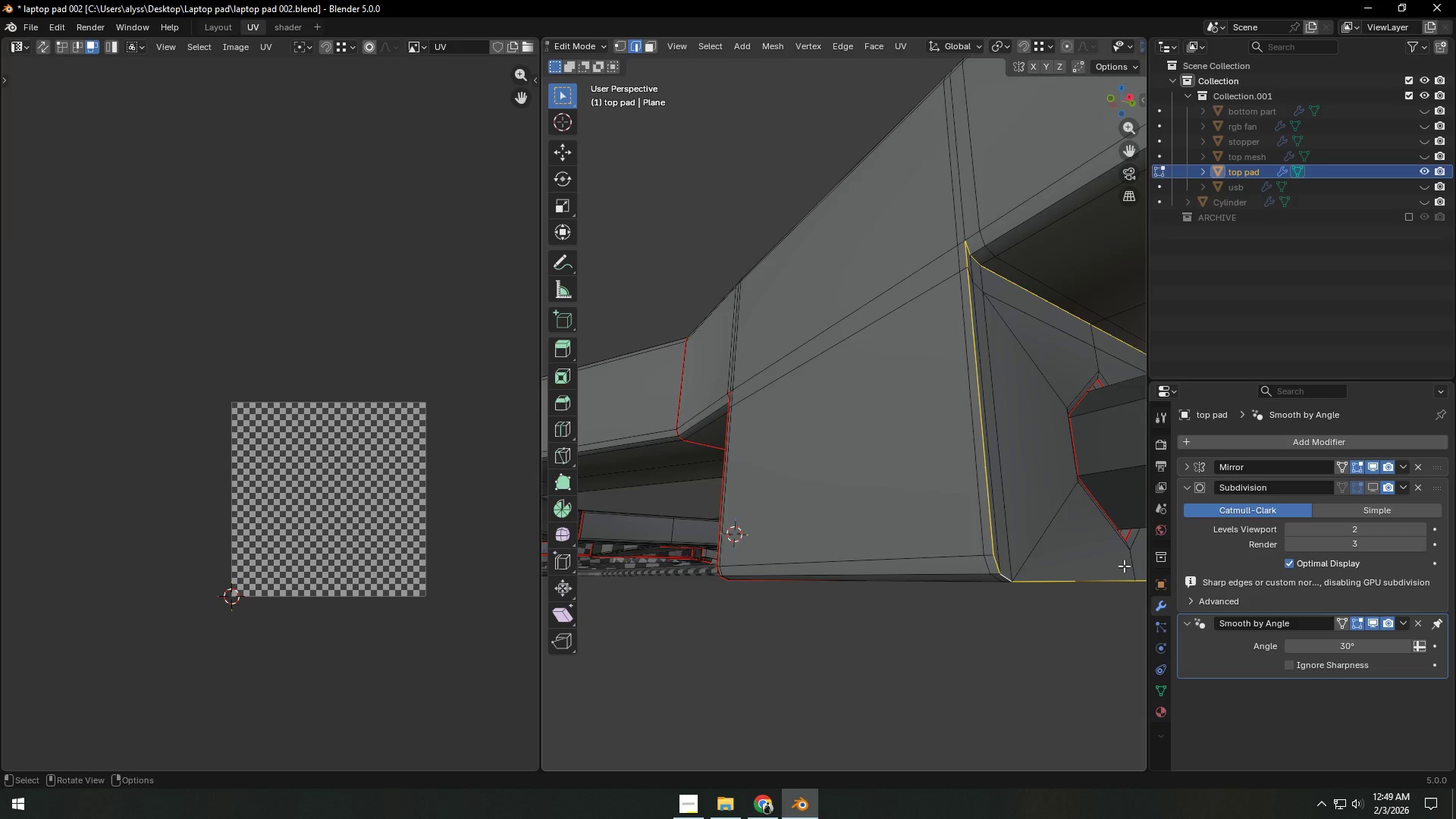 
scroll: coordinate [1123, 566], scroll_direction: down, amount: 3.0
 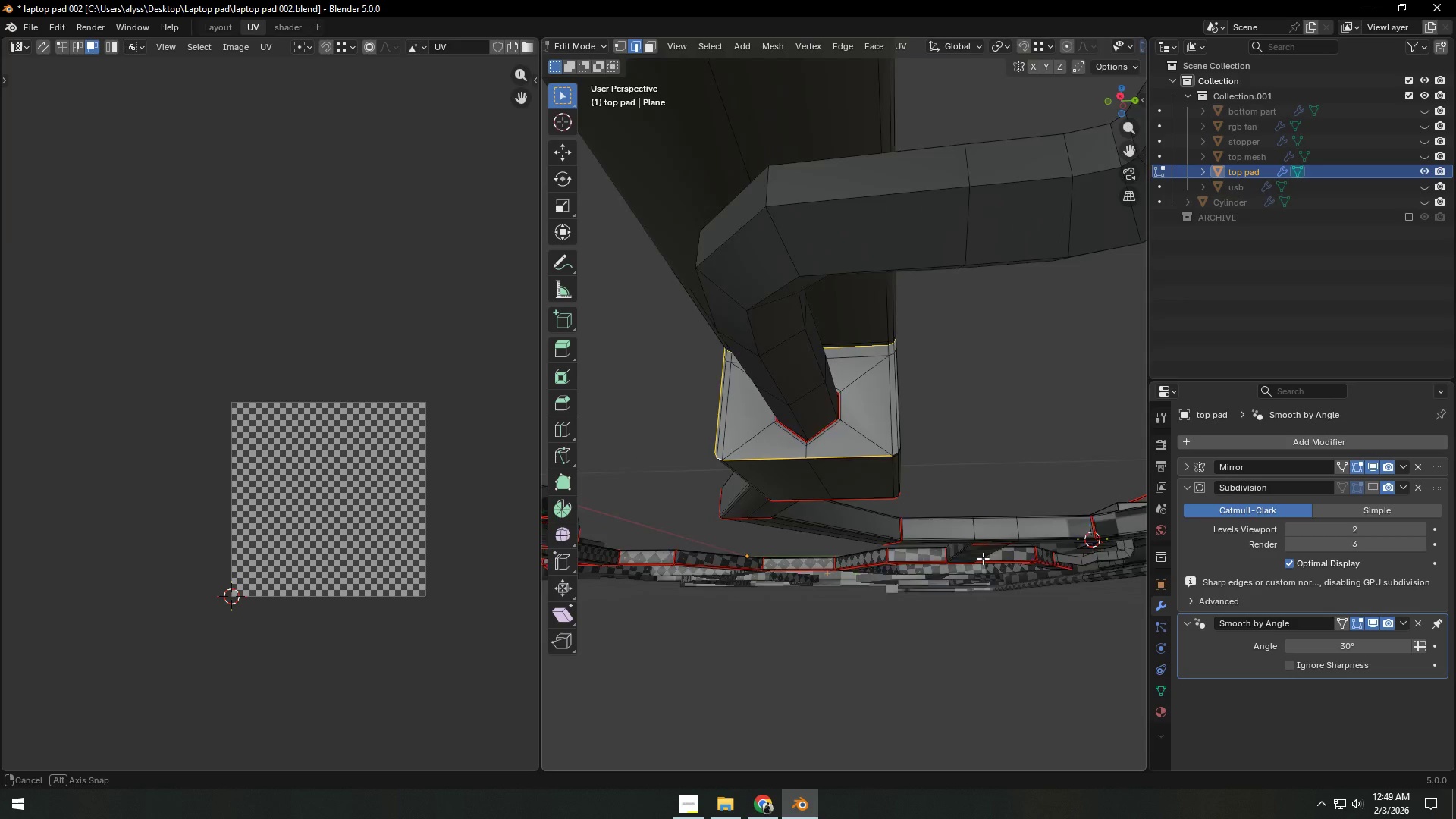 
key(Control+E)
 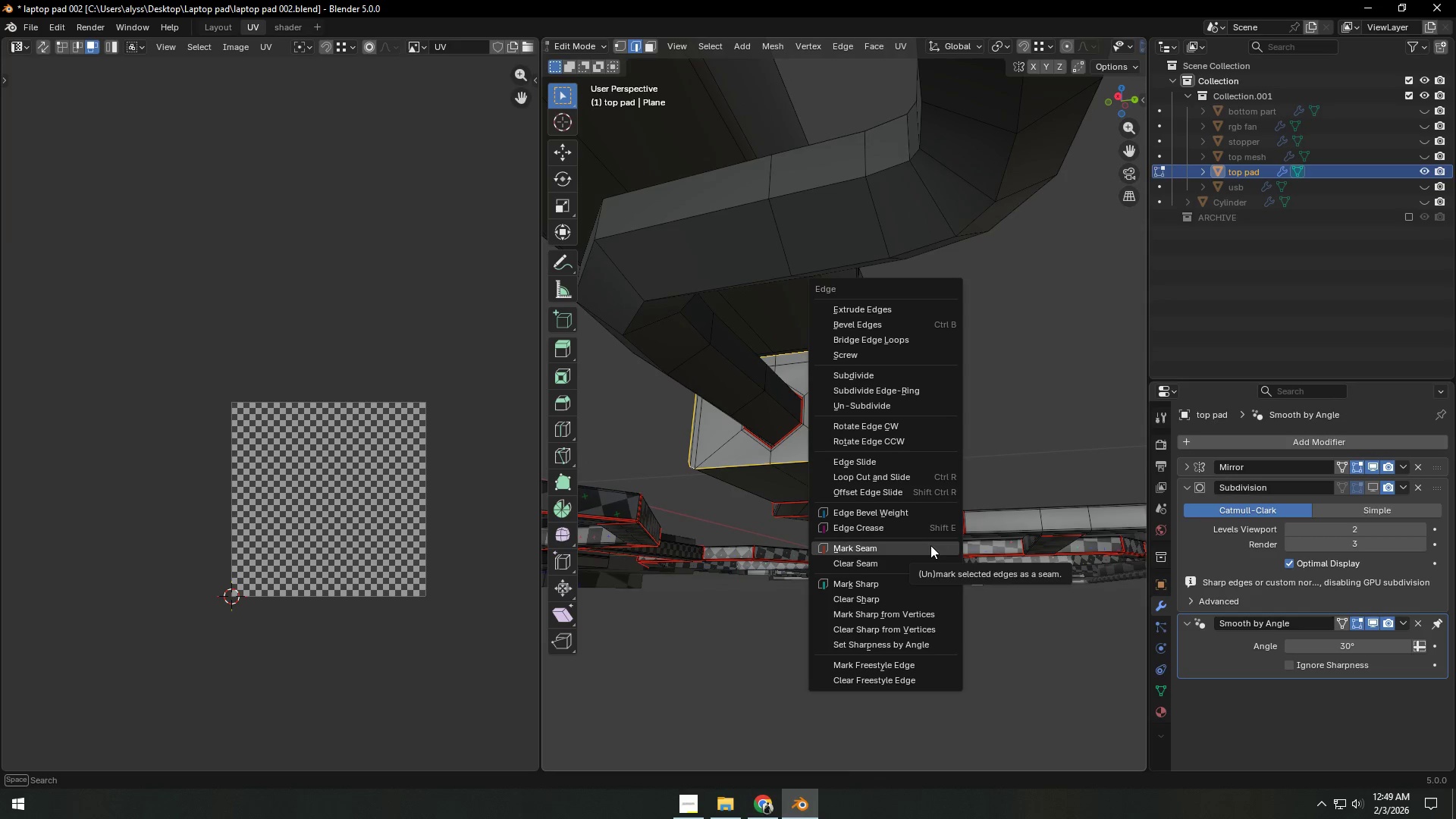 
left_click([930, 545])
 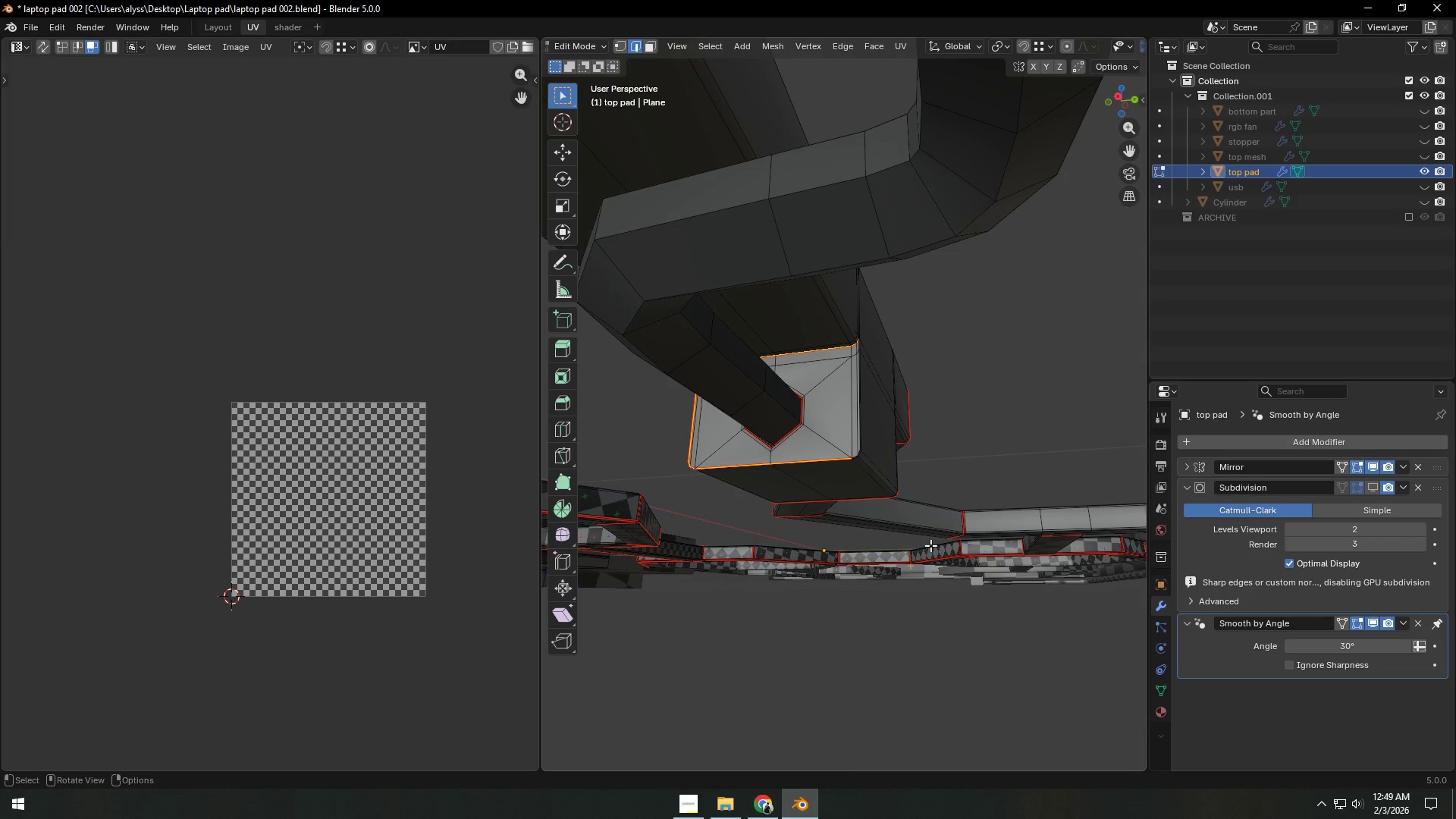 
scroll: coordinate [927, 545], scroll_direction: up, amount: 3.0
 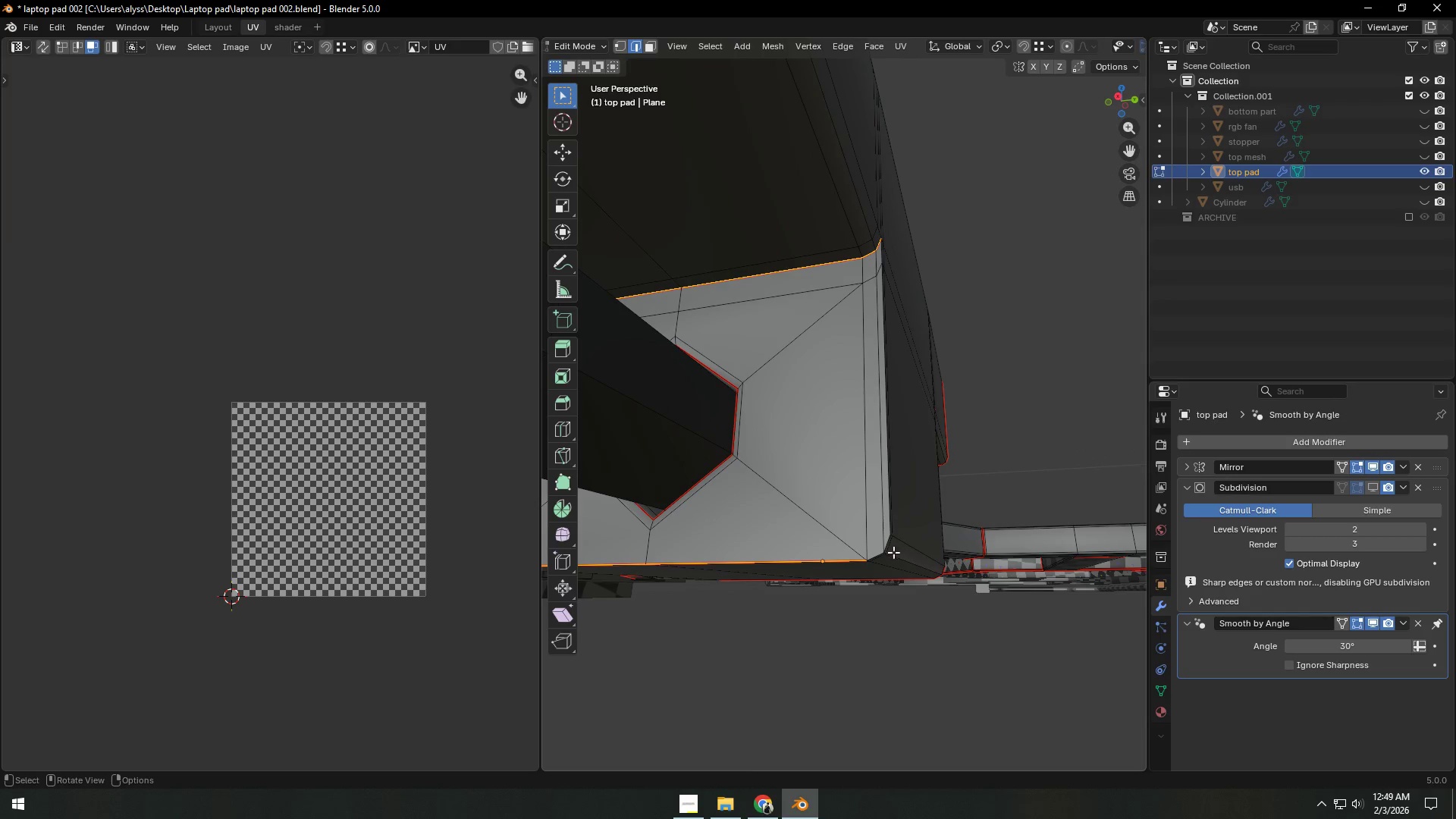 
hold_key(key=AltLeft, duration=0.41)
 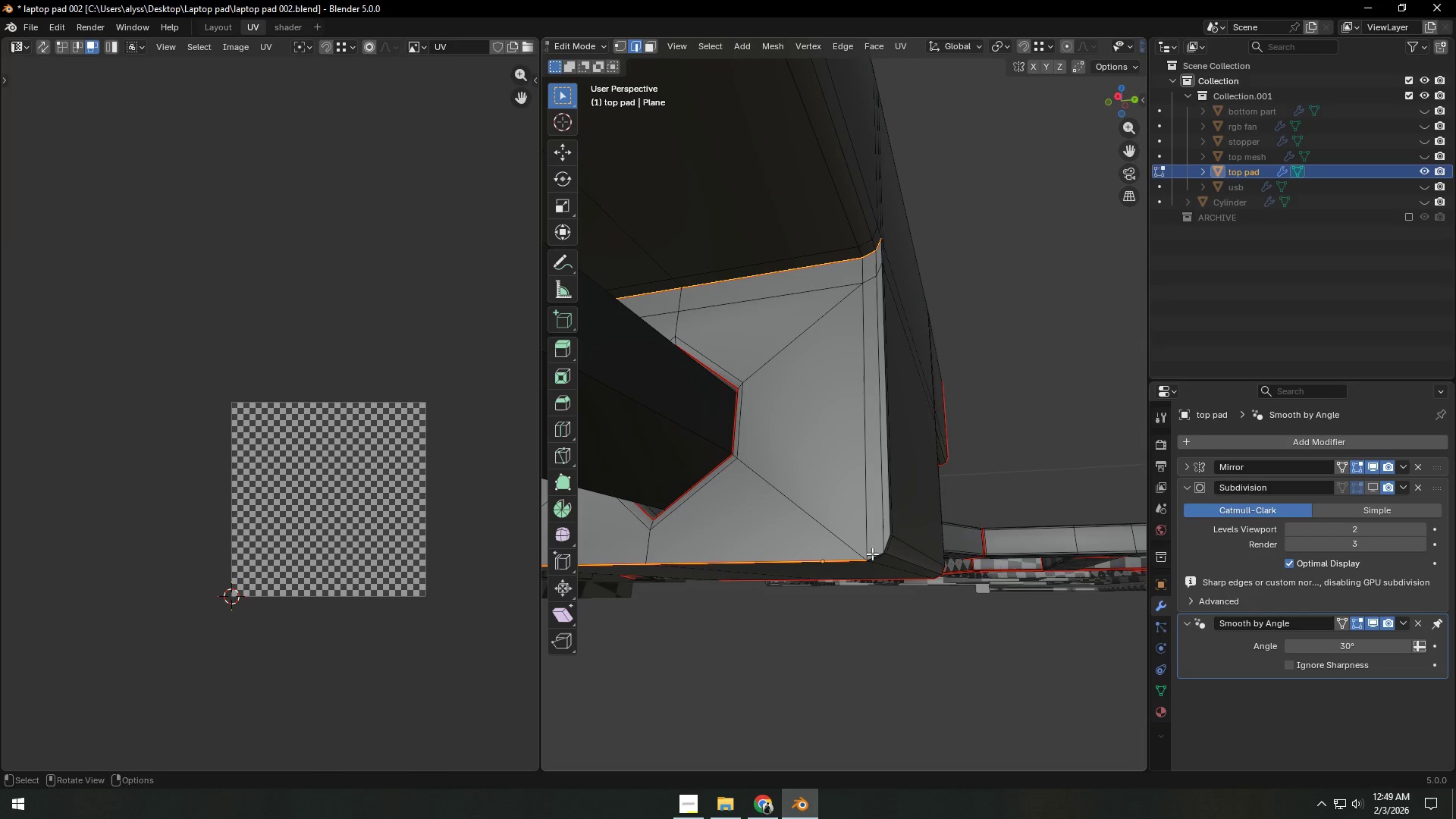 
hold_key(key=AltLeft, duration=0.44)
left_click([872, 553])
 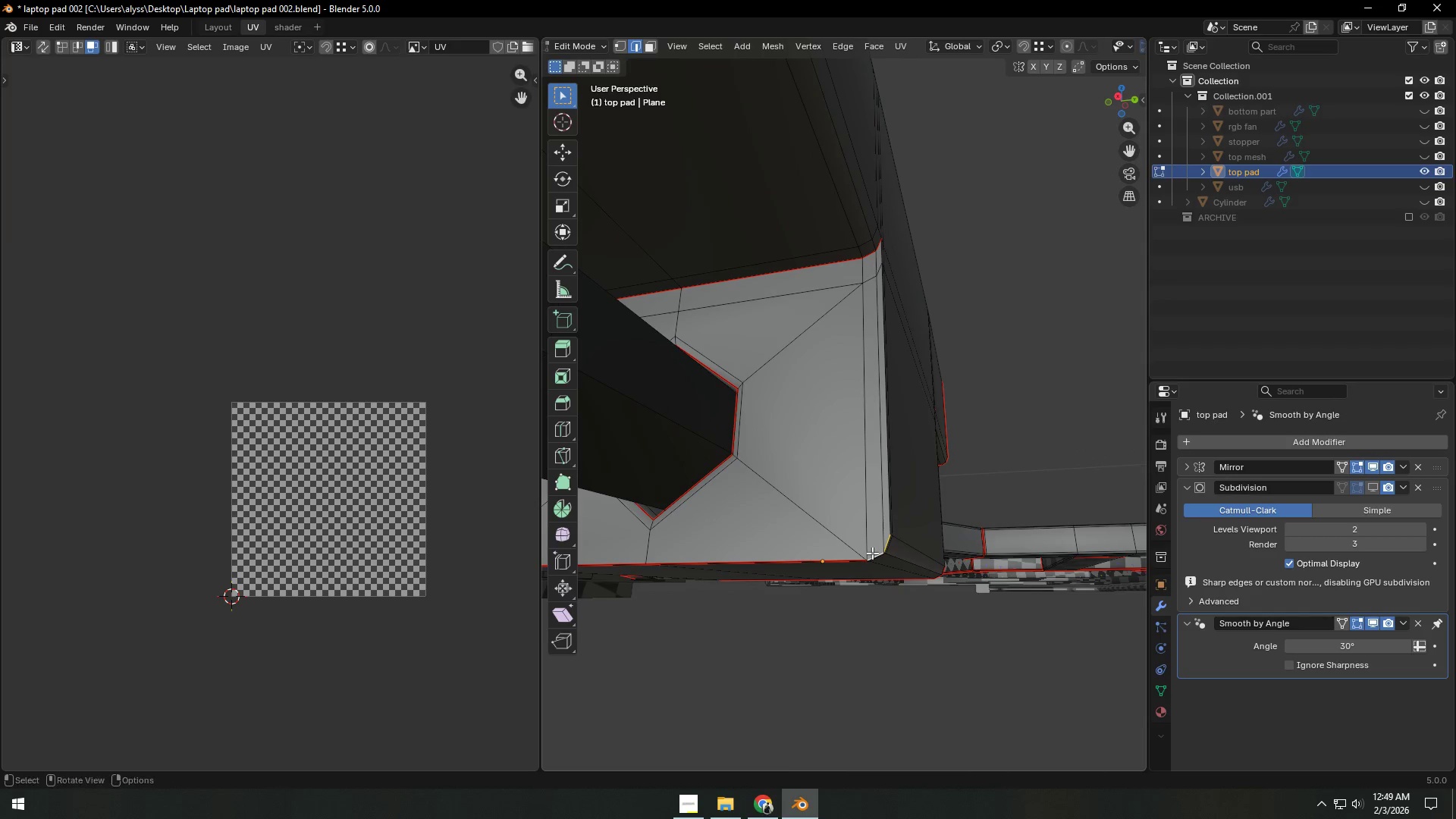 
key(Control+E)
 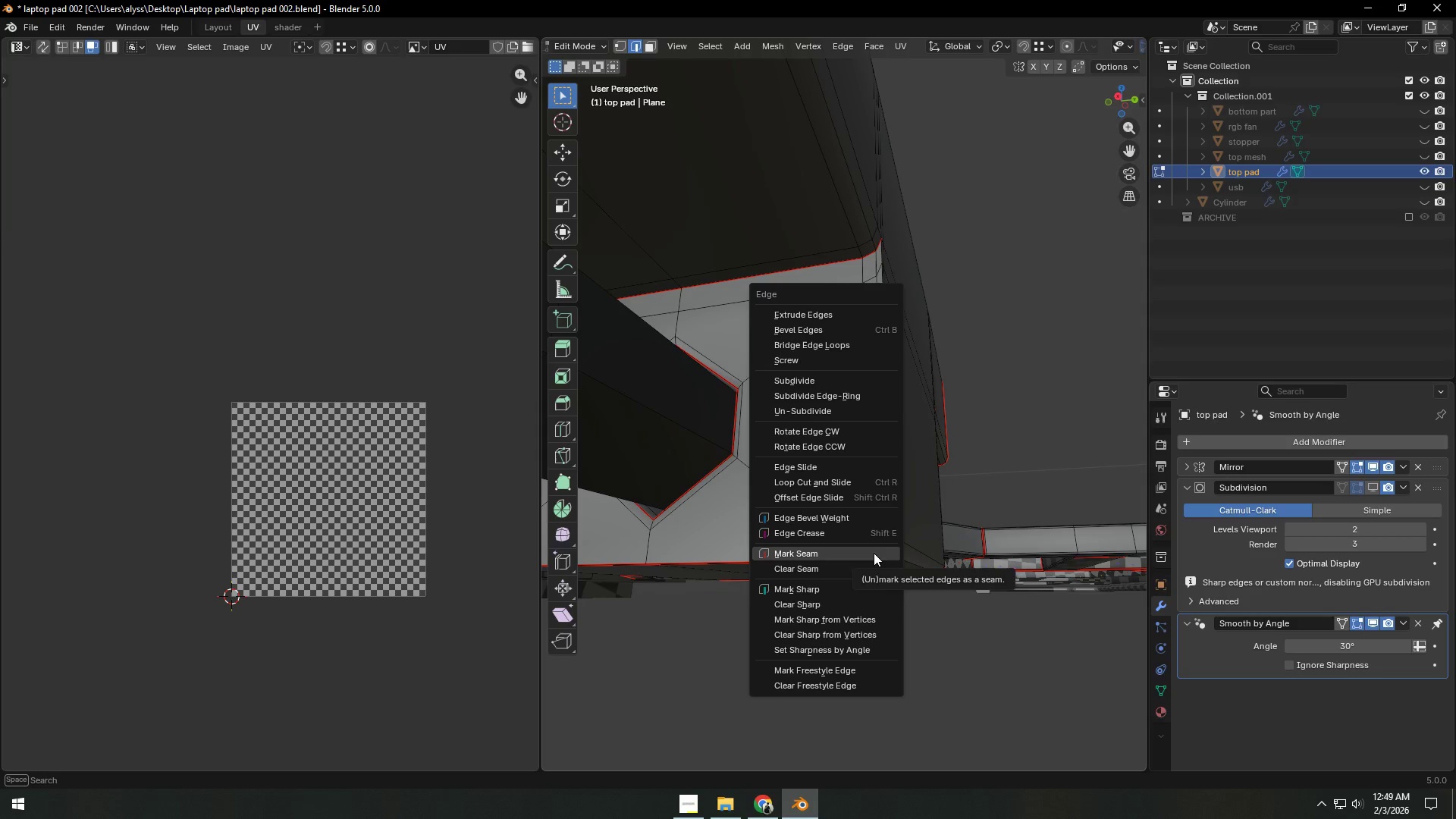 
left_click([874, 553])
 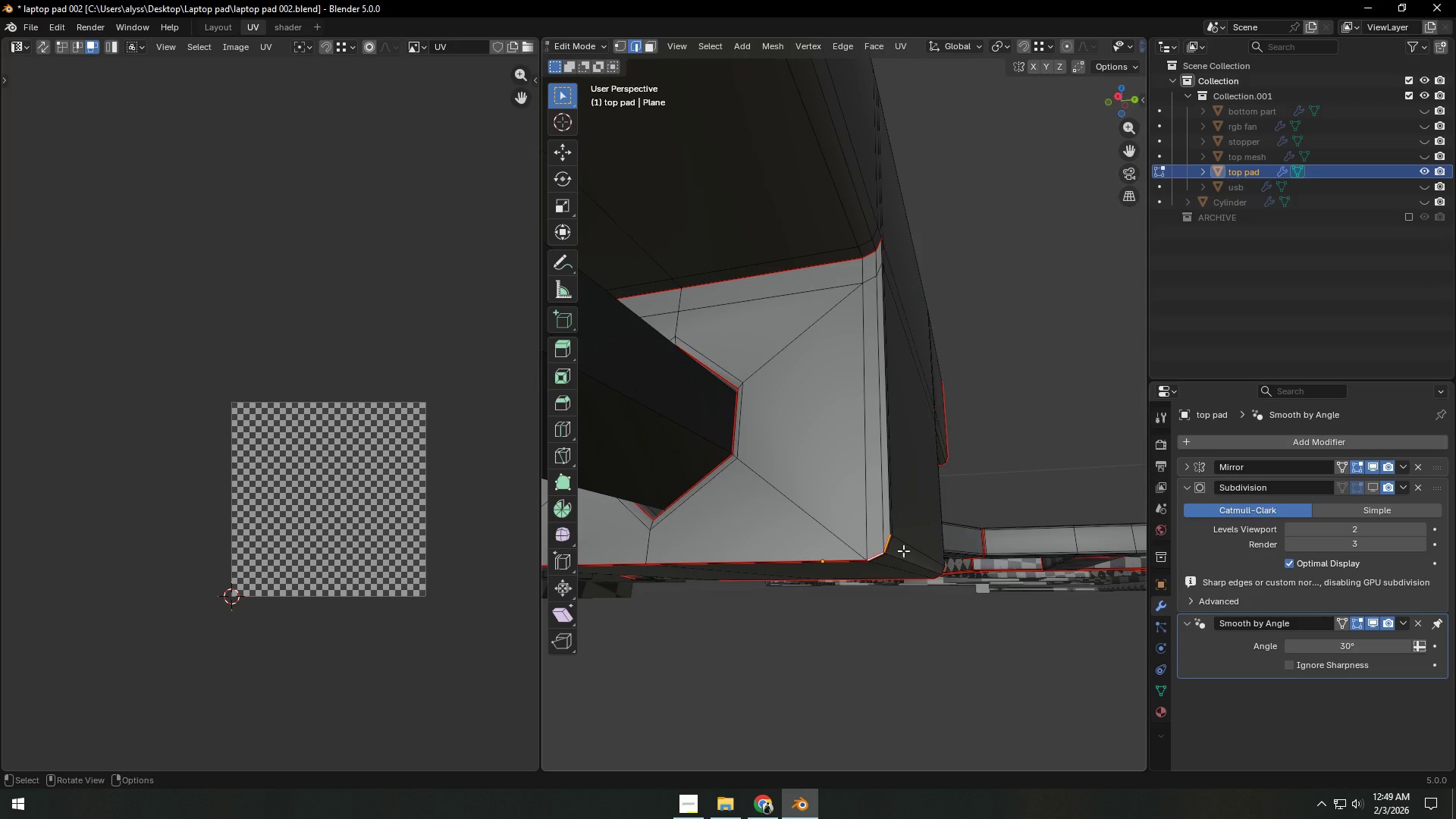 
scroll: coordinate [943, 553], scroll_direction: down, amount: 1.0
 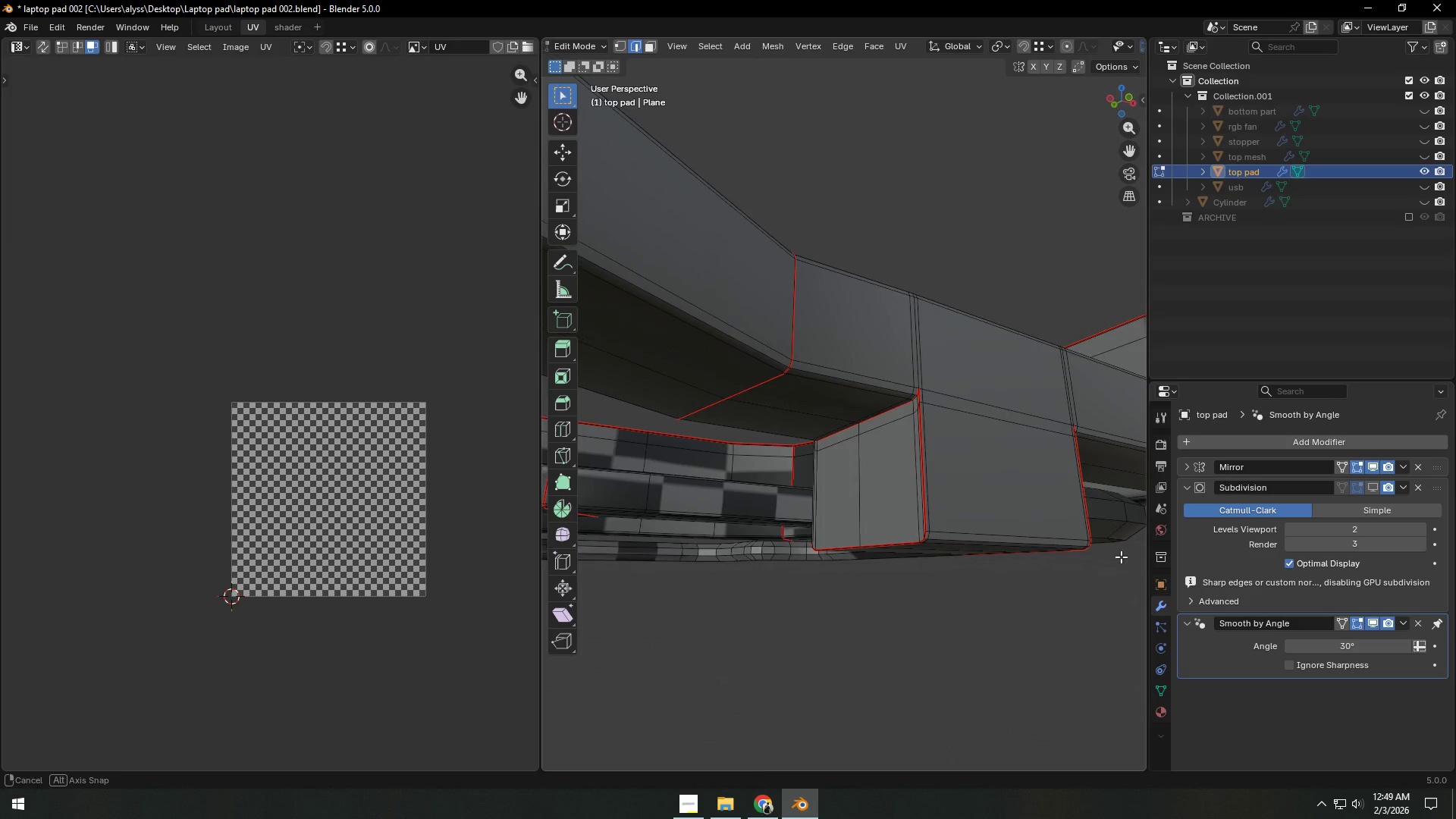 
scroll: coordinate [916, 557], scroll_direction: up, amount: 2.0
 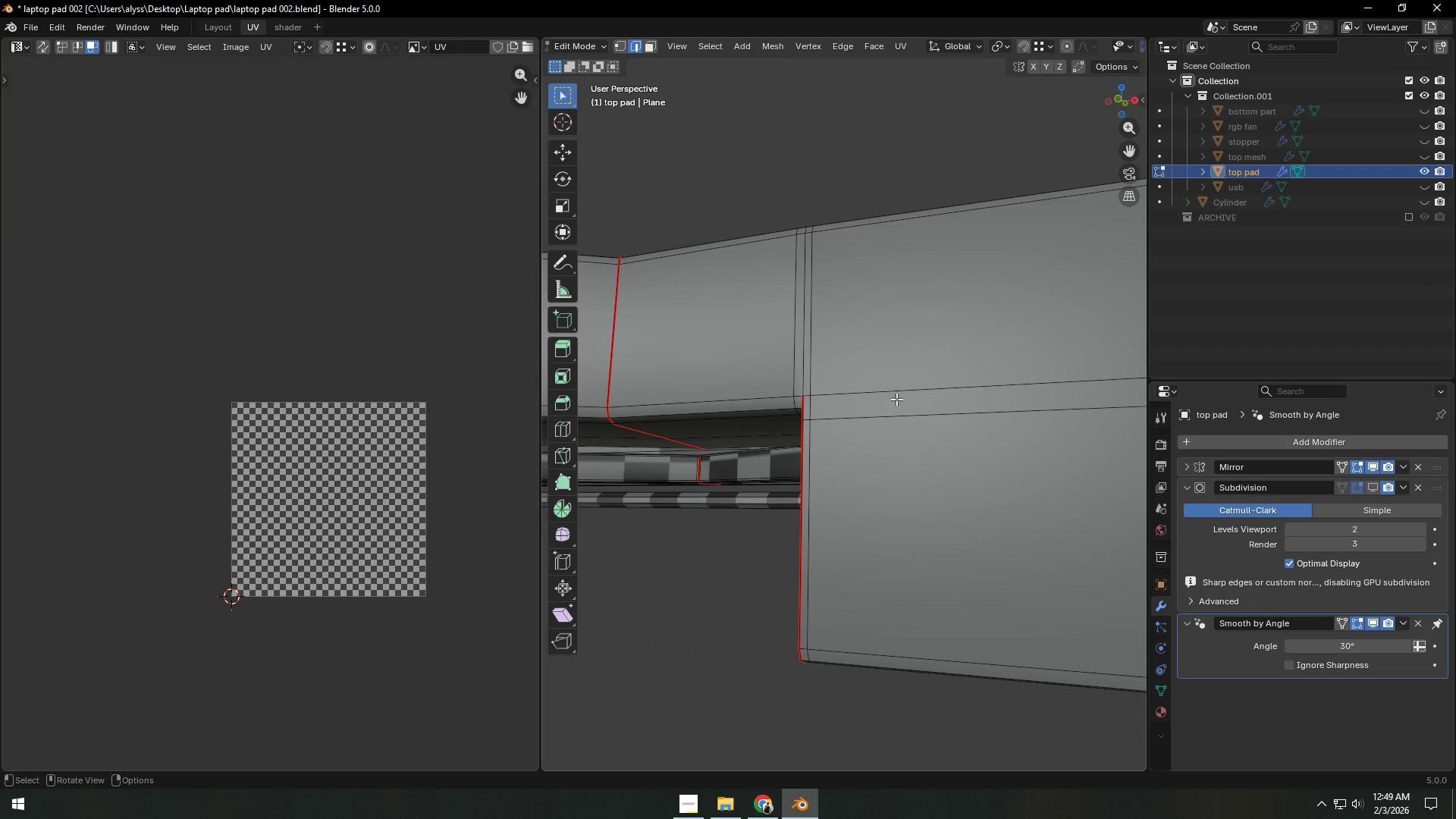 
key(Alt+AltLeft)
 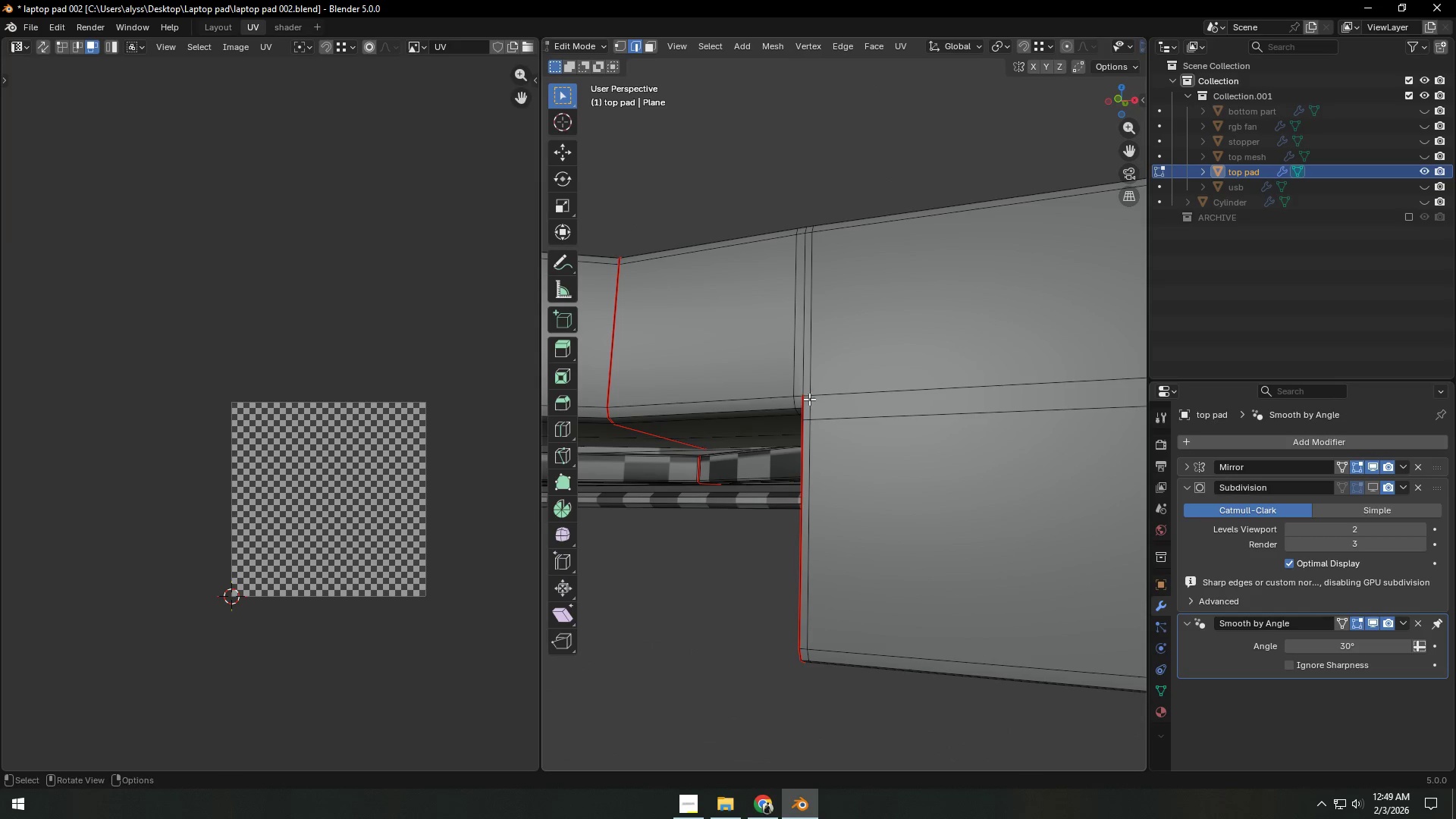 
left_click([805, 397])
 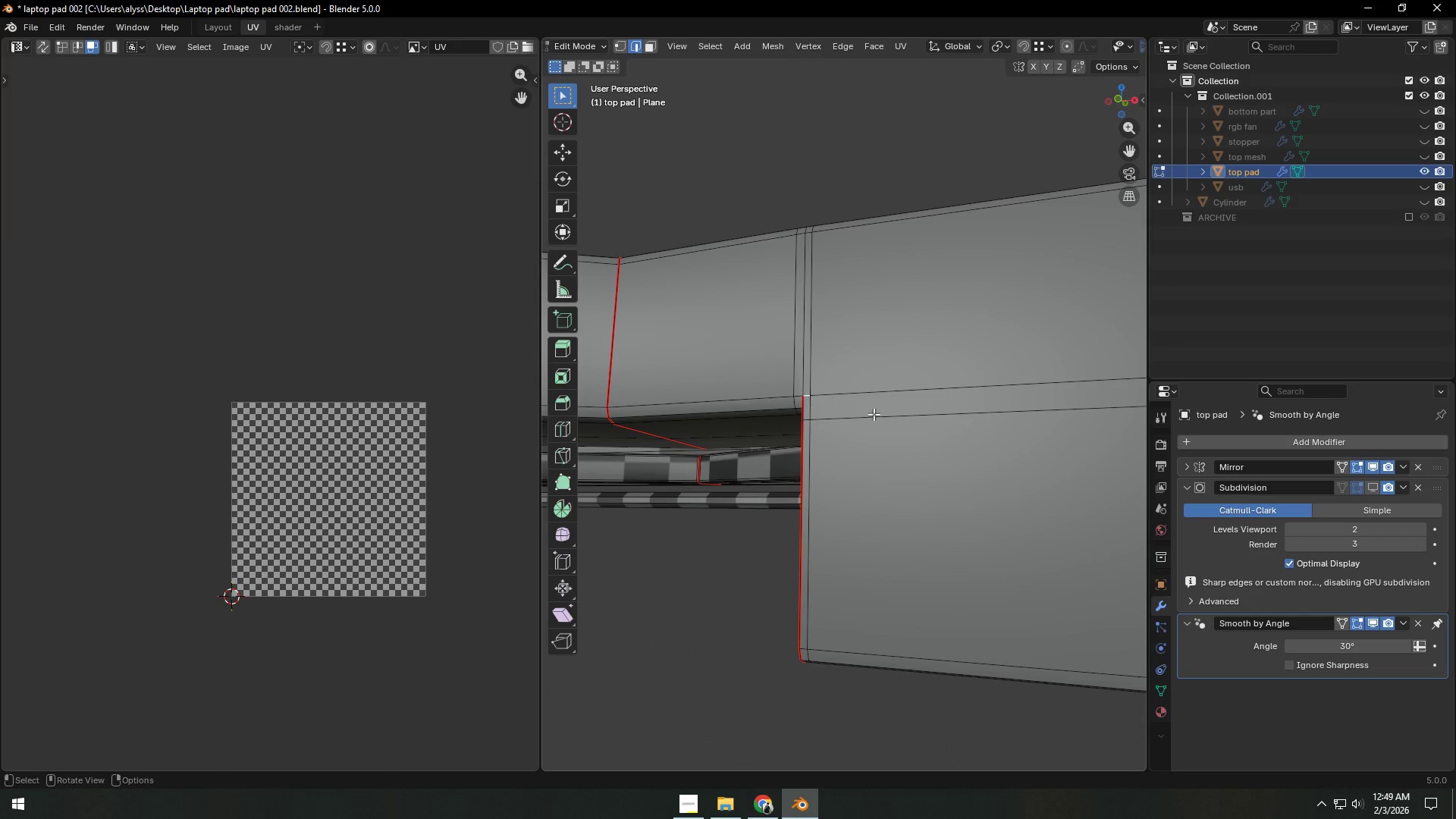 
hold_key(key=ShiftLeft, duration=0.59)
 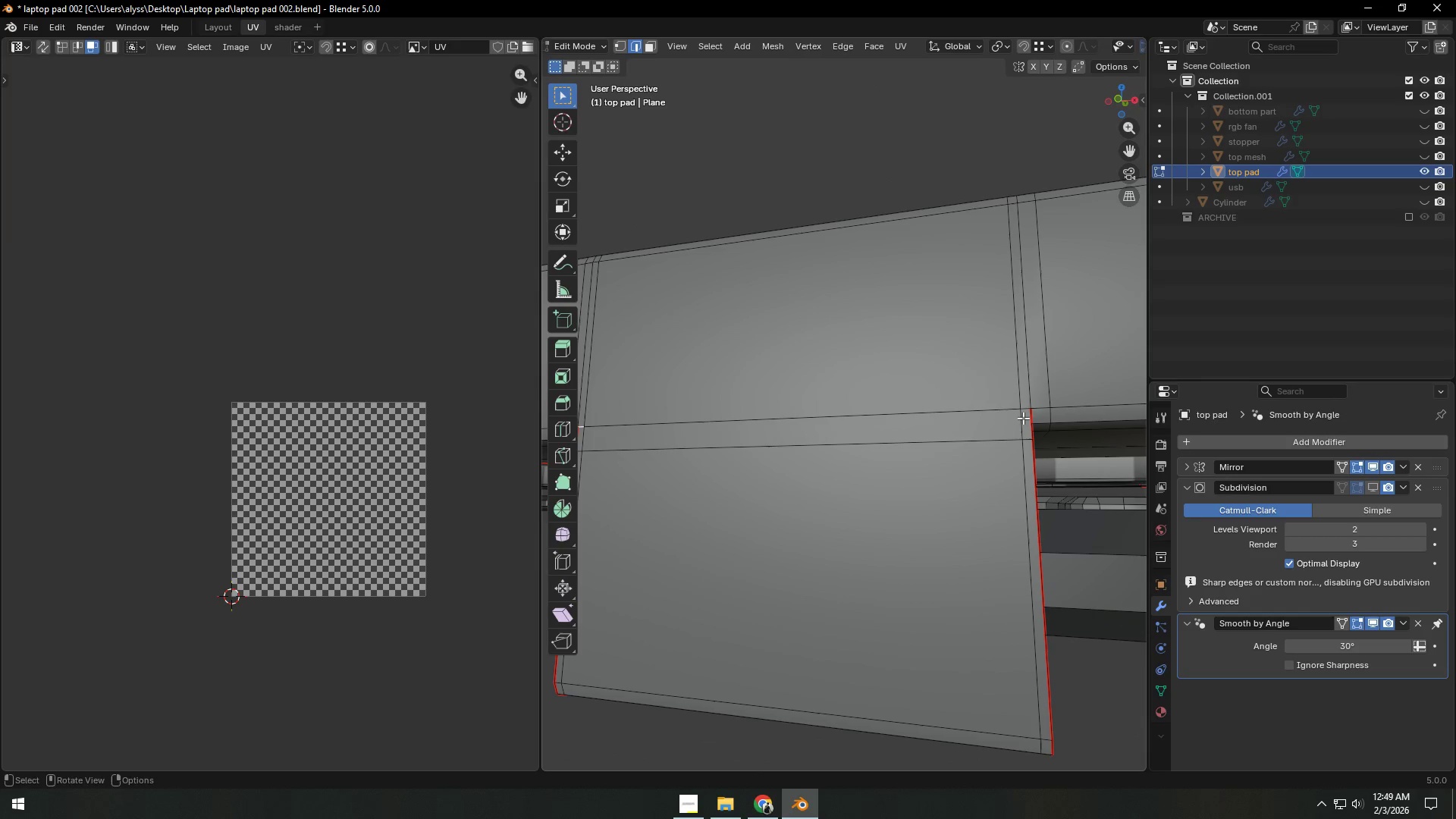 
hold_key(key=ControlLeft, duration=0.39)
left_click([1025, 408])
 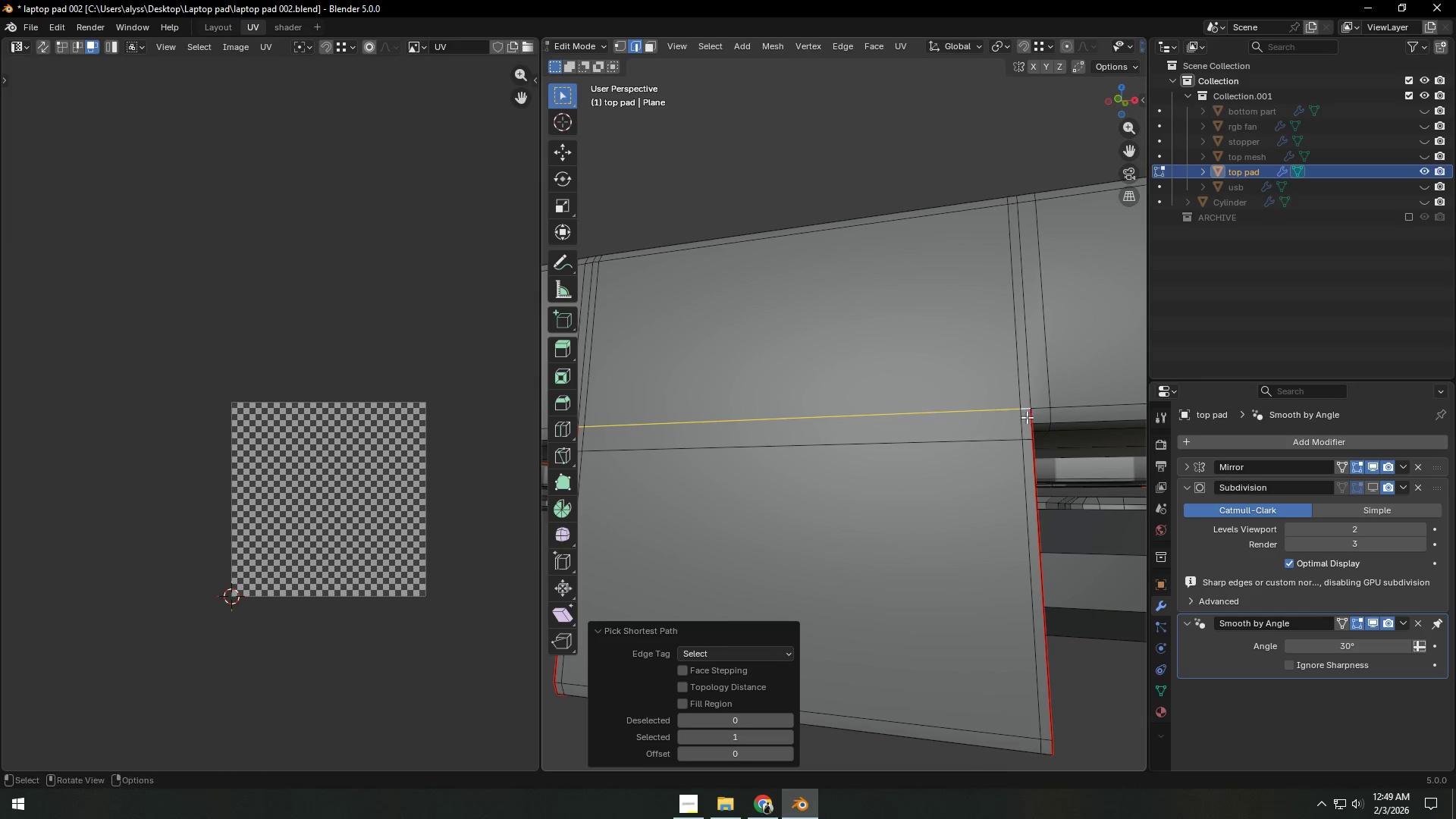 
key(Control+R)
 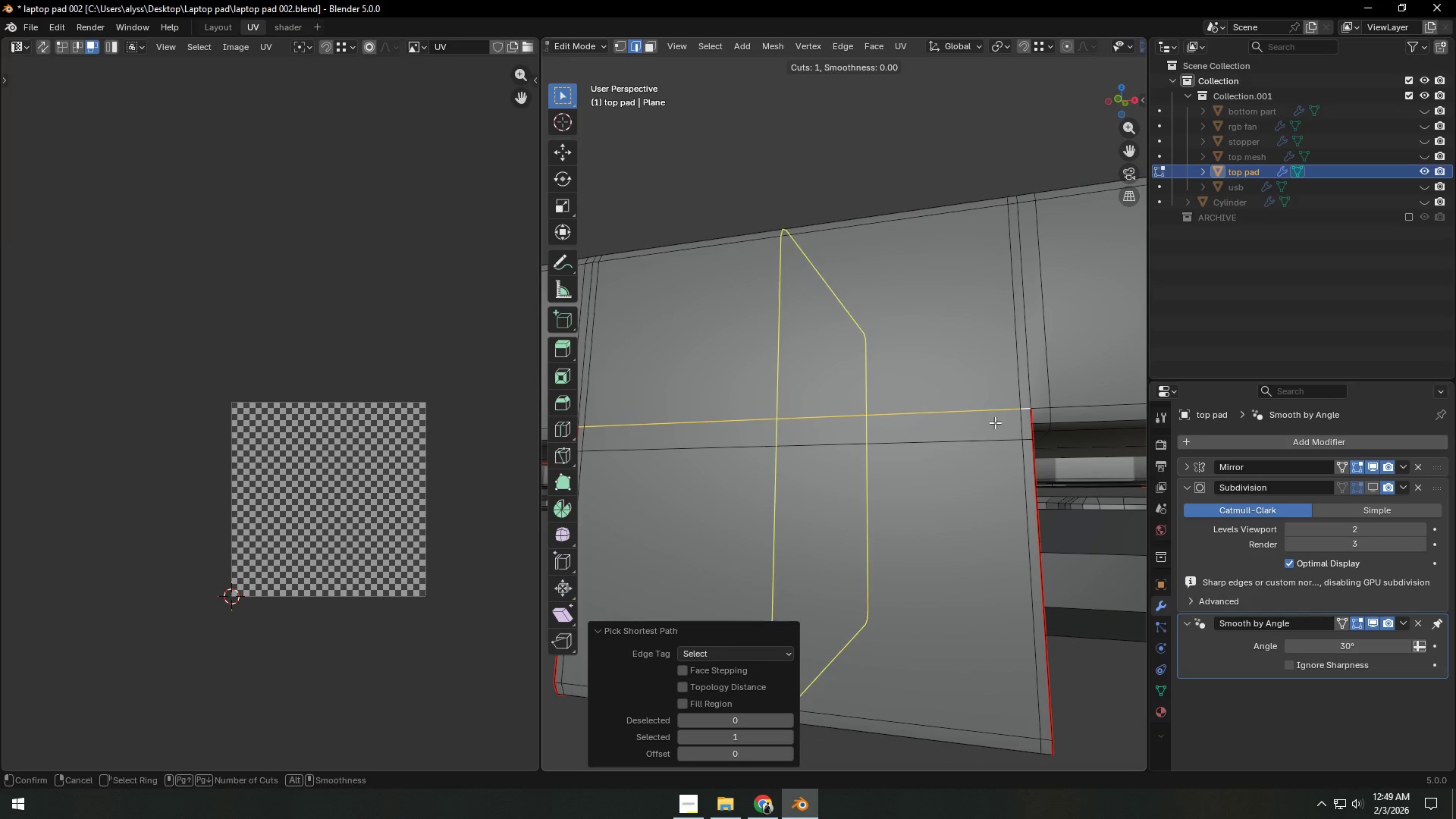 
right_click([995, 422])
 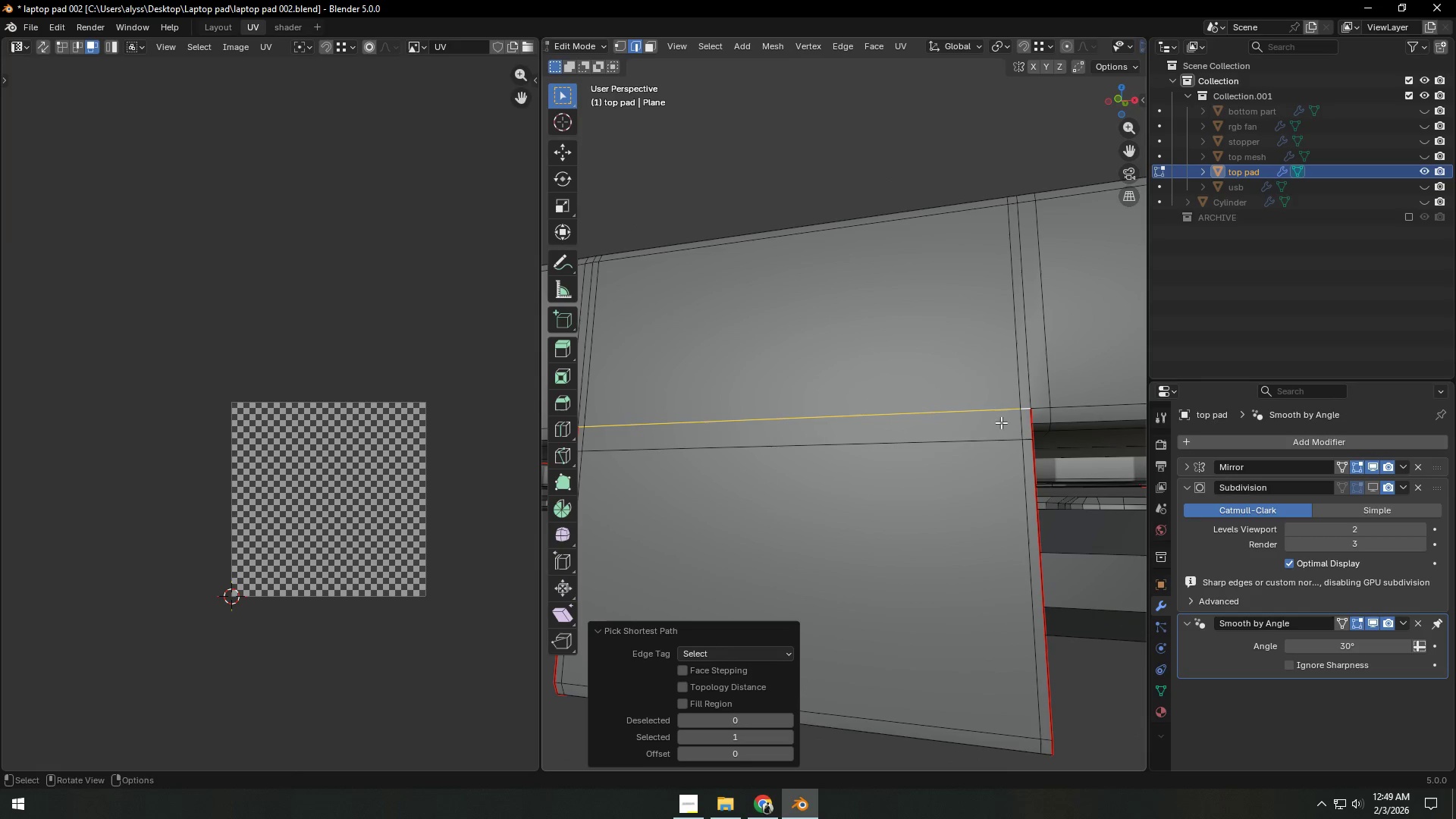 
key(Control+ControlLeft)
 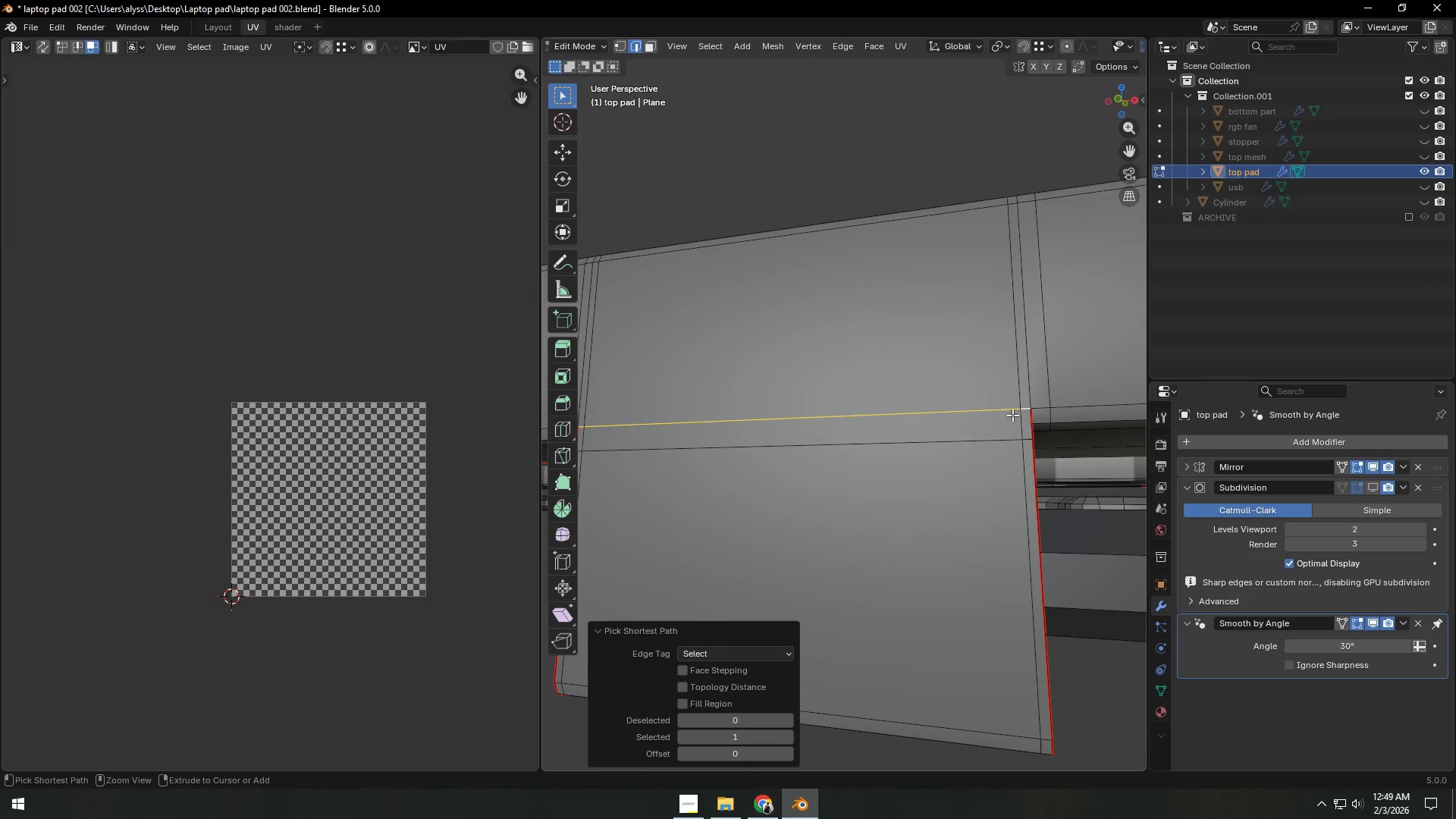 
key(Control+E)
 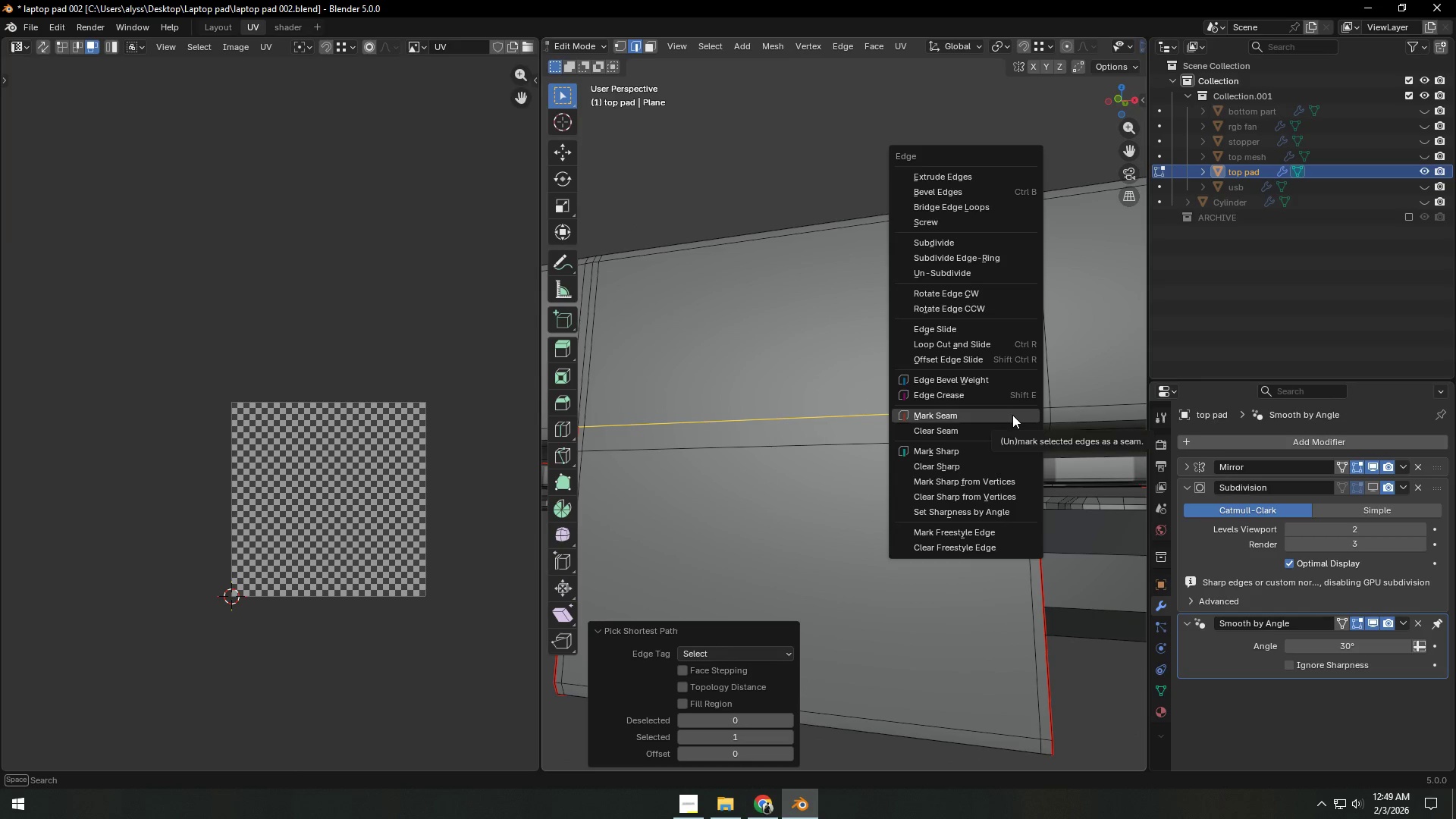 
left_click([1012, 415])
 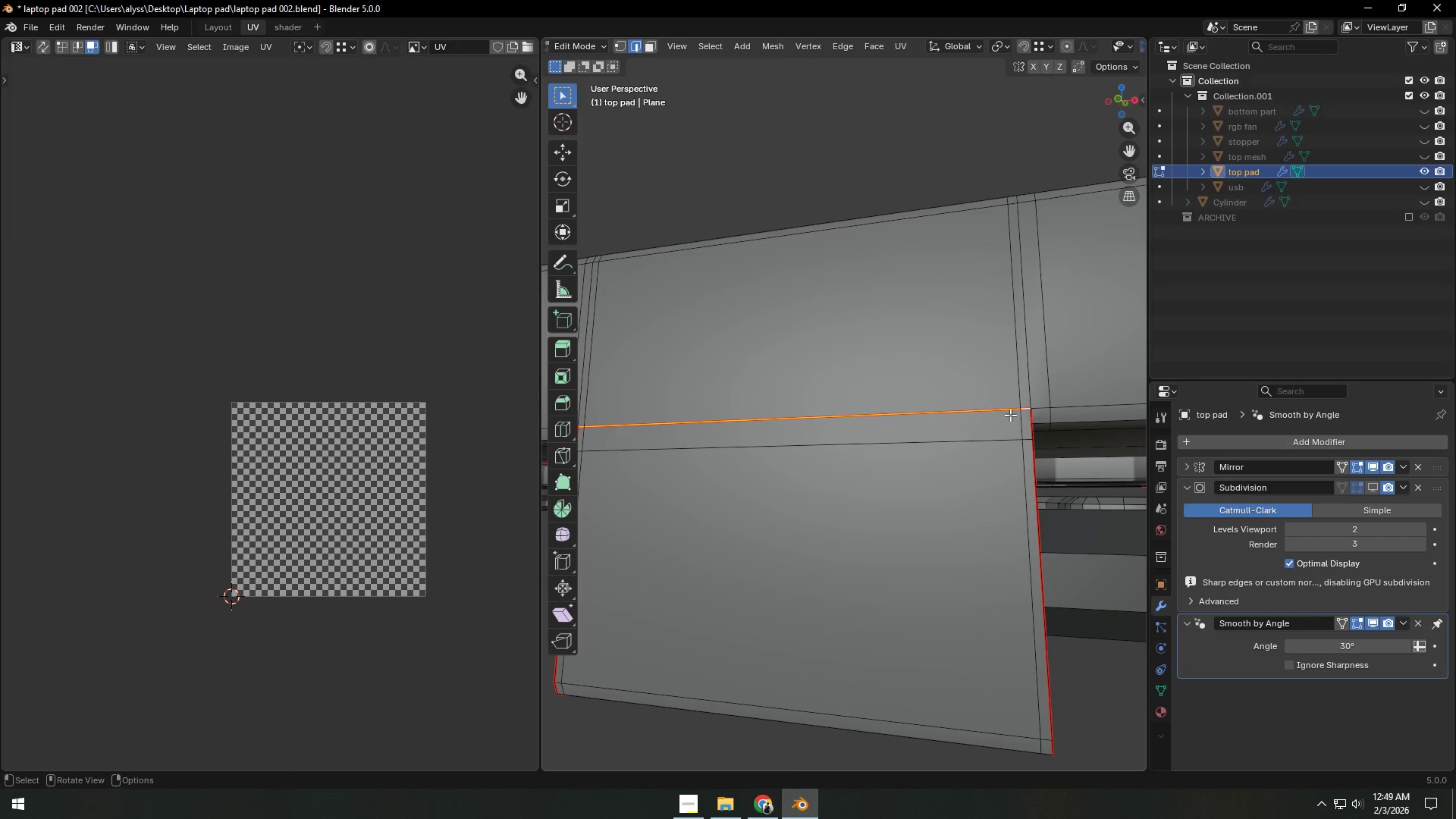 
scroll: coordinate [1010, 416], scroll_direction: down, amount: 4.0
 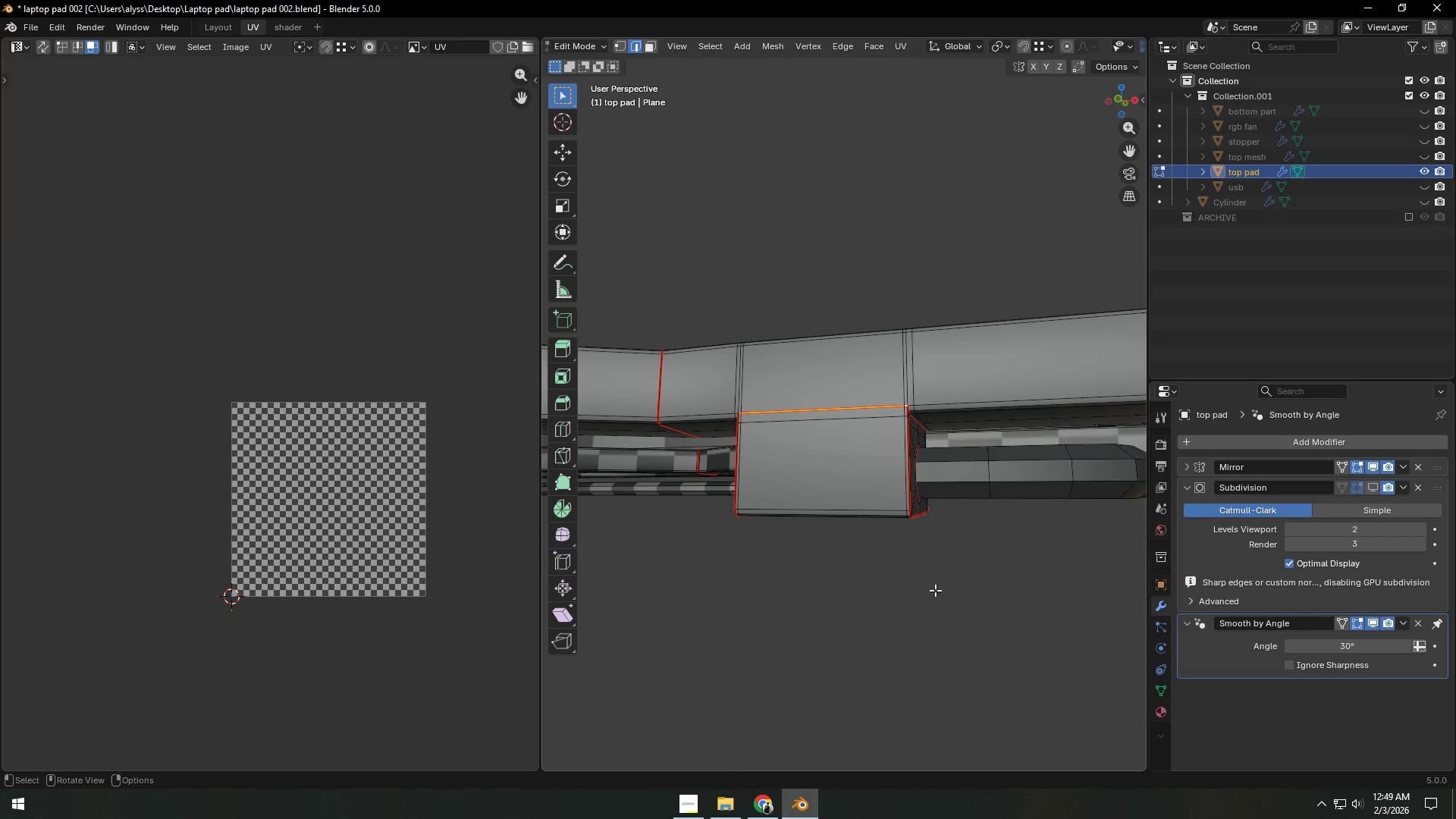 
left_click([935, 590])
 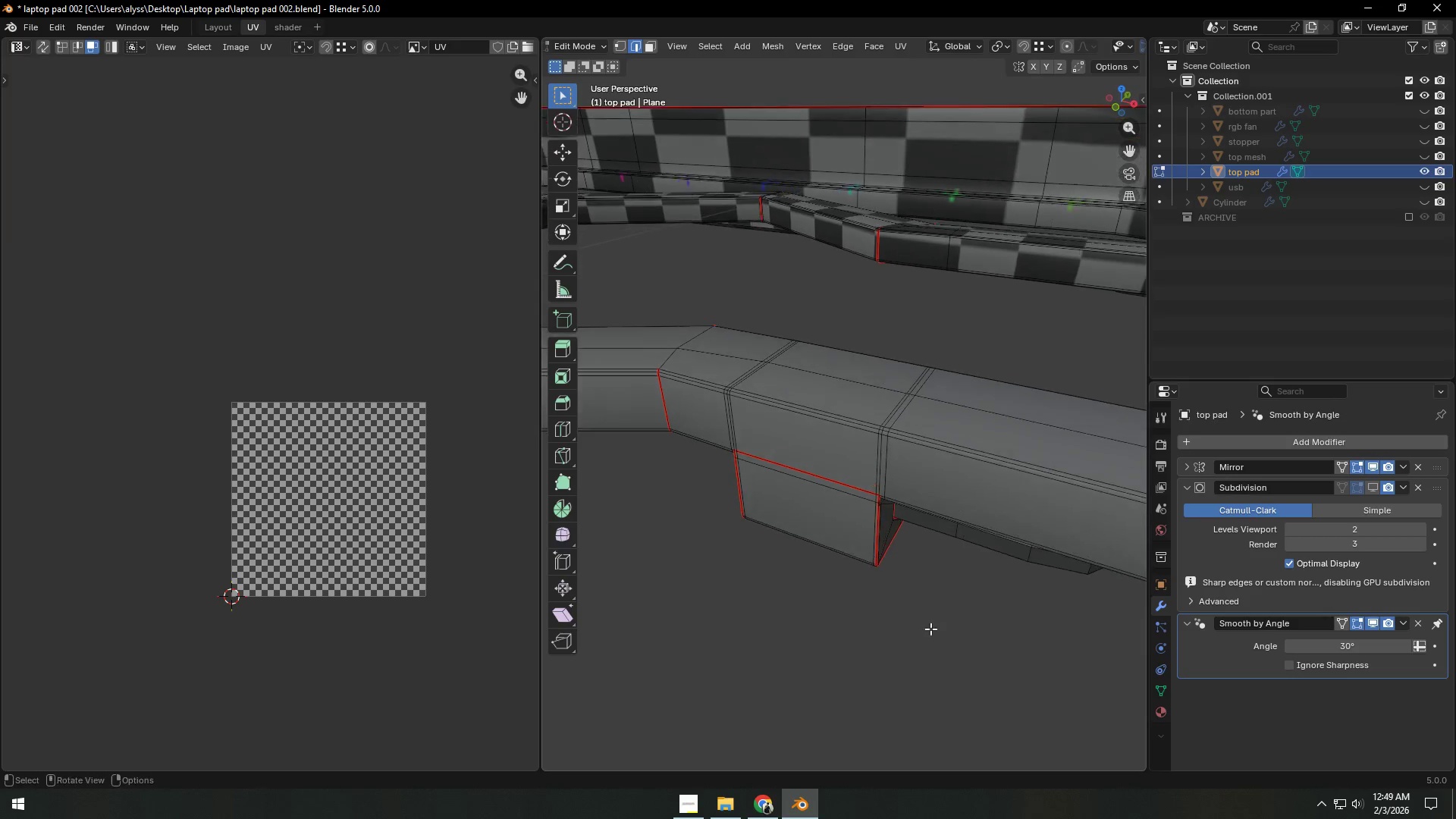 
scroll: coordinate [933, 624], scroll_direction: down, amount: 3.0
 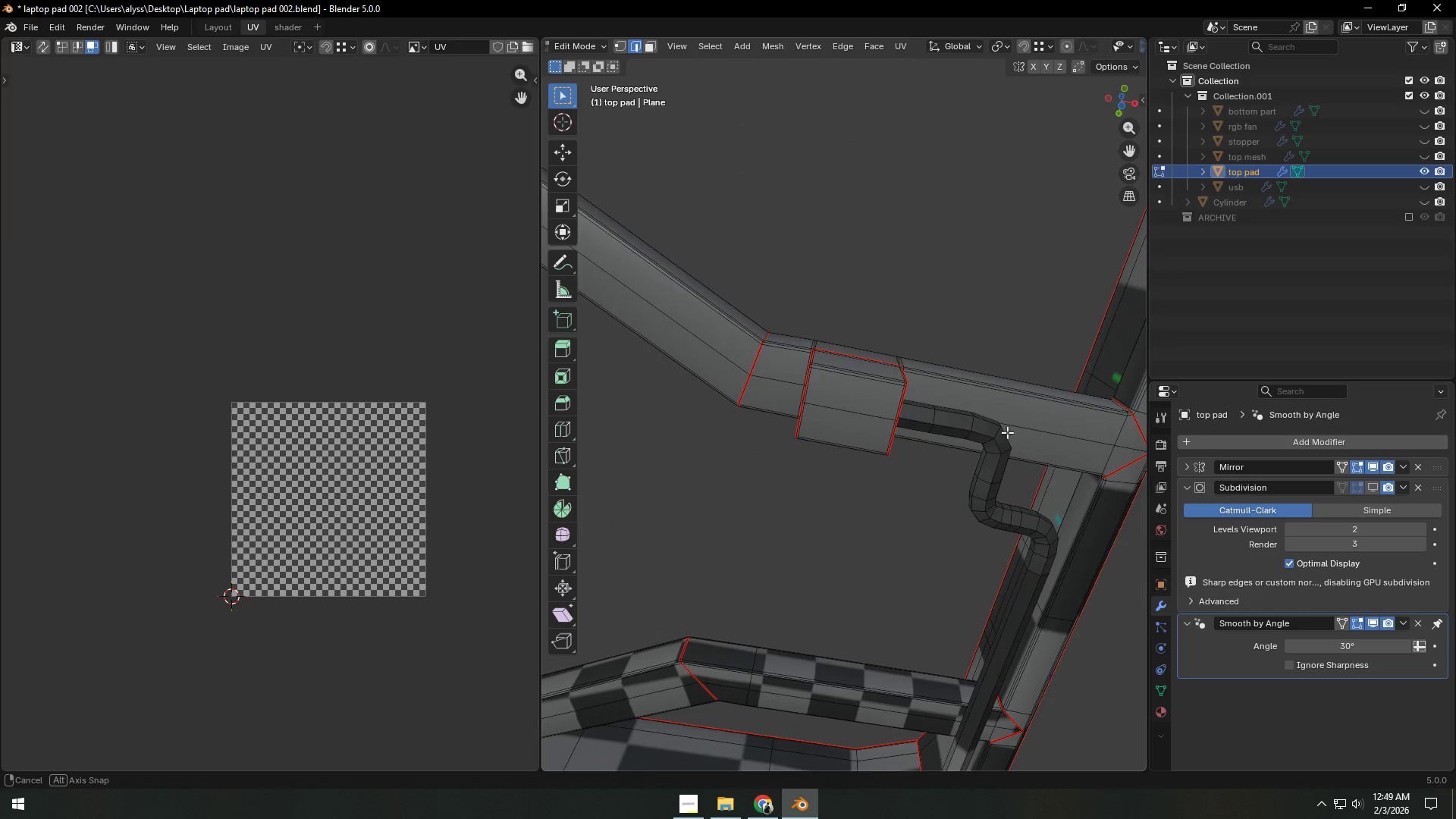 
hold_key(key=AltLeft, duration=0.64)
left_click([1036, 439])
 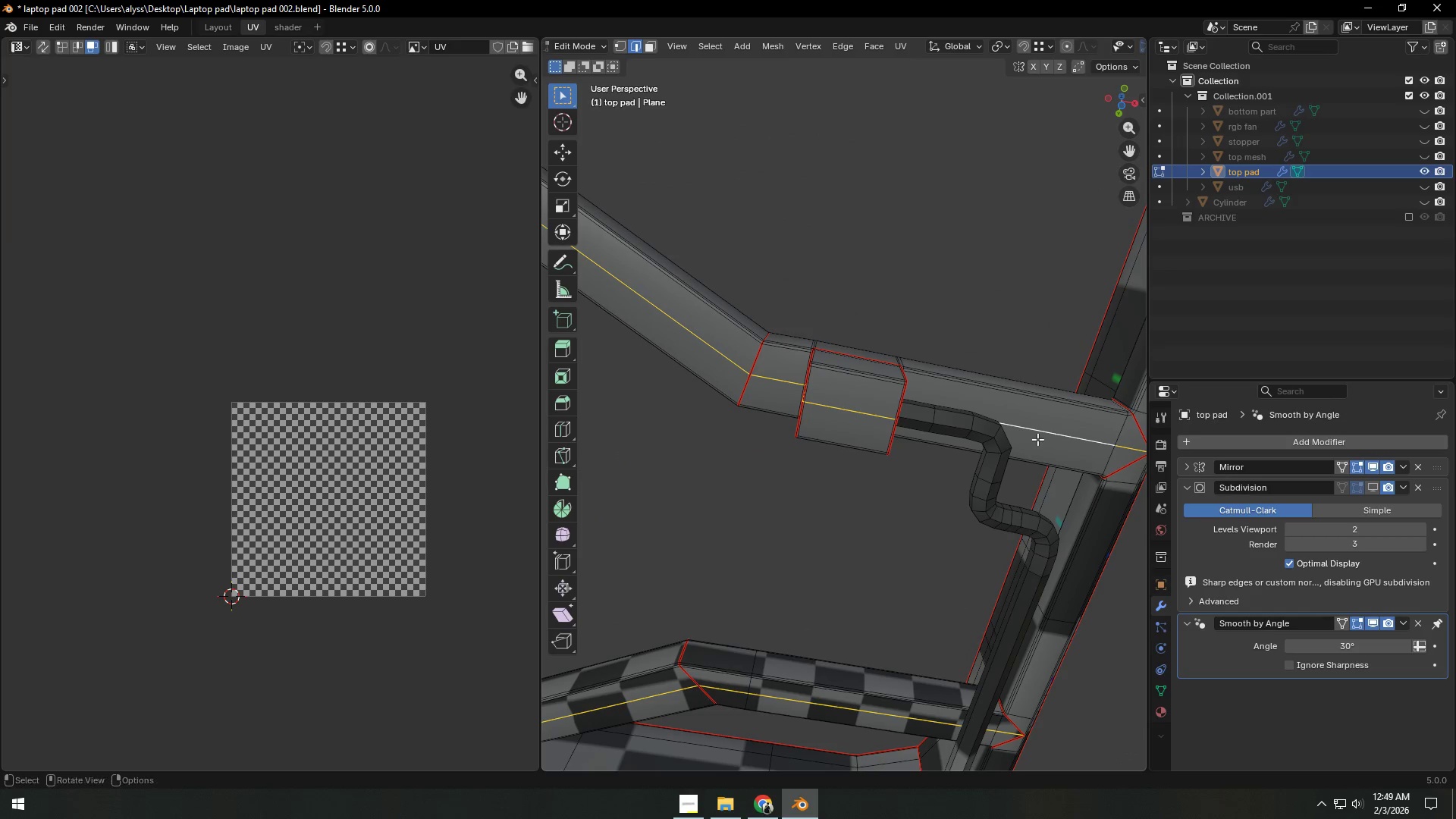 
scroll: coordinate [1039, 439], scroll_direction: down, amount: 3.0
 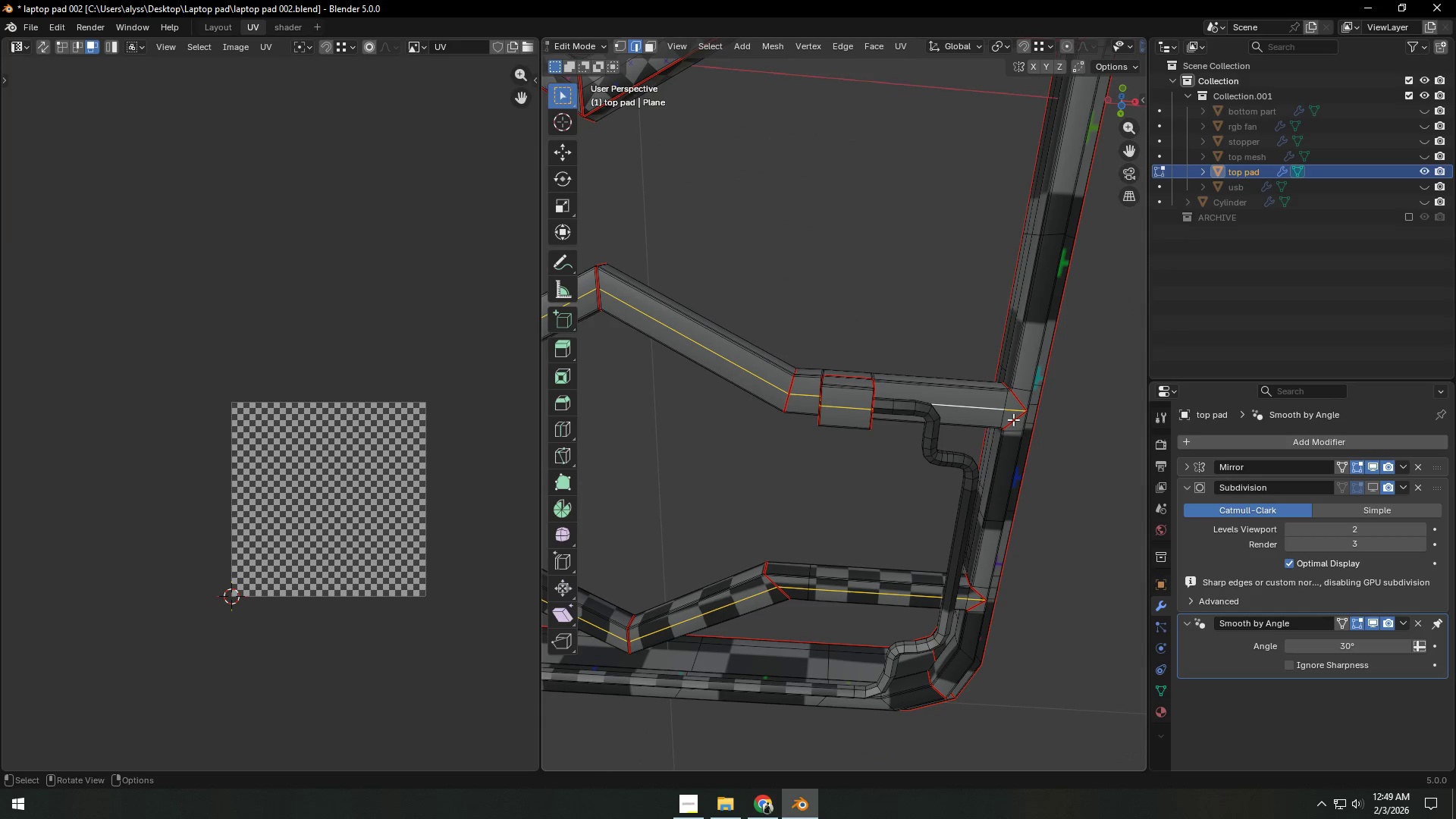 
left_click([1012, 414])
 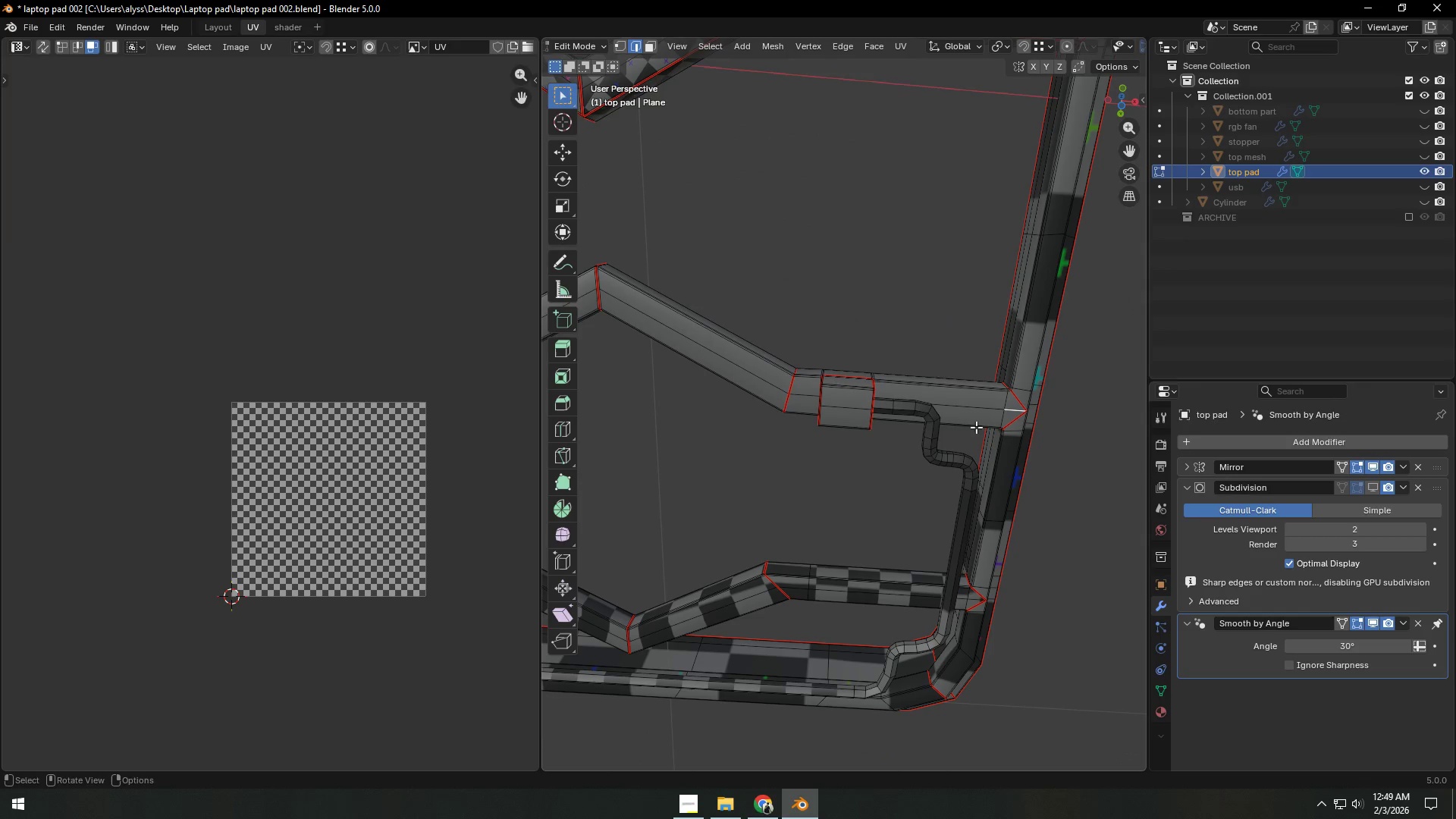 
hold_key(key=ShiftLeft, duration=0.8)
 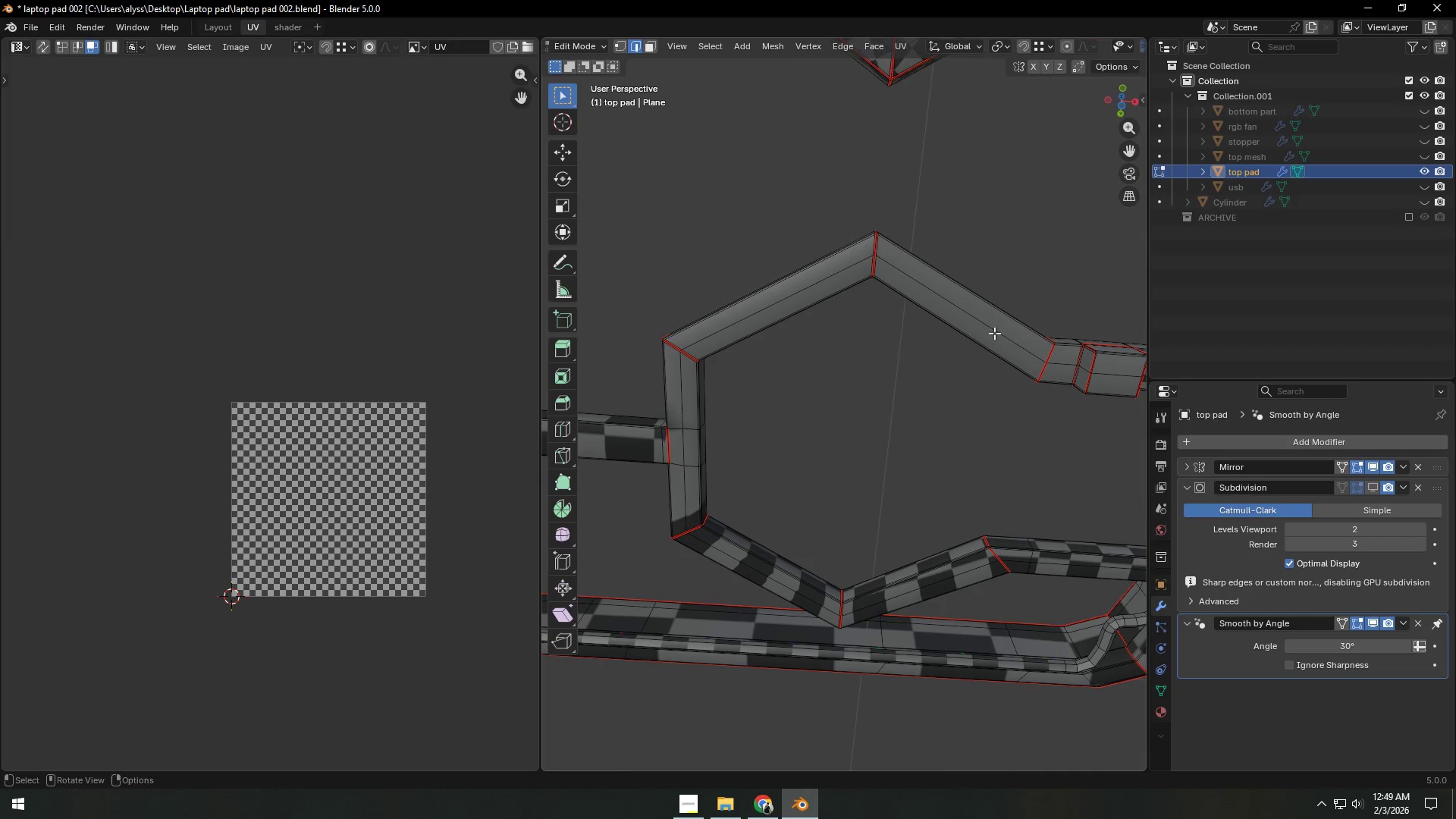 
hold_key(key=ControlLeft, duration=0.89)
left_click([1023, 348])
 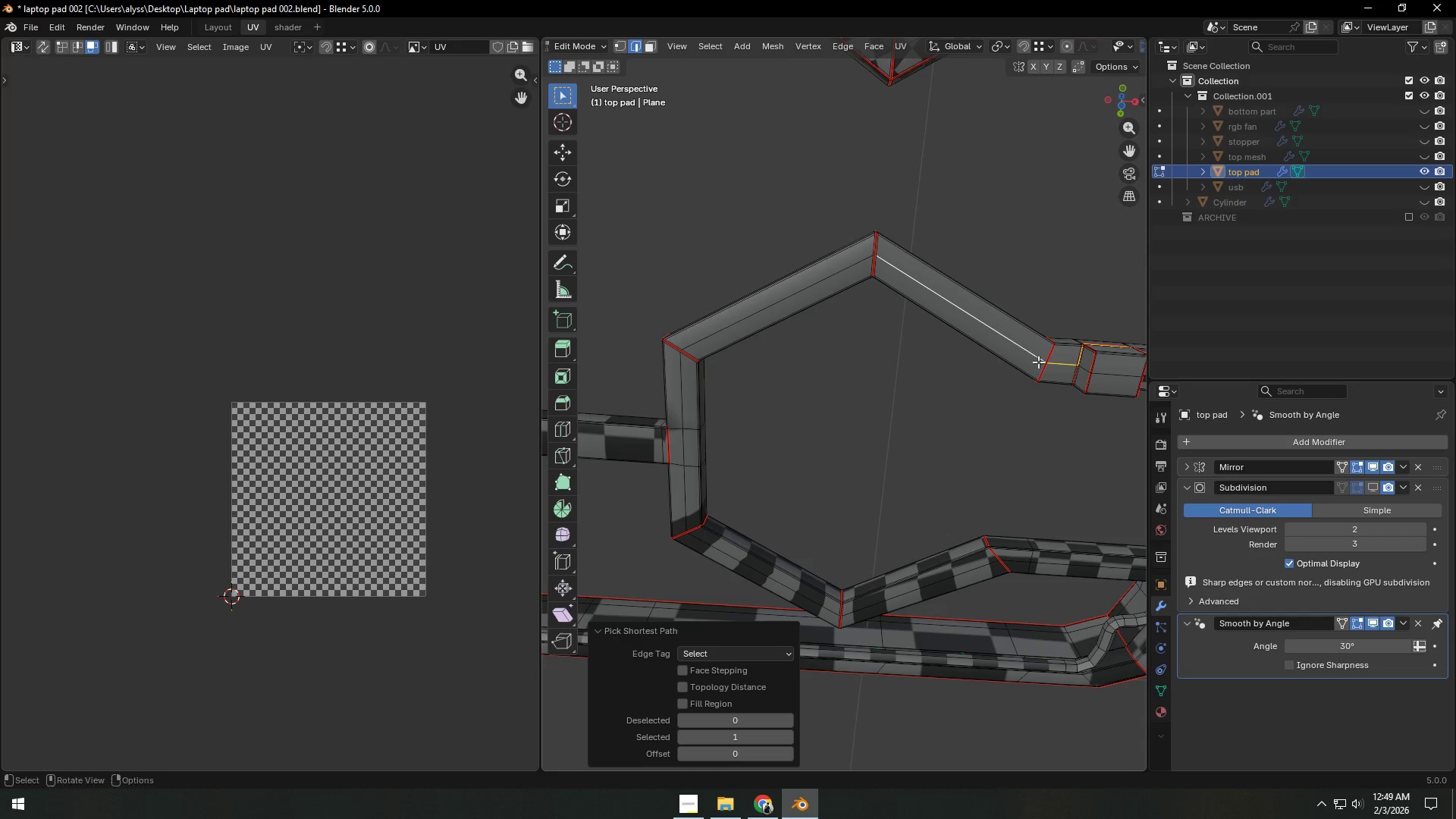 
hold_key(key=ShiftLeft, duration=0.55)
 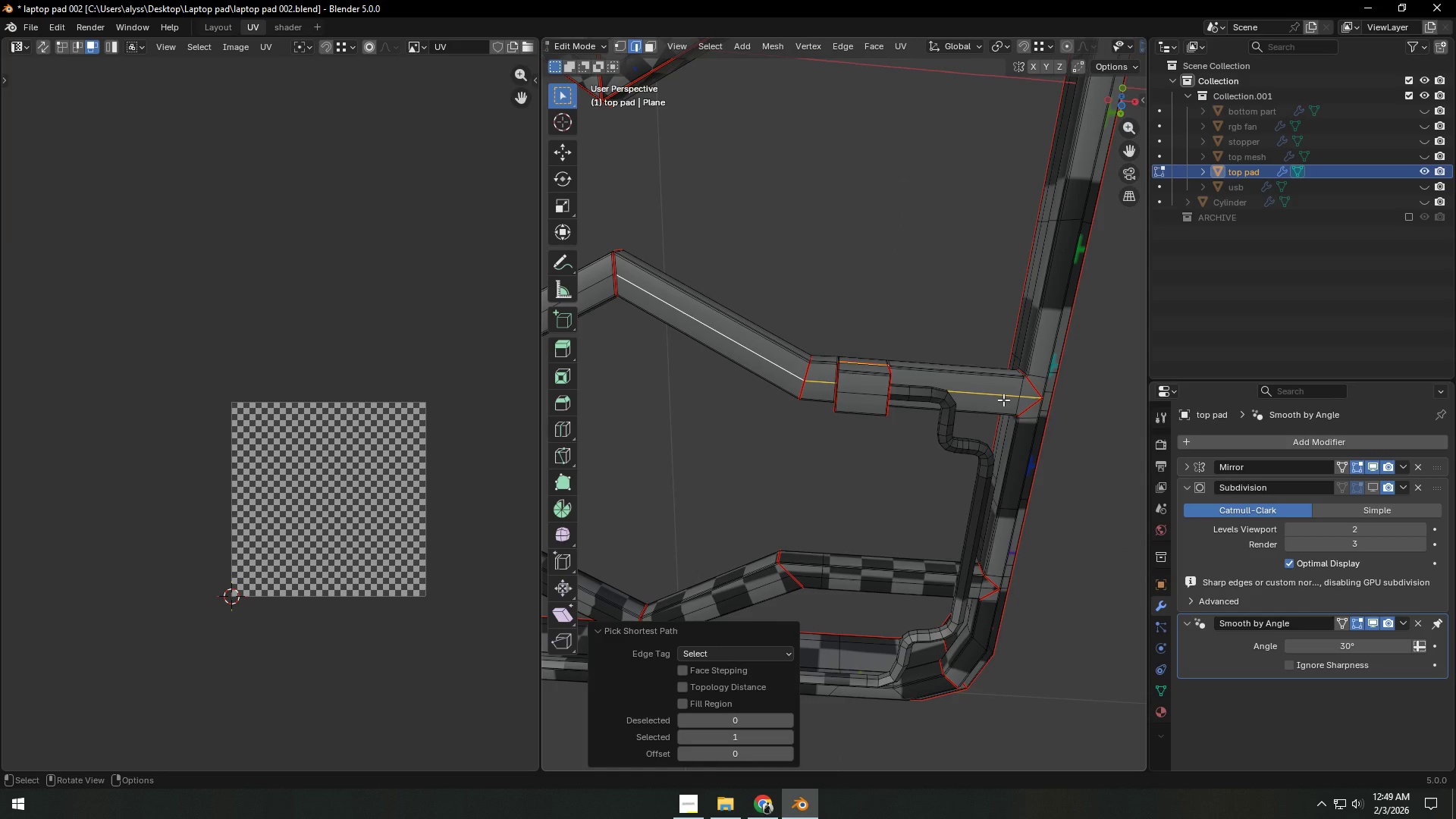 
left_click([1003, 400])
 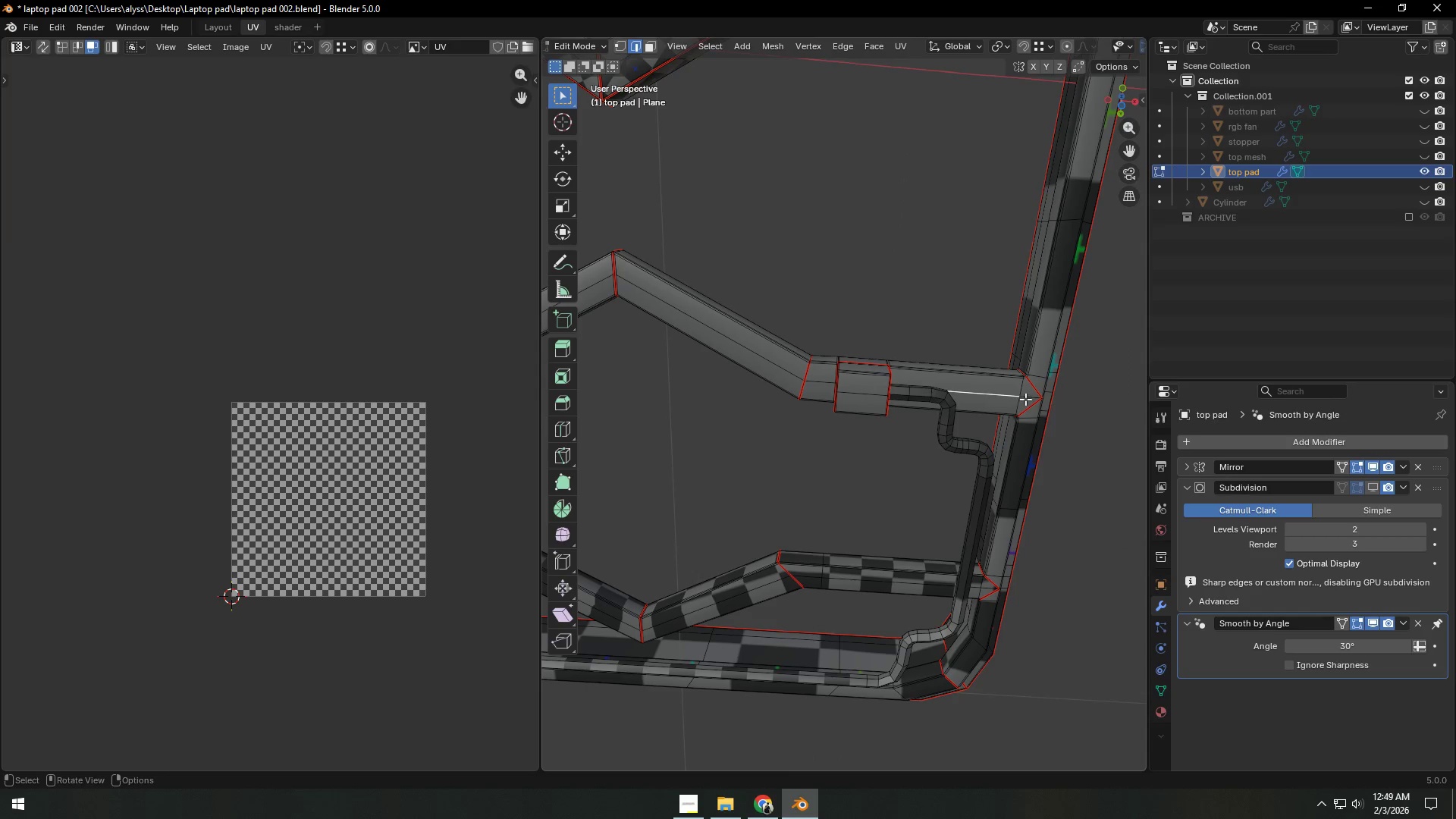 
left_click([1025, 399])
 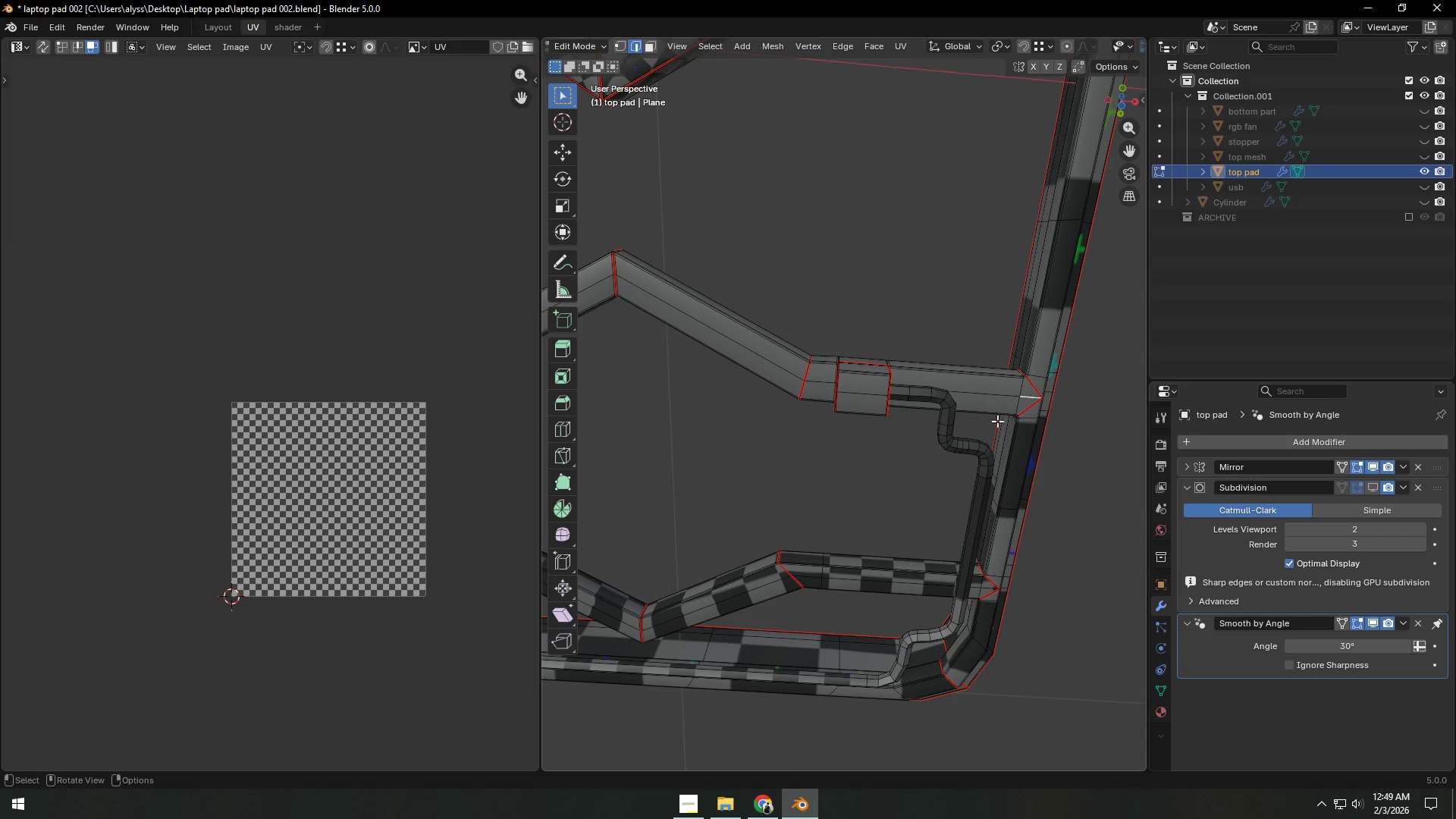 
hold_key(key=ShiftLeft, duration=0.31)
 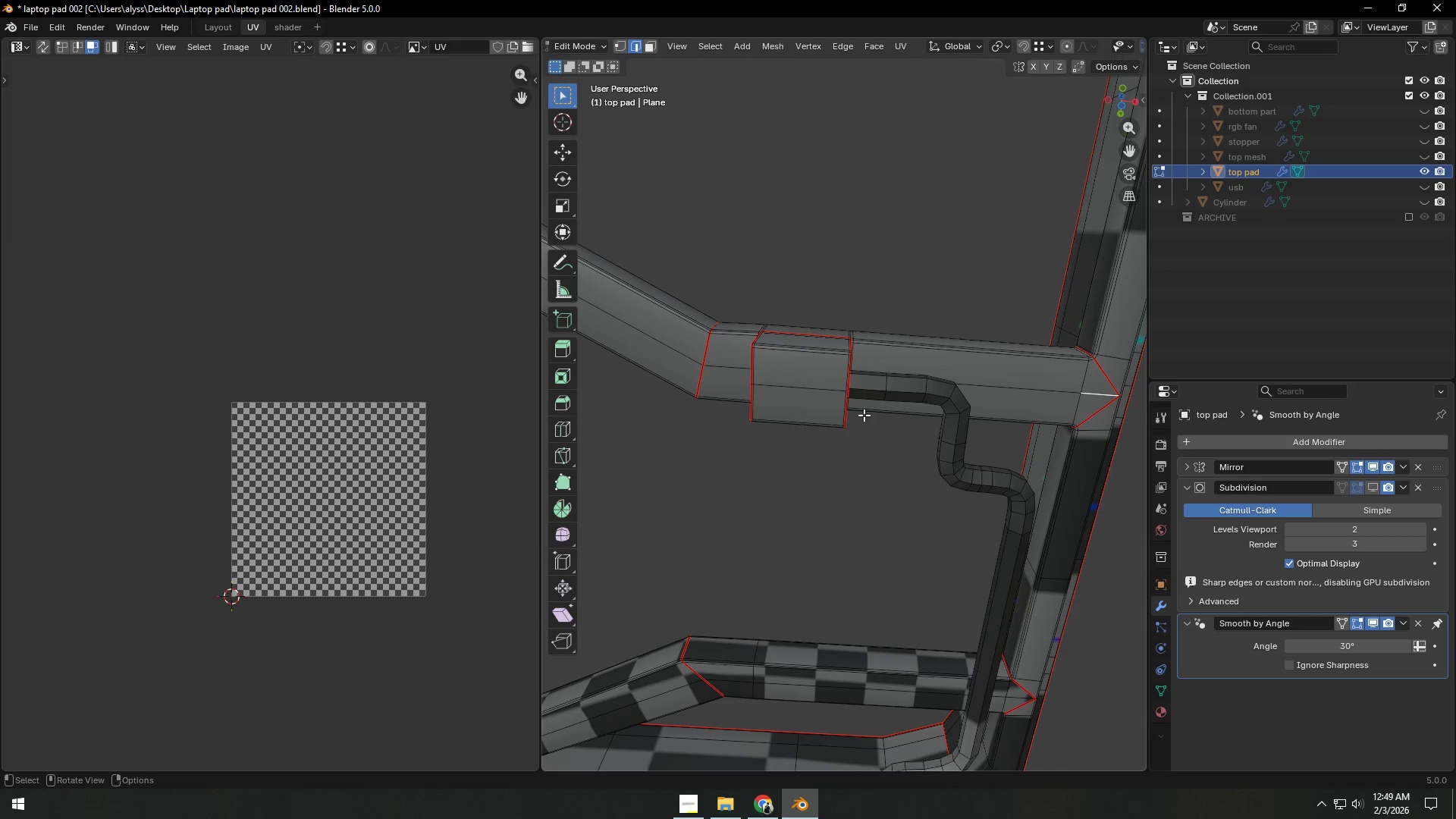 
scroll: coordinate [993, 422], scroll_direction: up, amount: 3.0
 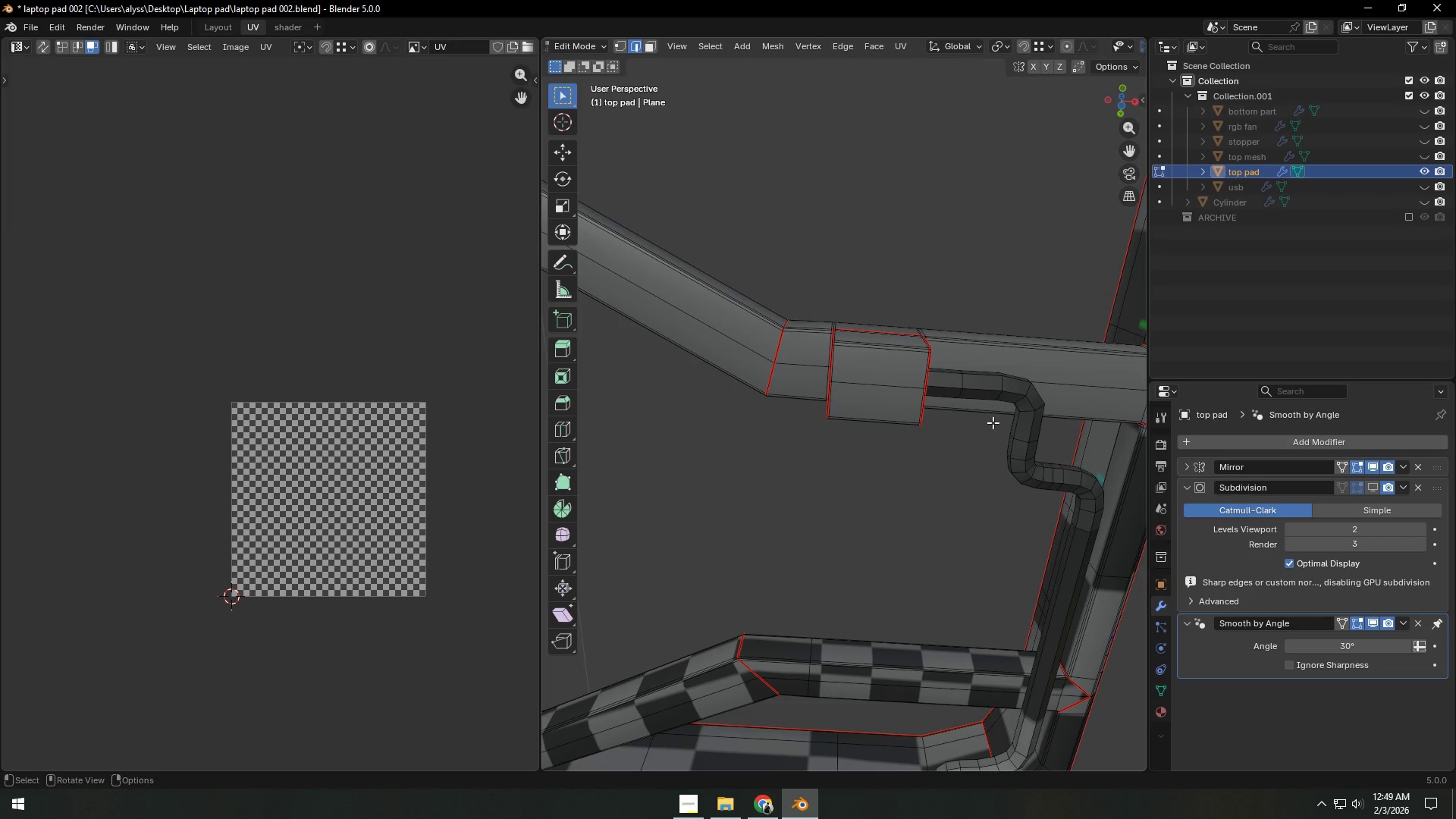 
hold_key(key=ControlLeft, duration=0.59)
left_click([807, 397])
 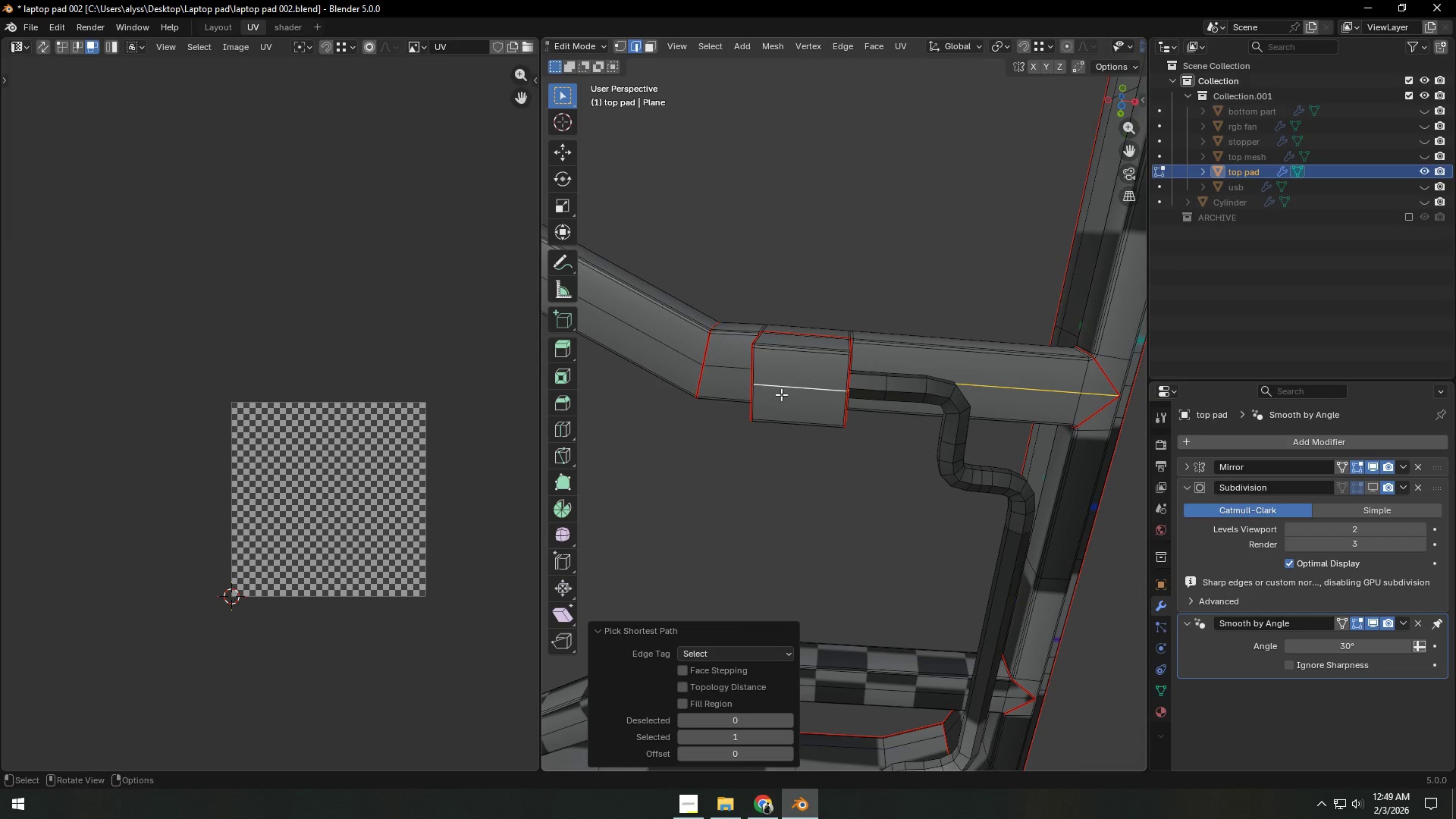 
hold_key(key=ShiftLeft, duration=0.59)
 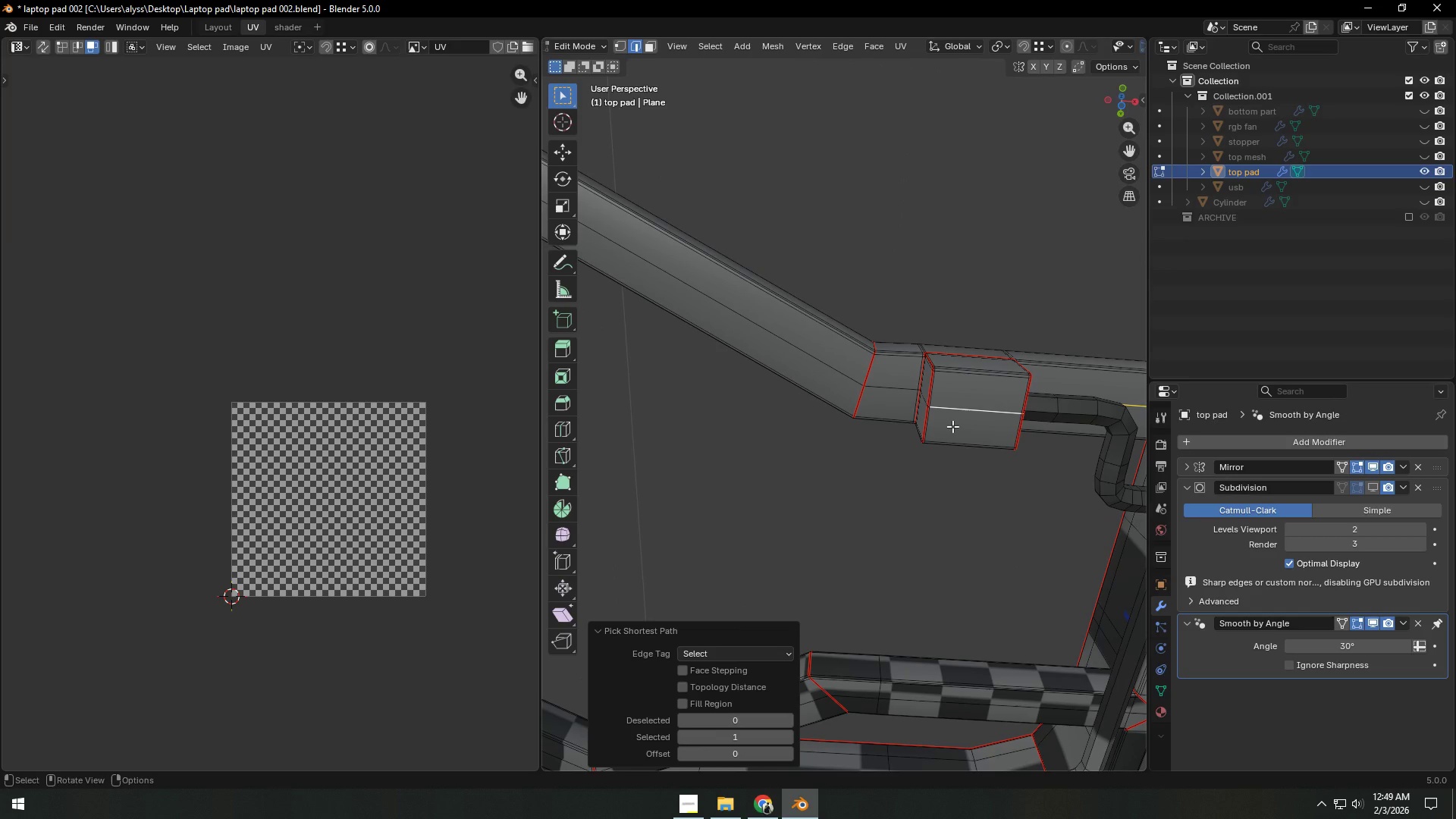 
hold_key(key=ShiftLeft, duration=0.31)
 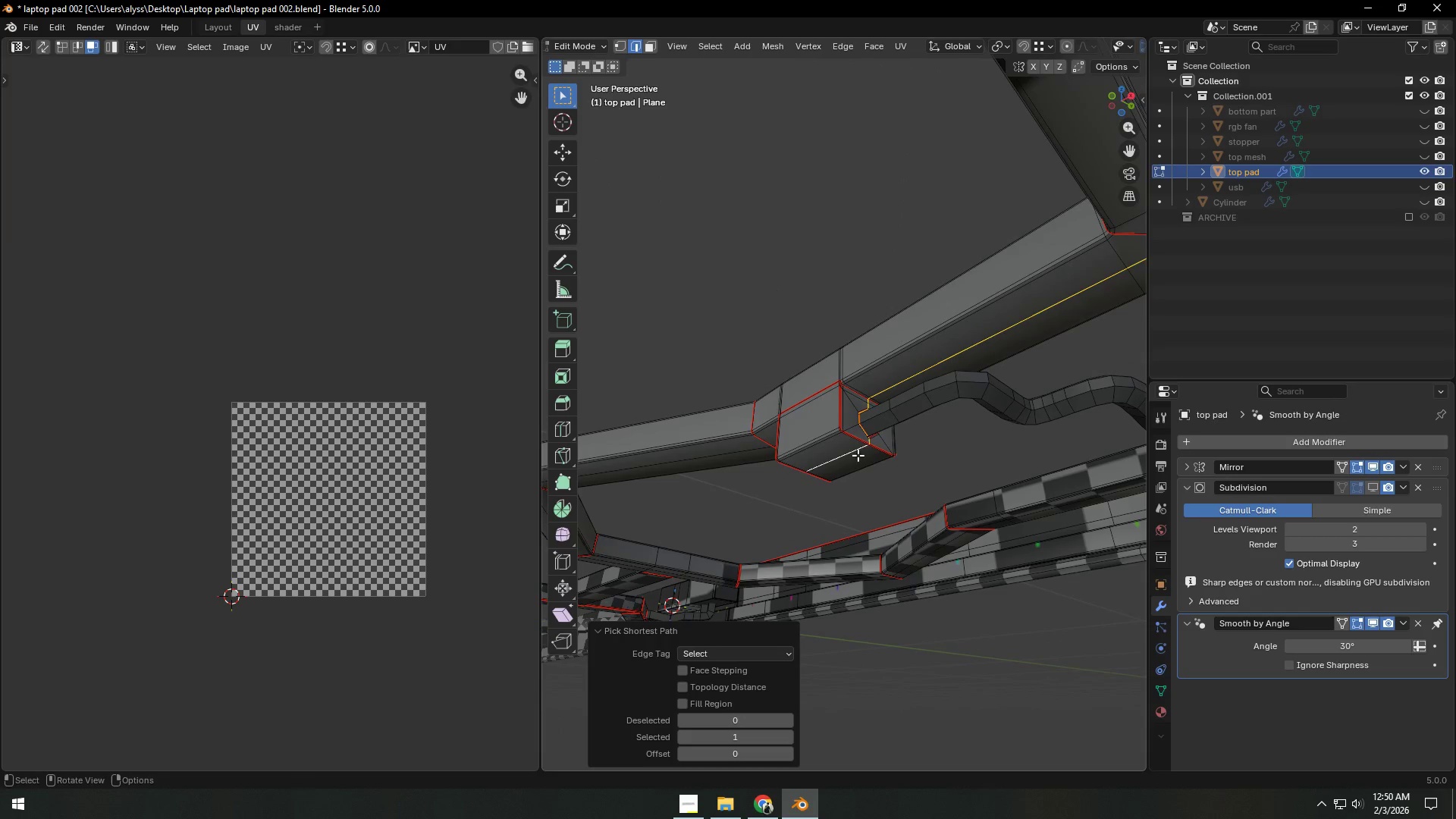 
left_click([877, 392])
 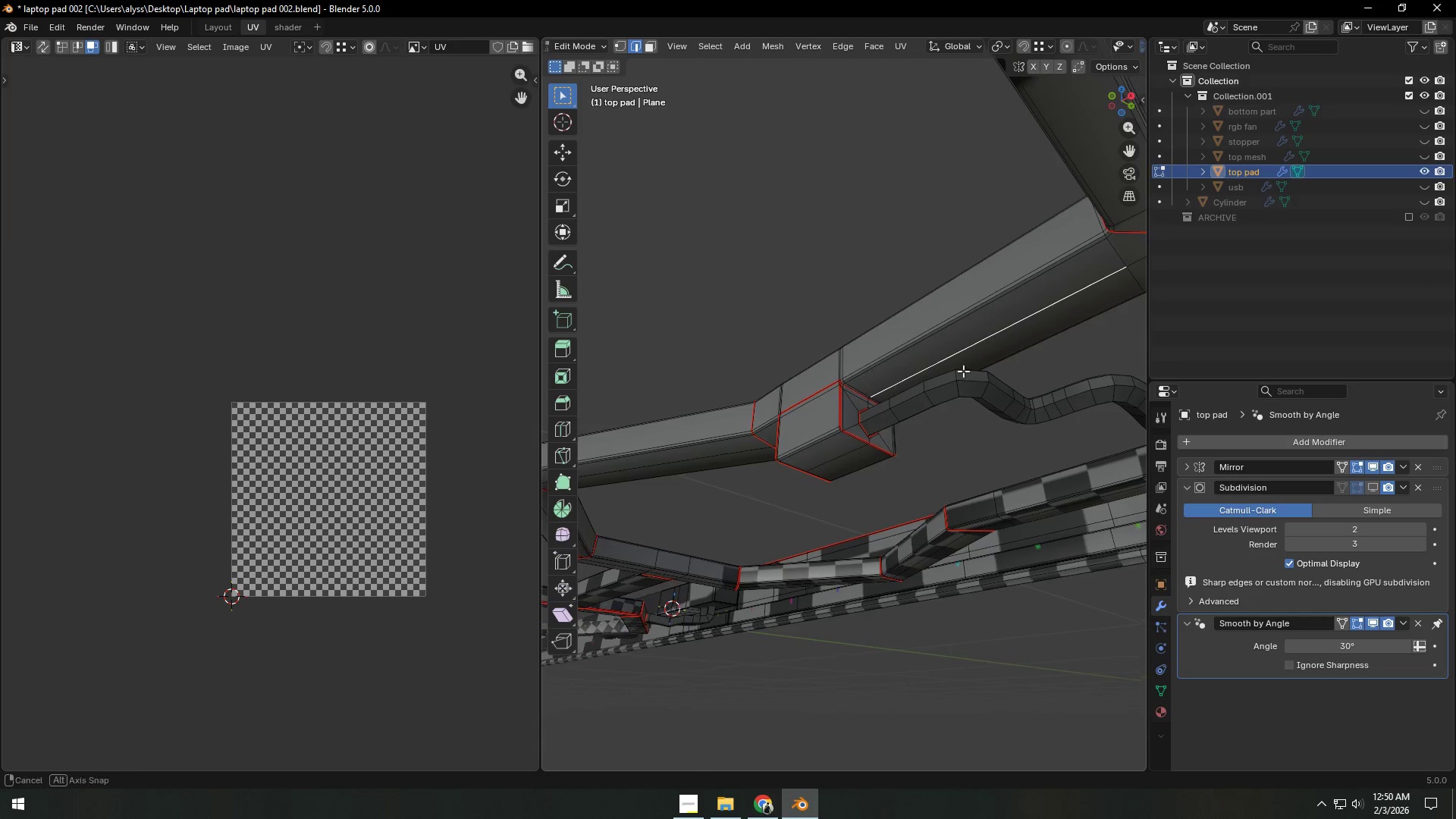 
hold_key(key=ShiftLeft, duration=0.31)
 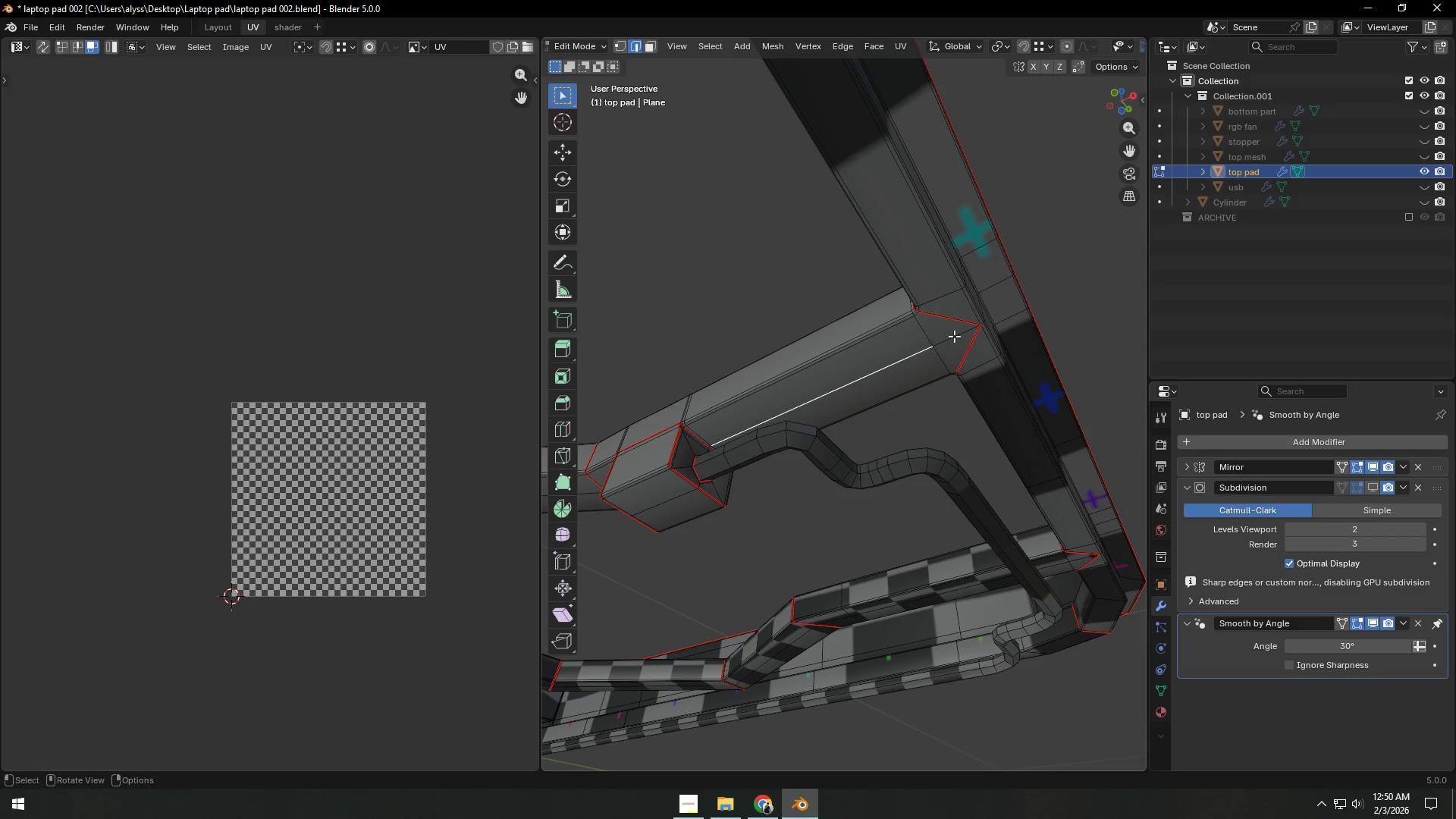 
left_click([954, 336])
 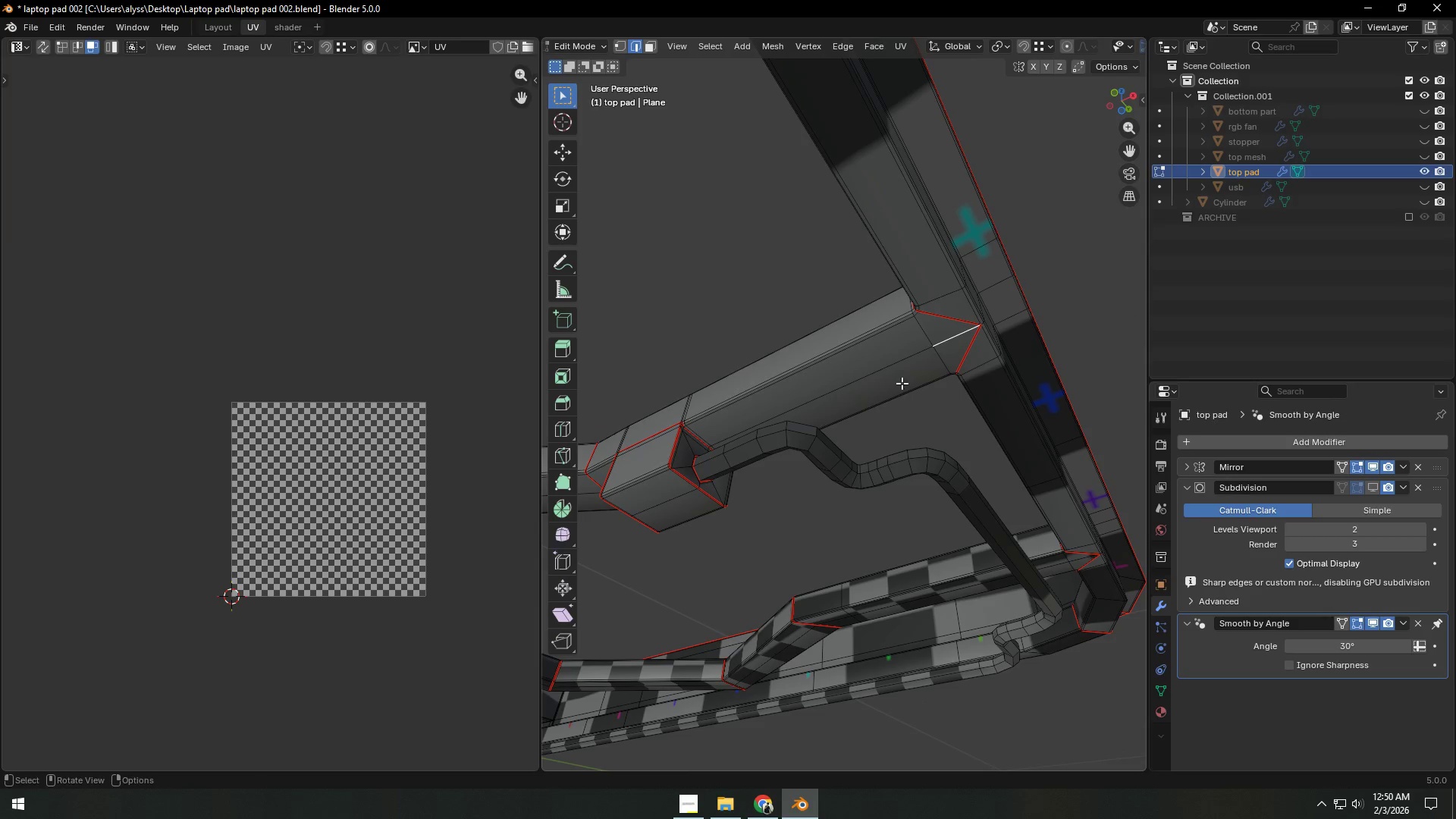 
key(Shift+ShiftLeft)
 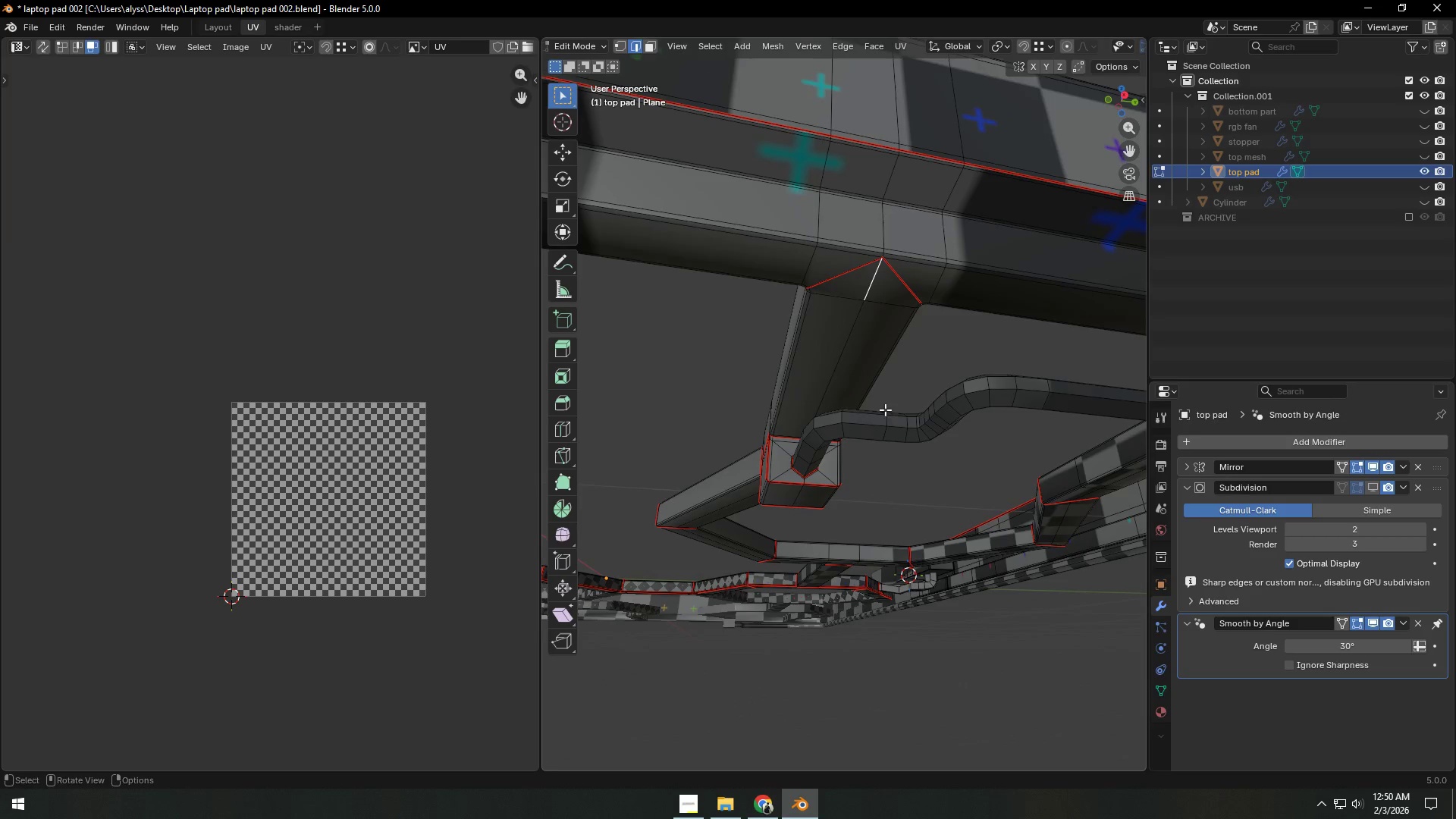 
key(Shift+ShiftLeft)
 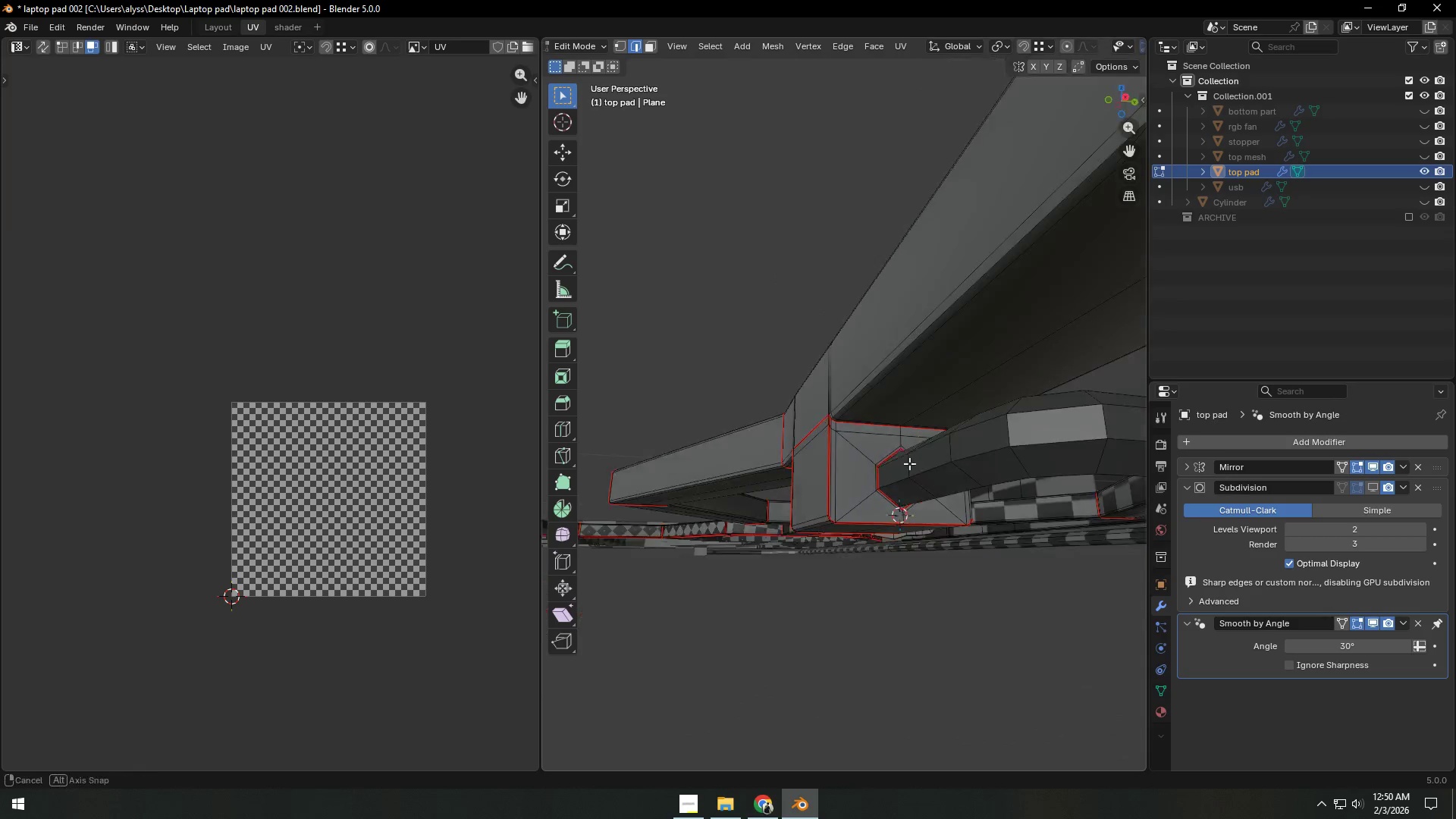 
scroll: coordinate [921, 477], scroll_direction: up, amount: 8.0
 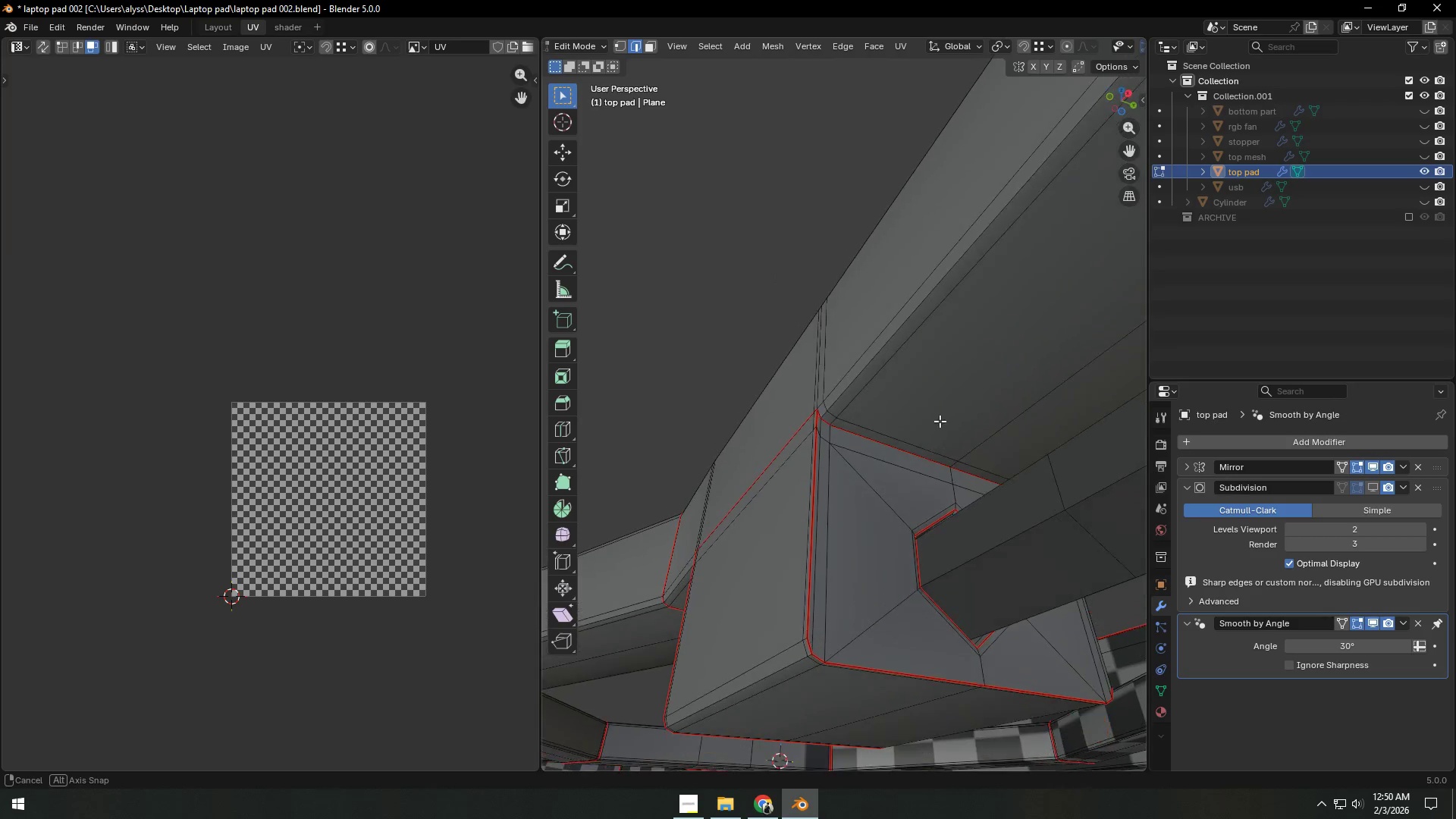 
hold_key(key=ControlLeft, duration=0.55)
left_click([952, 465])
 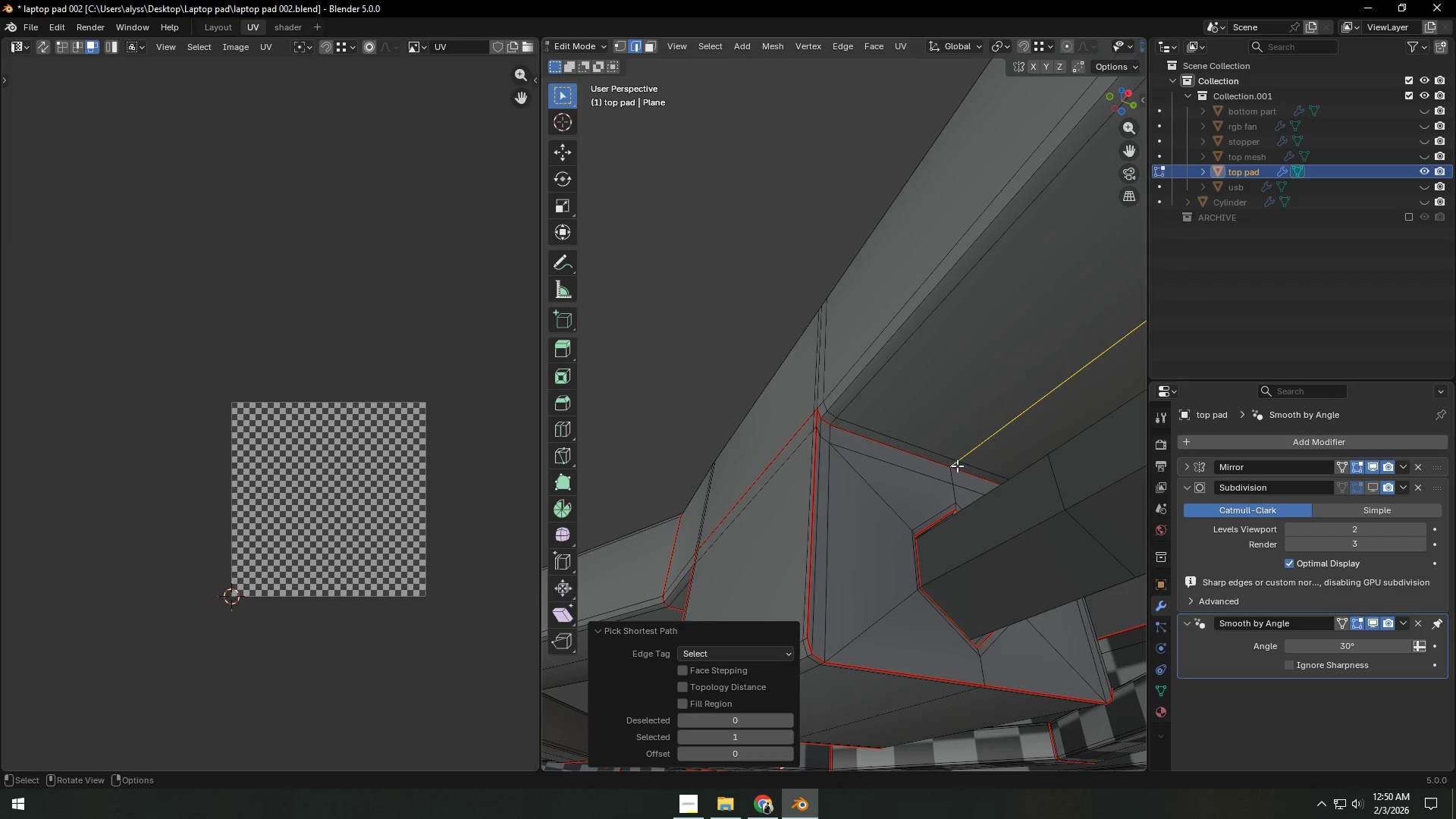 
key(Control+E)
 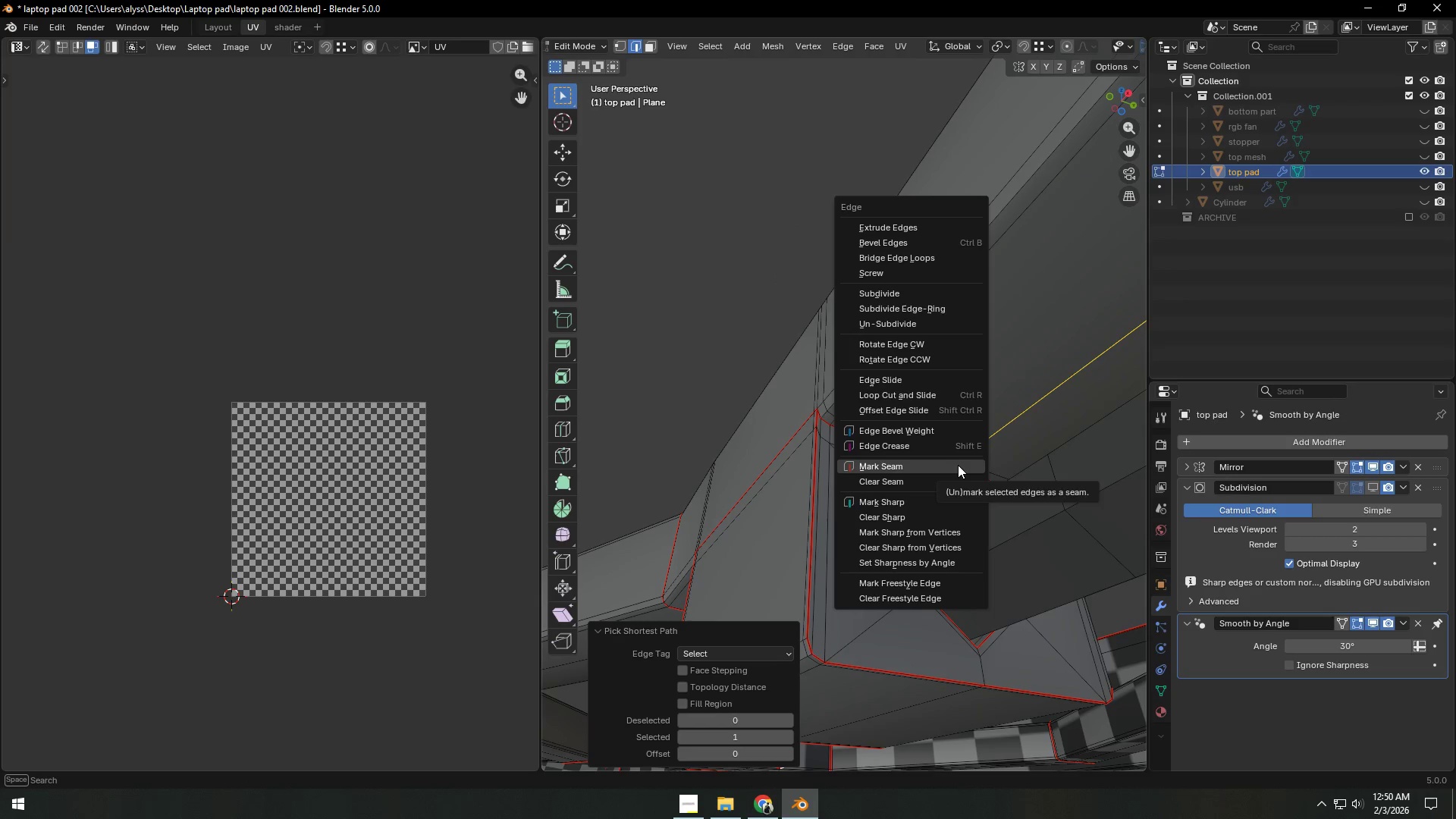 
left_click([958, 465])
 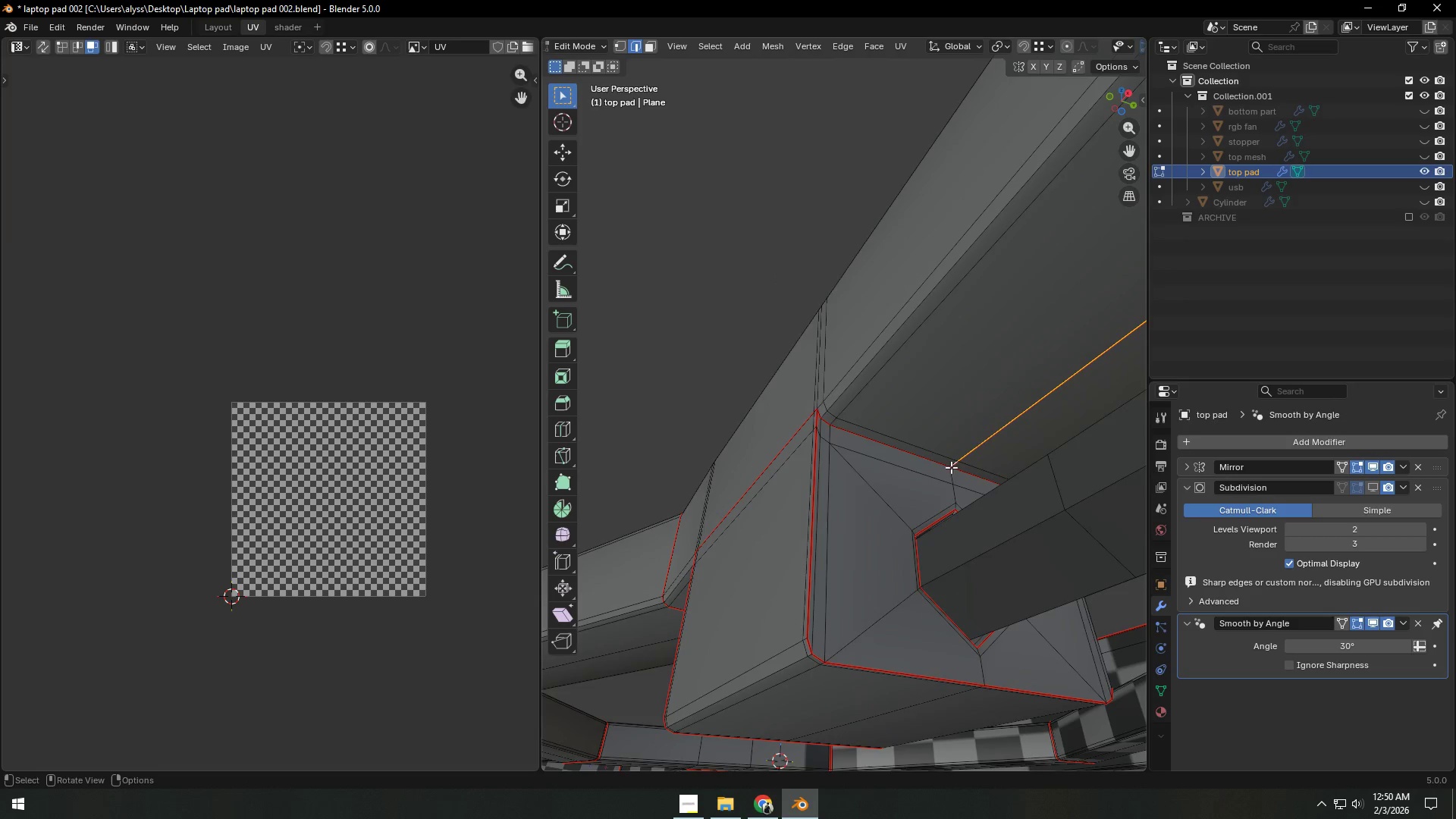 
scroll: coordinate [940, 473], scroll_direction: down, amount: 5.0
 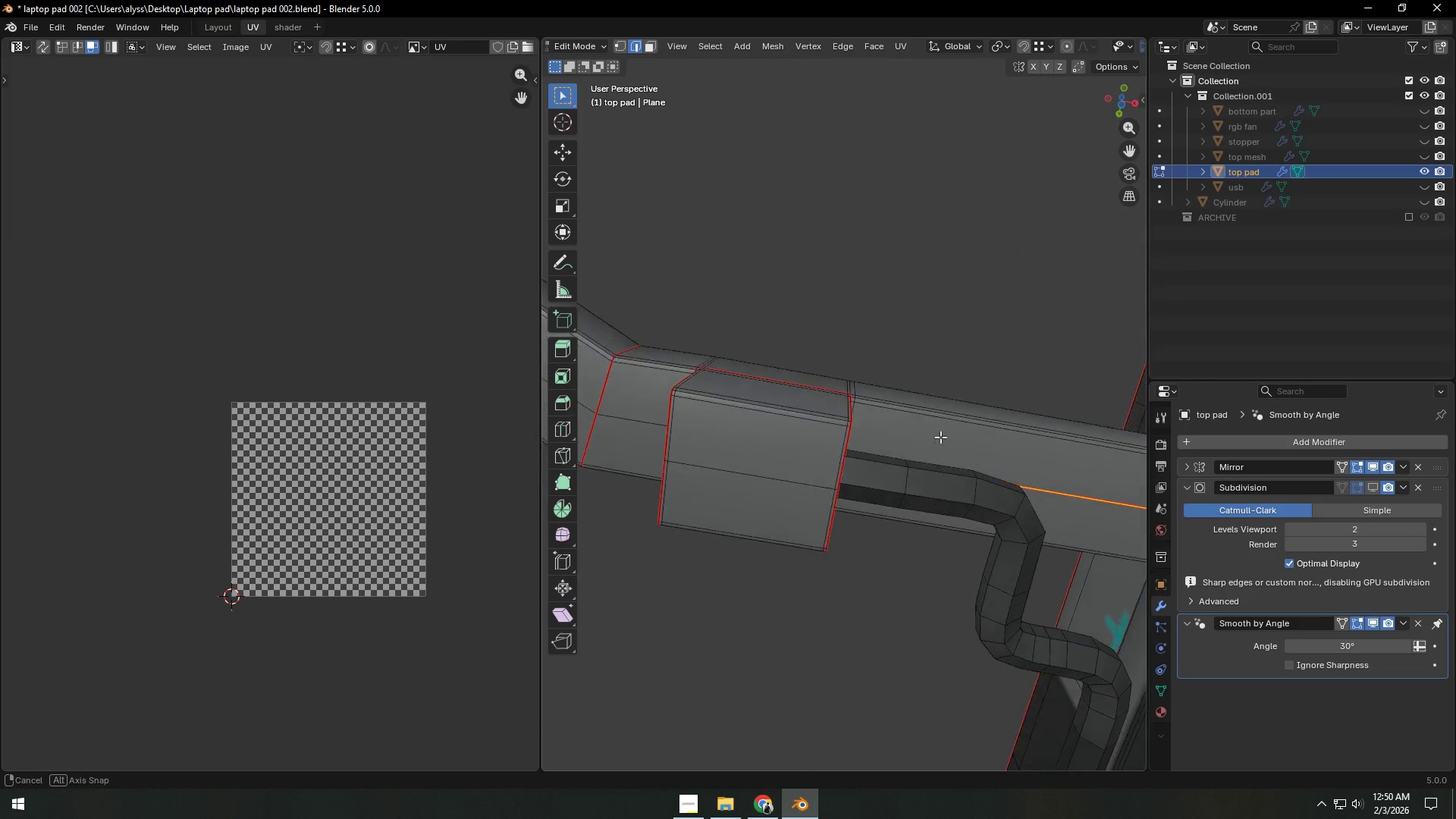 
hold_key(key=ShiftLeft, duration=0.39)
 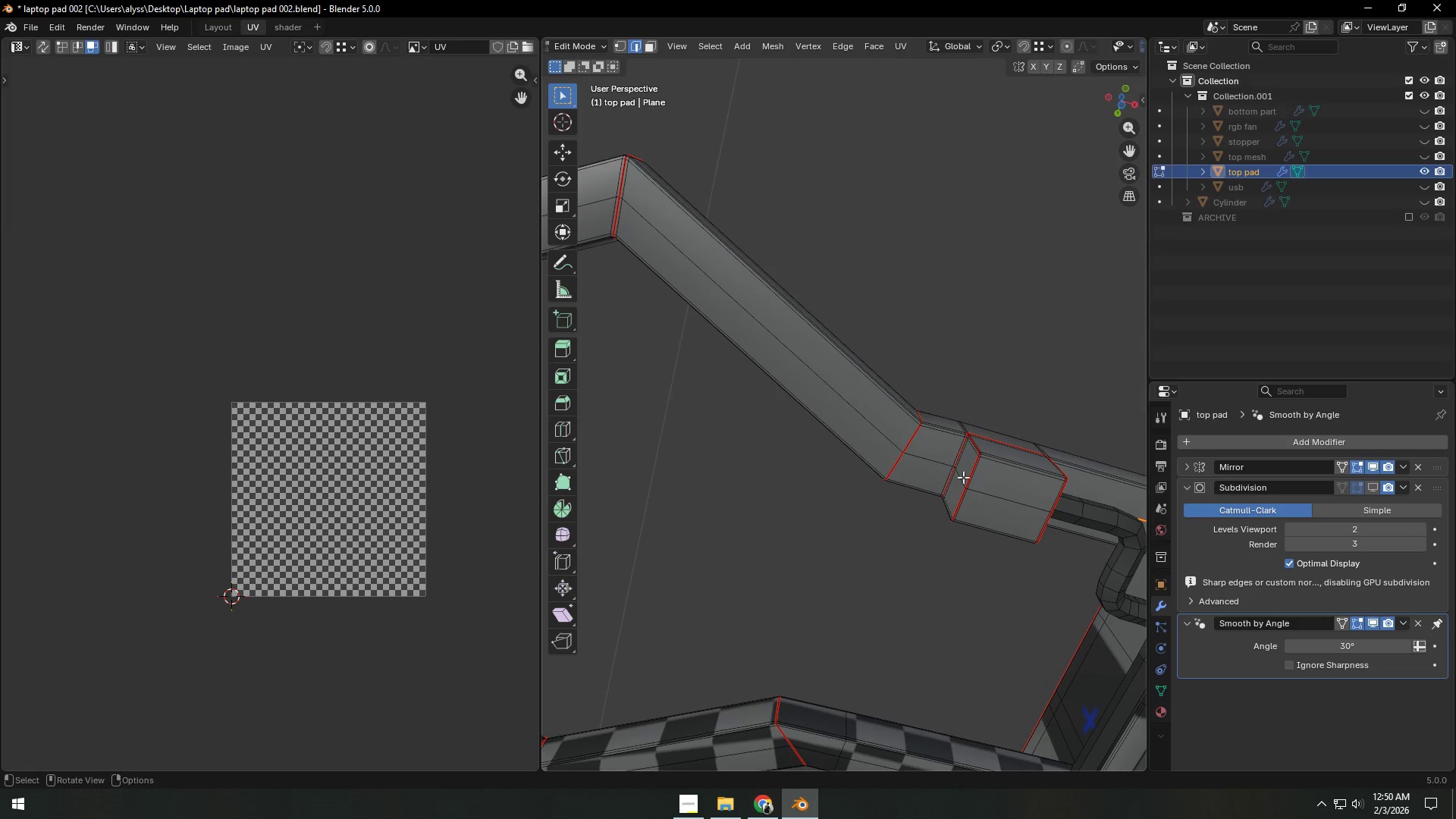 
scroll: coordinate [894, 452], scroll_direction: down, amount: 3.0
 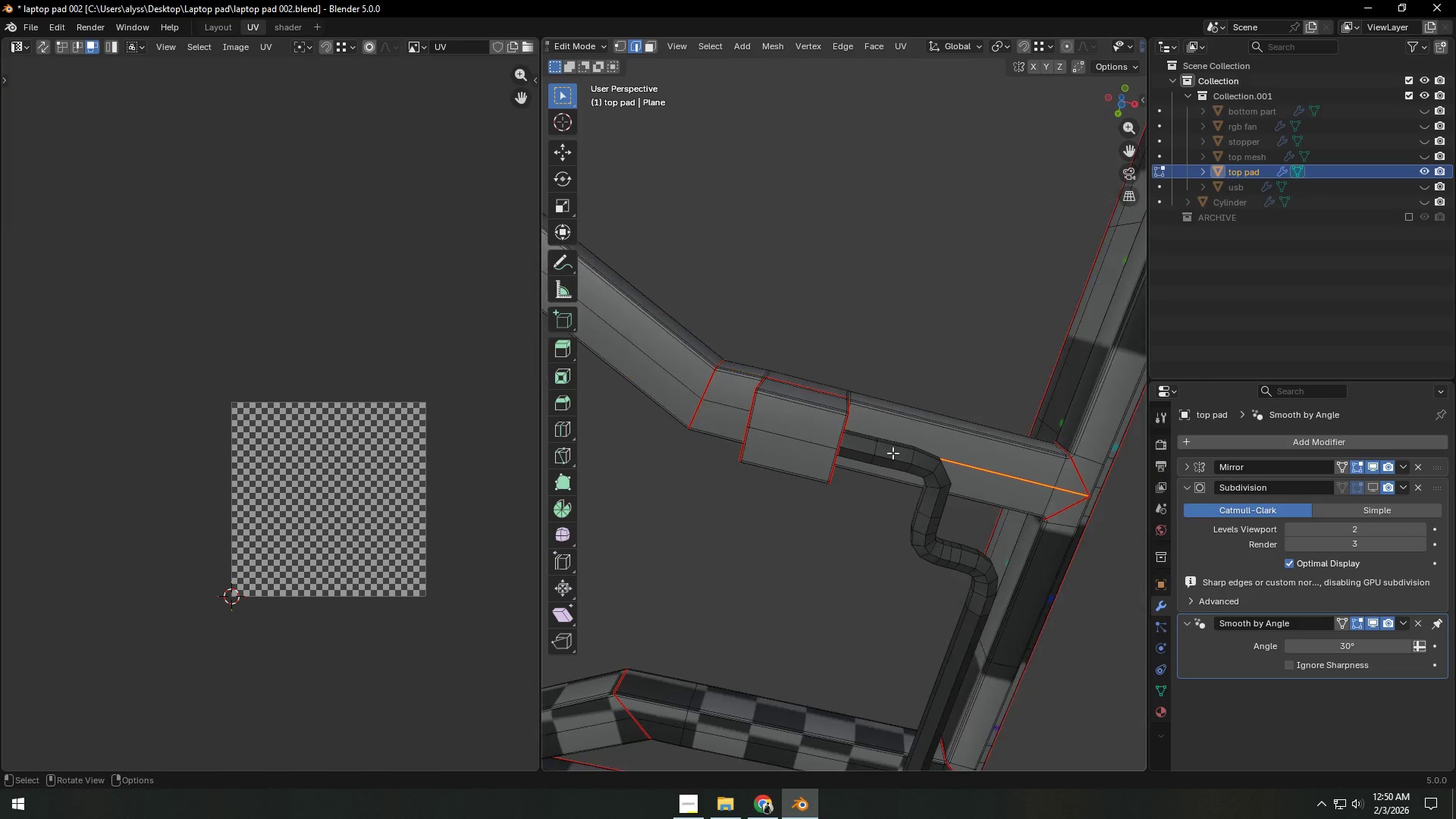 
left_click([939, 463])
 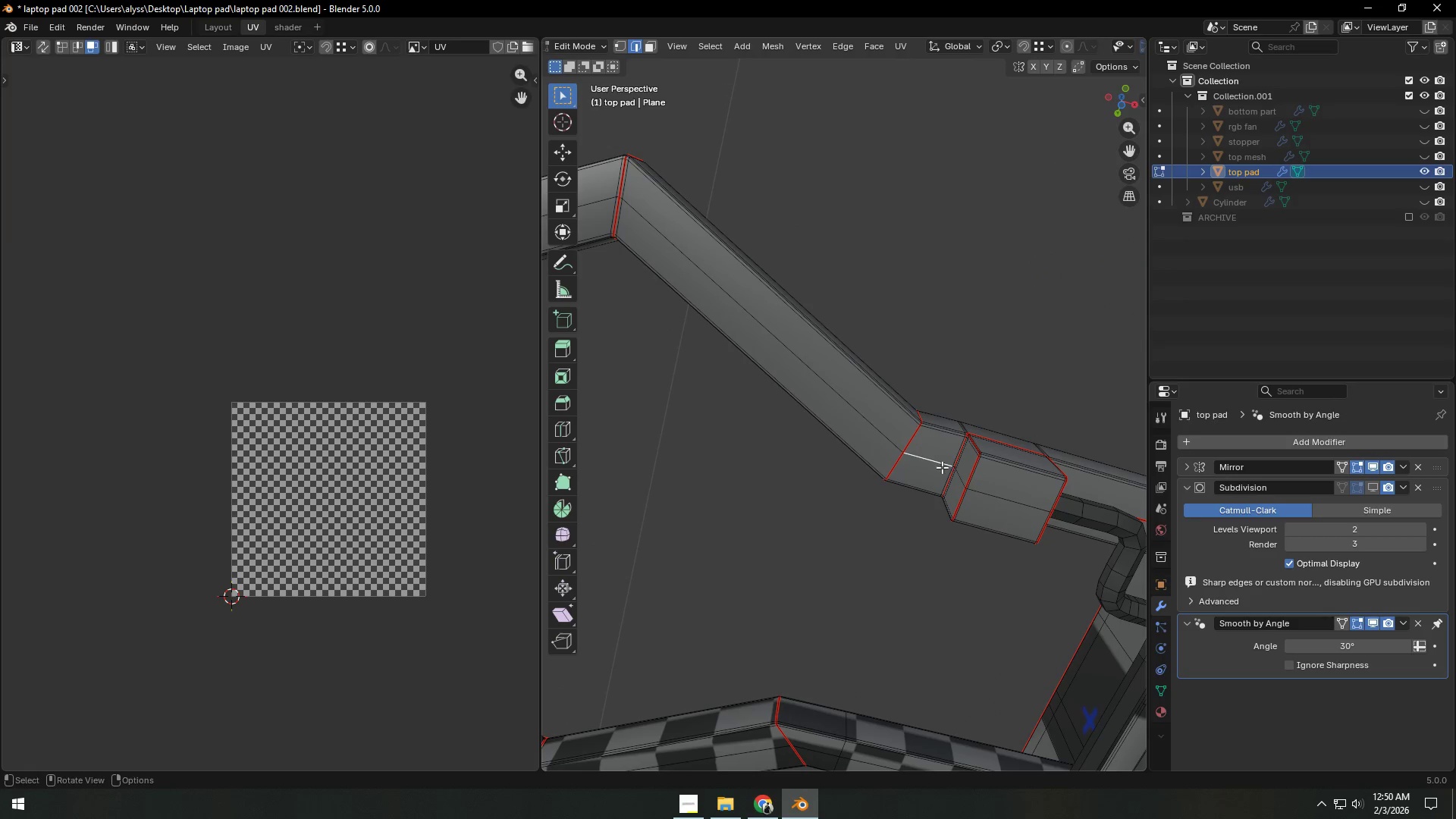 
hold_key(key=ShiftLeft, duration=0.61)
scroll: coordinate [1006, 506], scroll_direction: up, amount: 6.0
 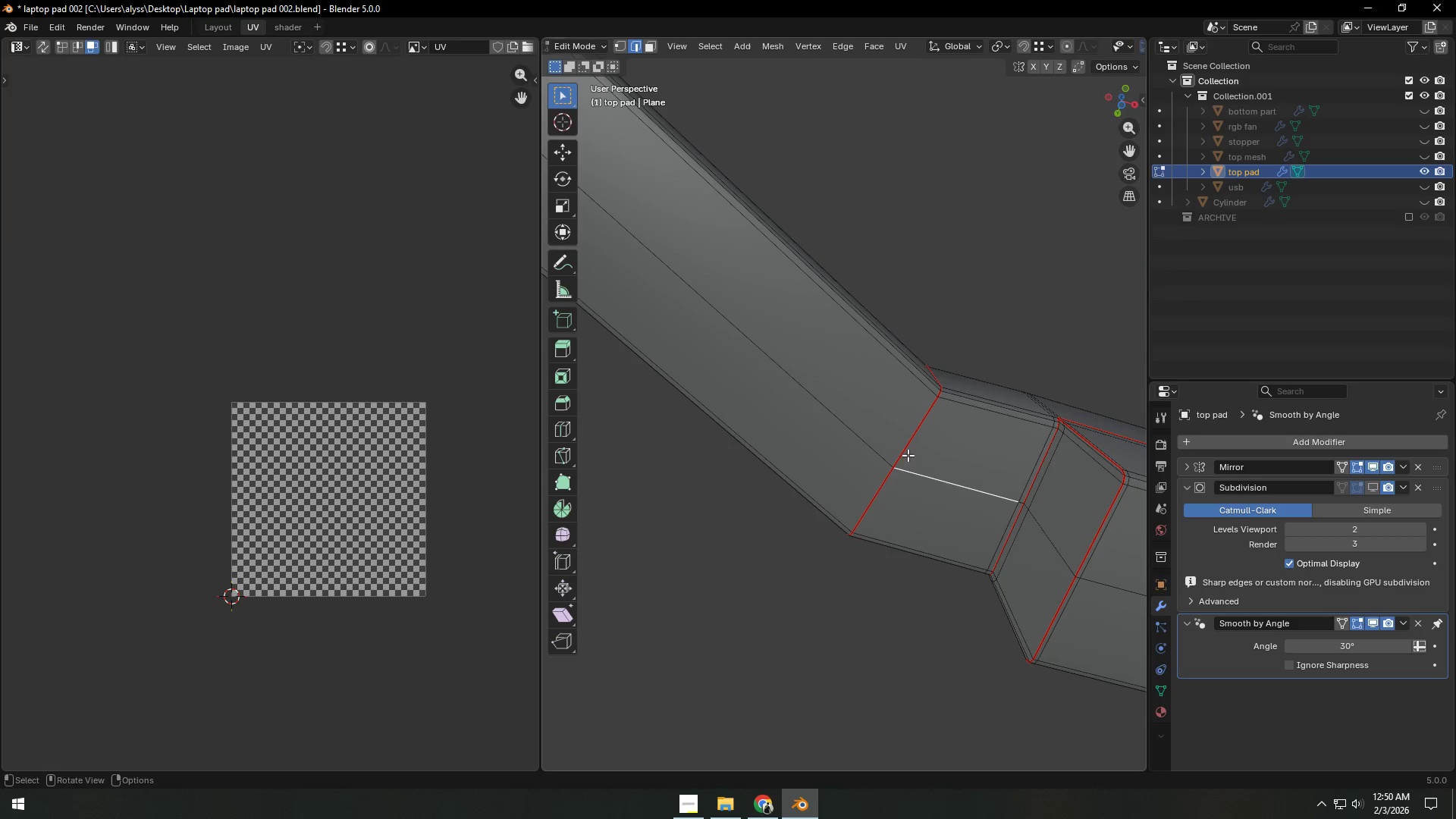 
key(Shift+ShiftLeft)
 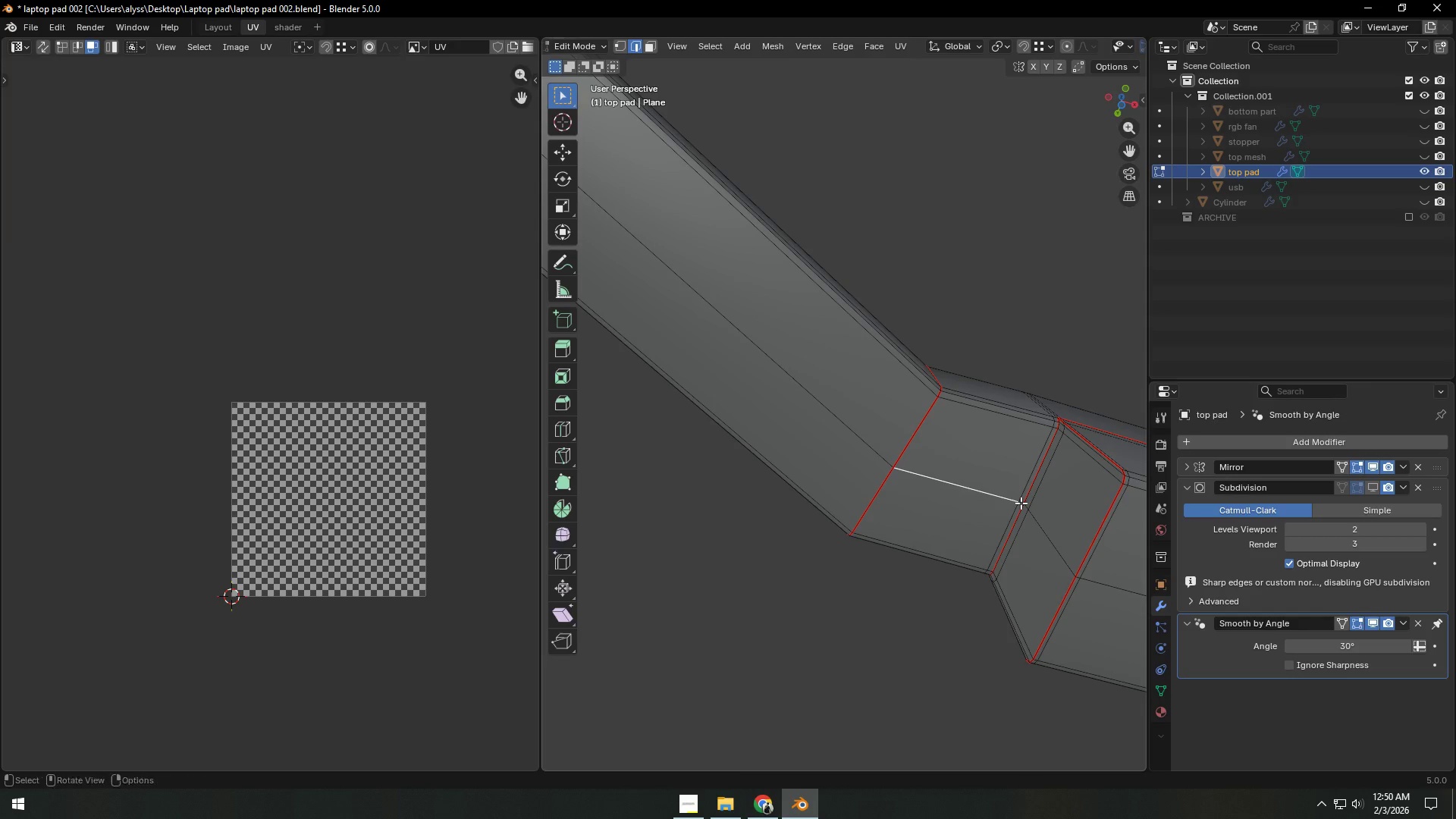 
hold_key(key=ShiftLeft, duration=1.08)
left_click([1021, 503])
 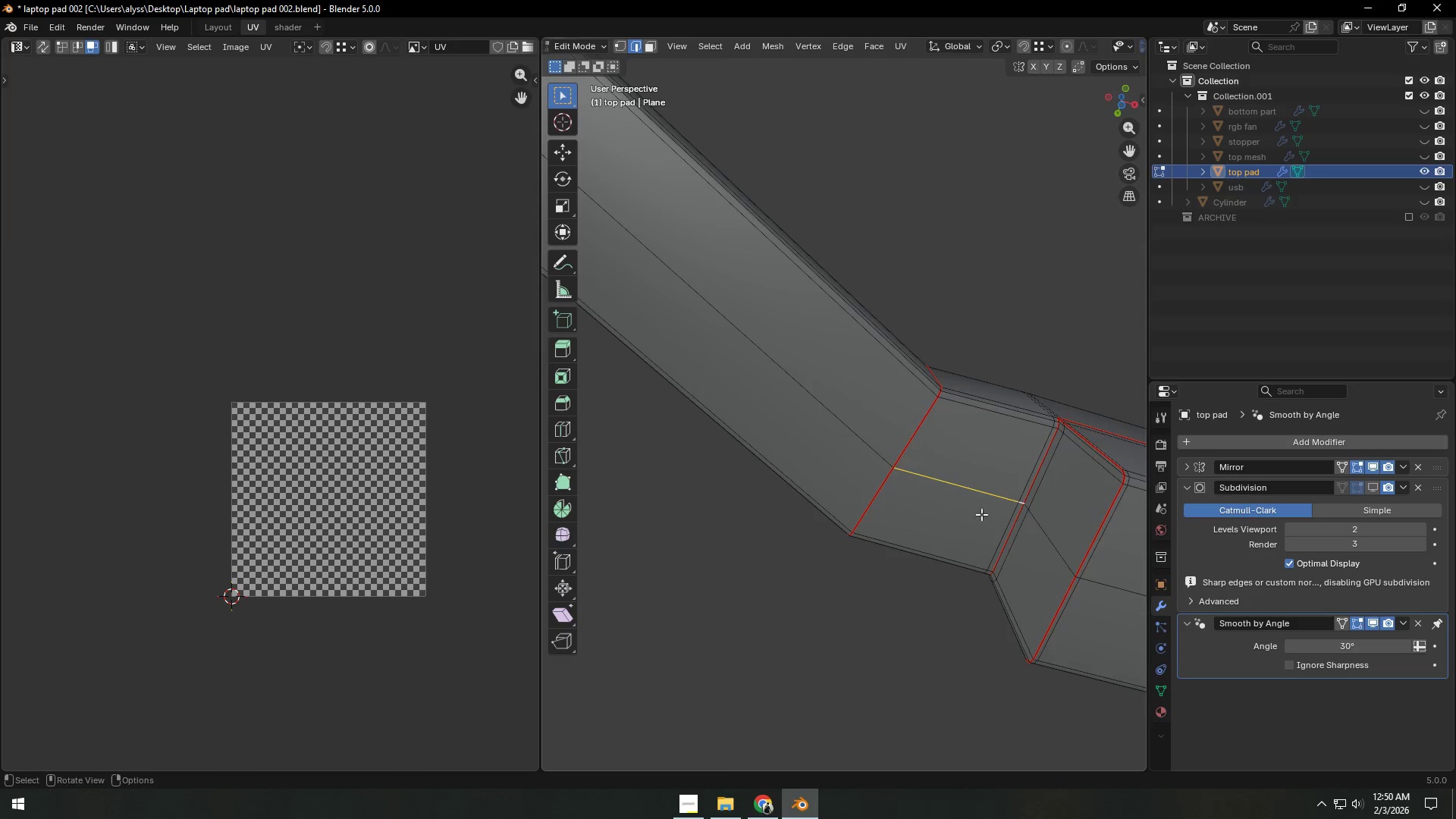 
scroll: coordinate [977, 513], scroll_direction: down, amount: 3.0
 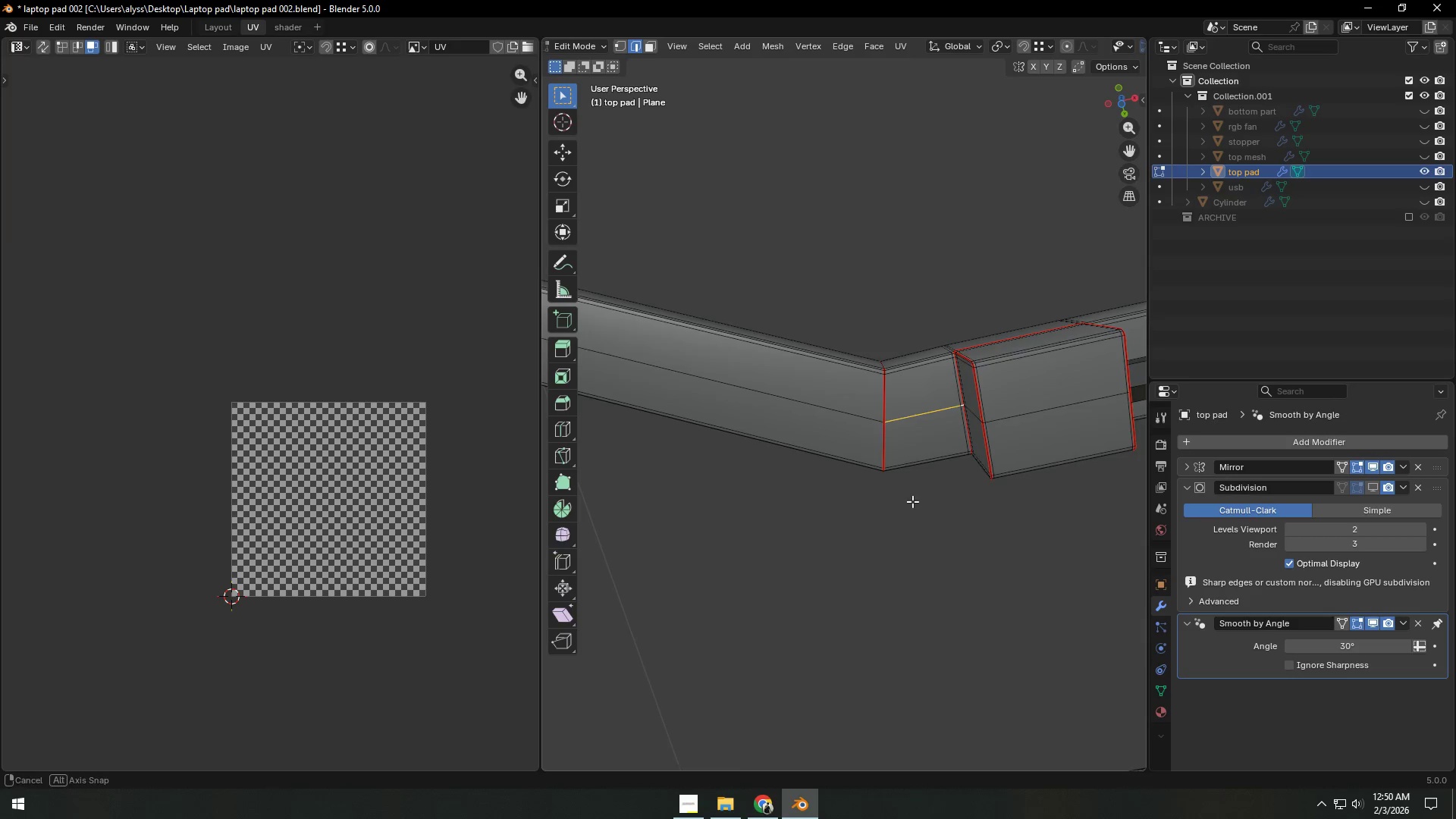 
hold_key(key=ShiftLeft, duration=0.34)
left_click([802, 410])
 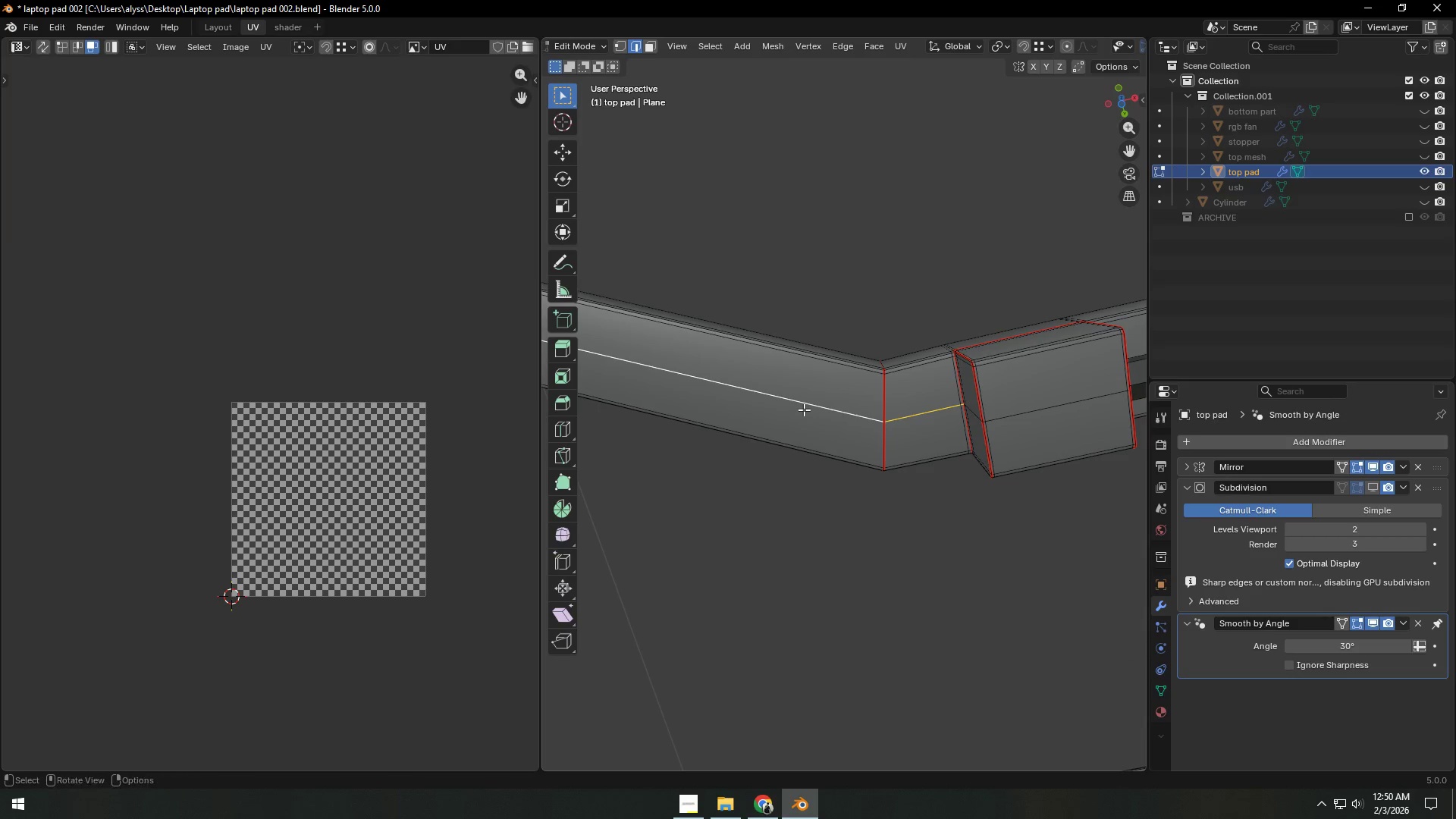 
hold_key(key=ShiftLeft, duration=0.39)
 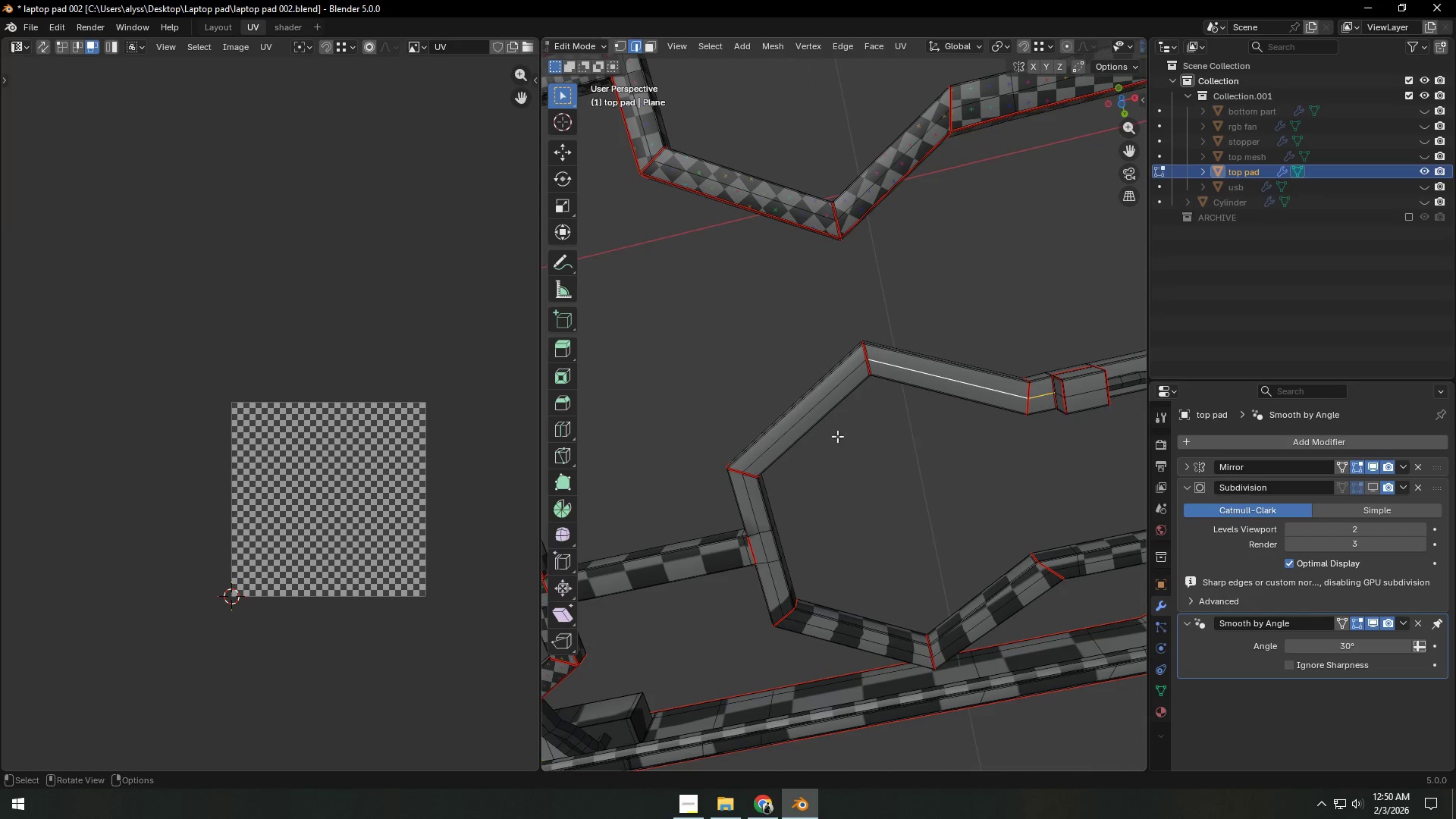 
scroll: coordinate [807, 421], scroll_direction: down, amount: 6.0
 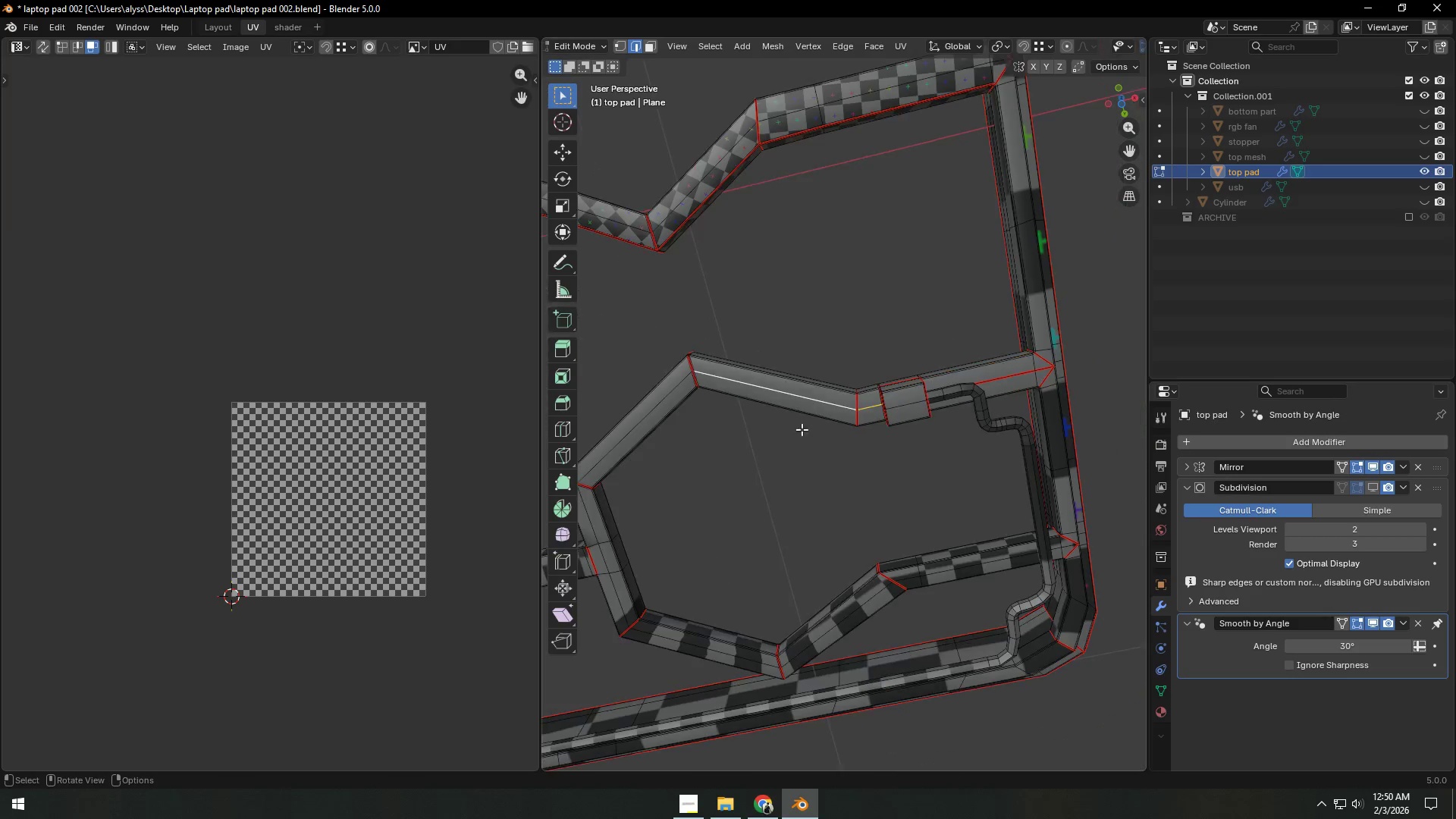 
hold_key(key=ControlLeft, duration=1.52)
left_click([761, 447])
 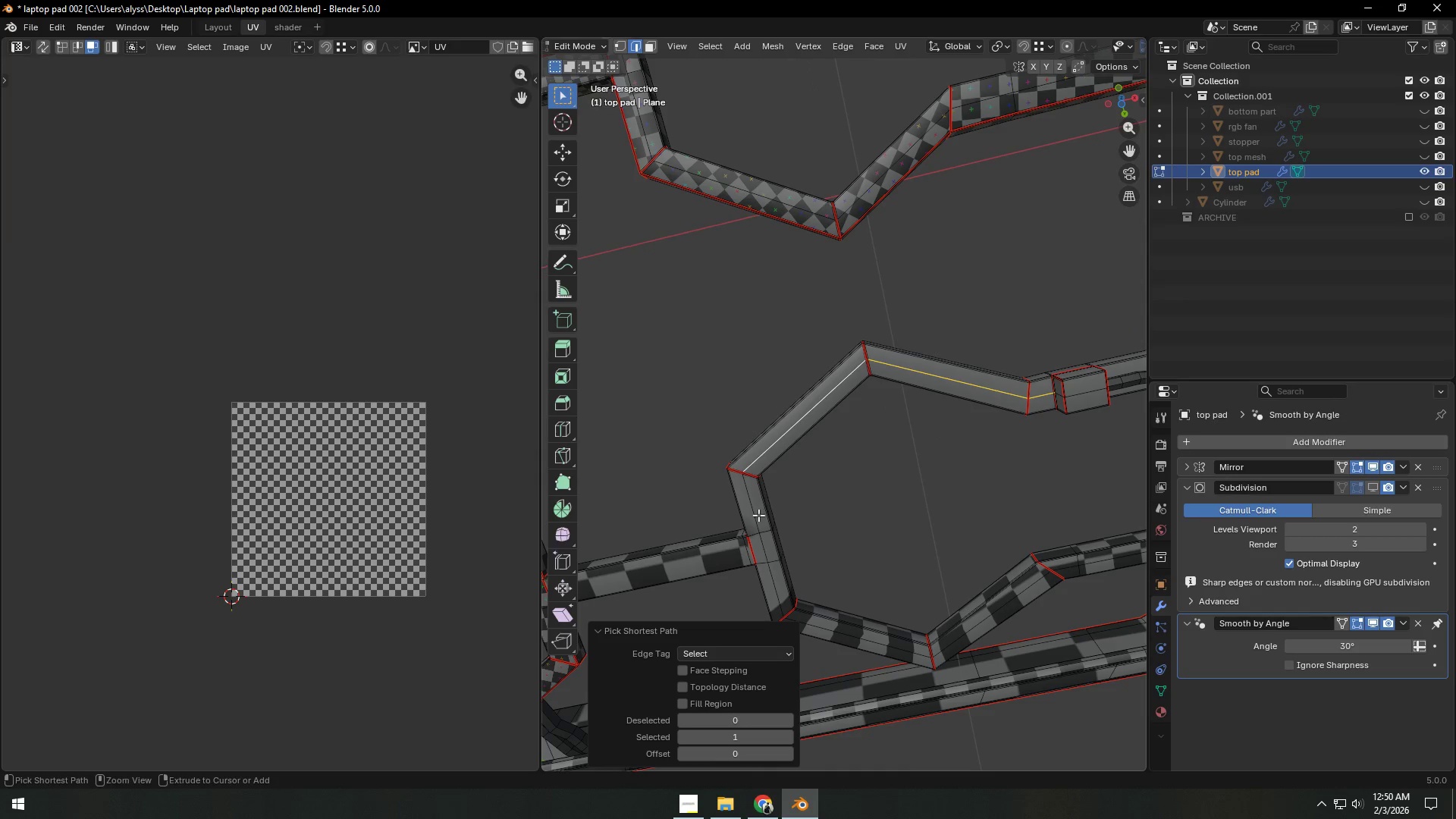 
left_click_drag(start_coordinate=[757, 515], to_coordinate=[757, 519])
 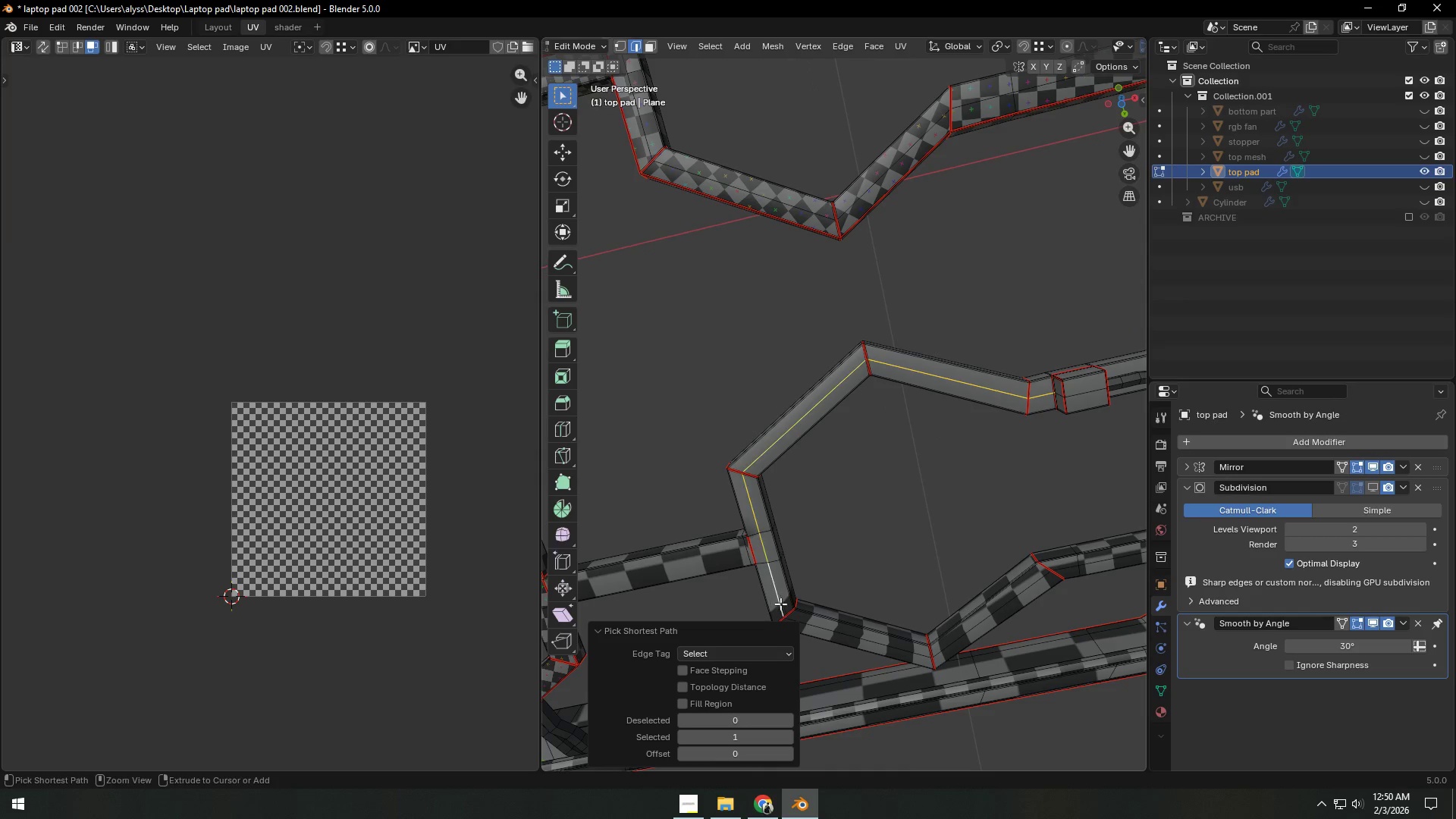 
hold_key(key=ControlLeft, duration=1.5)
left_click([777, 602])
 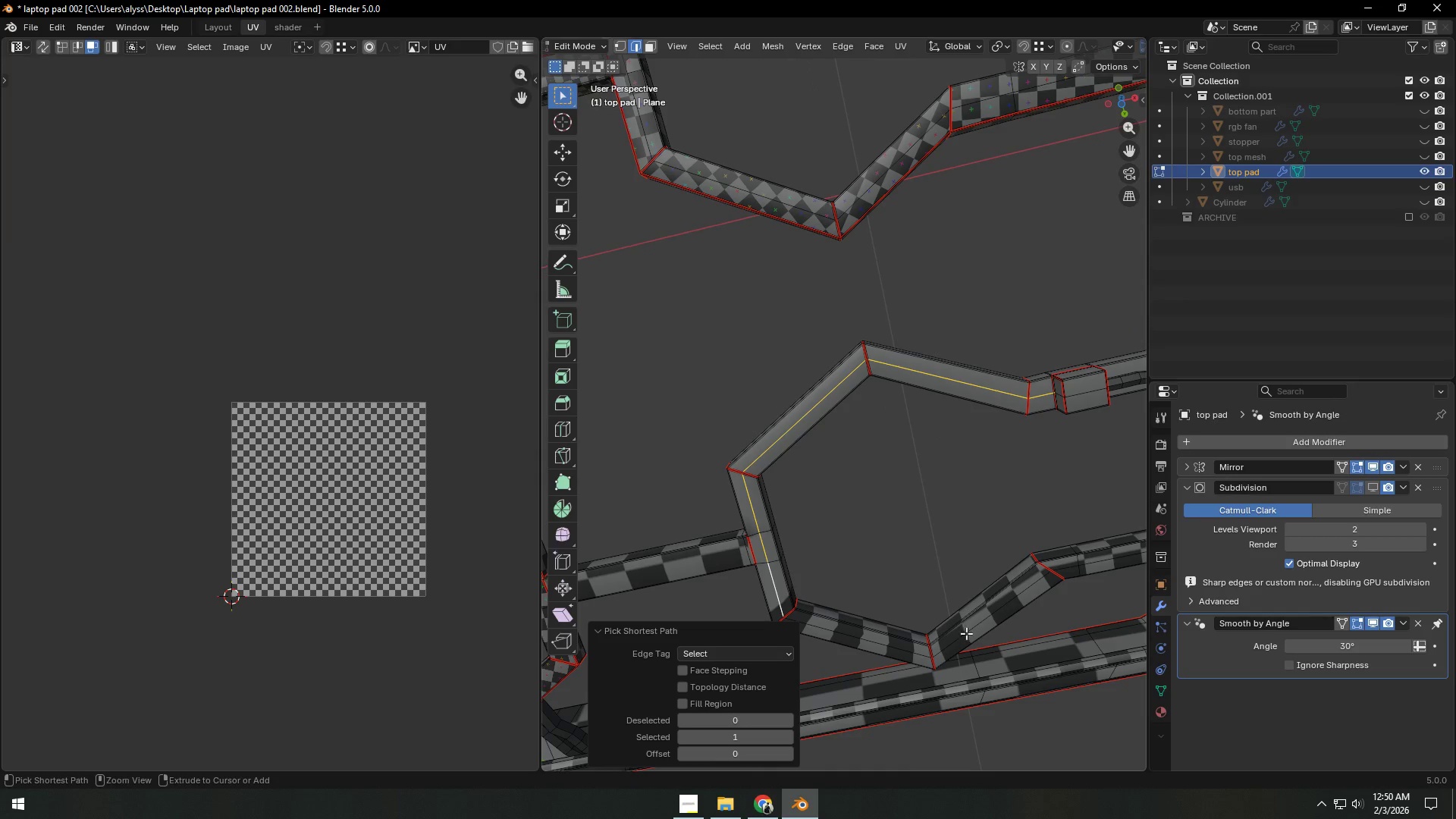 
left_click([968, 633])
 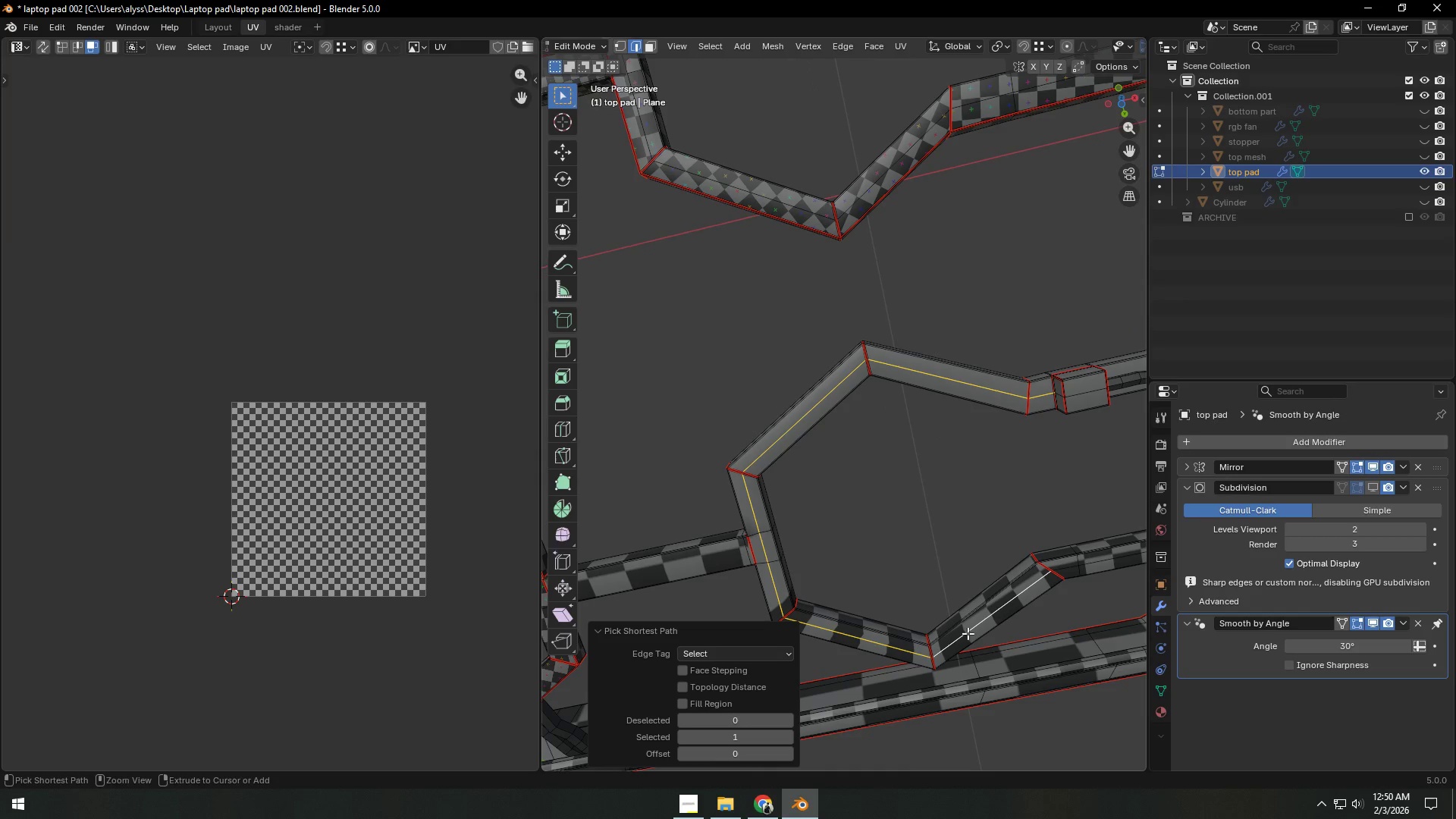 
hold_key(key=ControlLeft, duration=0.7)
 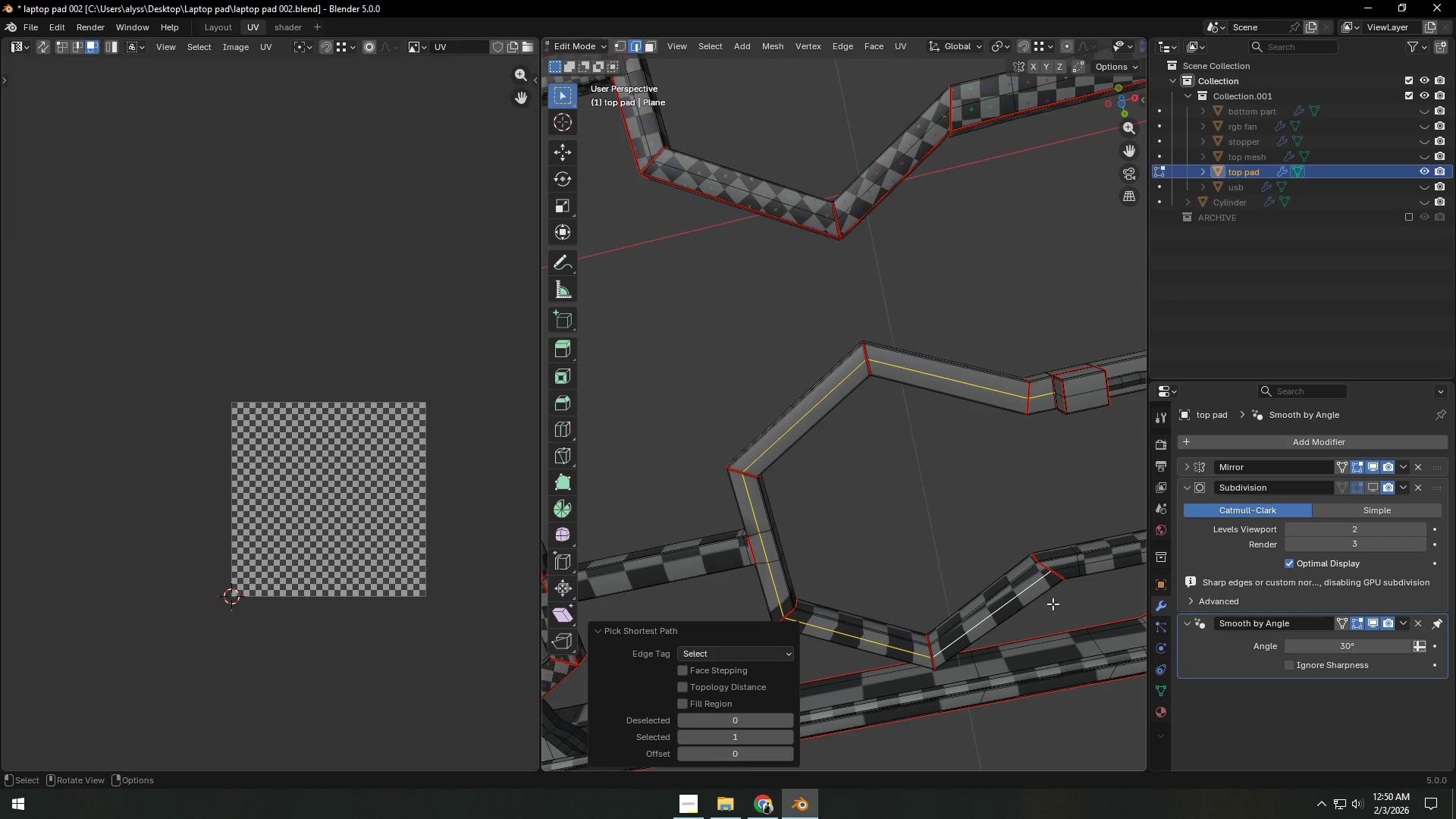 
hold_key(key=ShiftLeft, duration=1.0)
 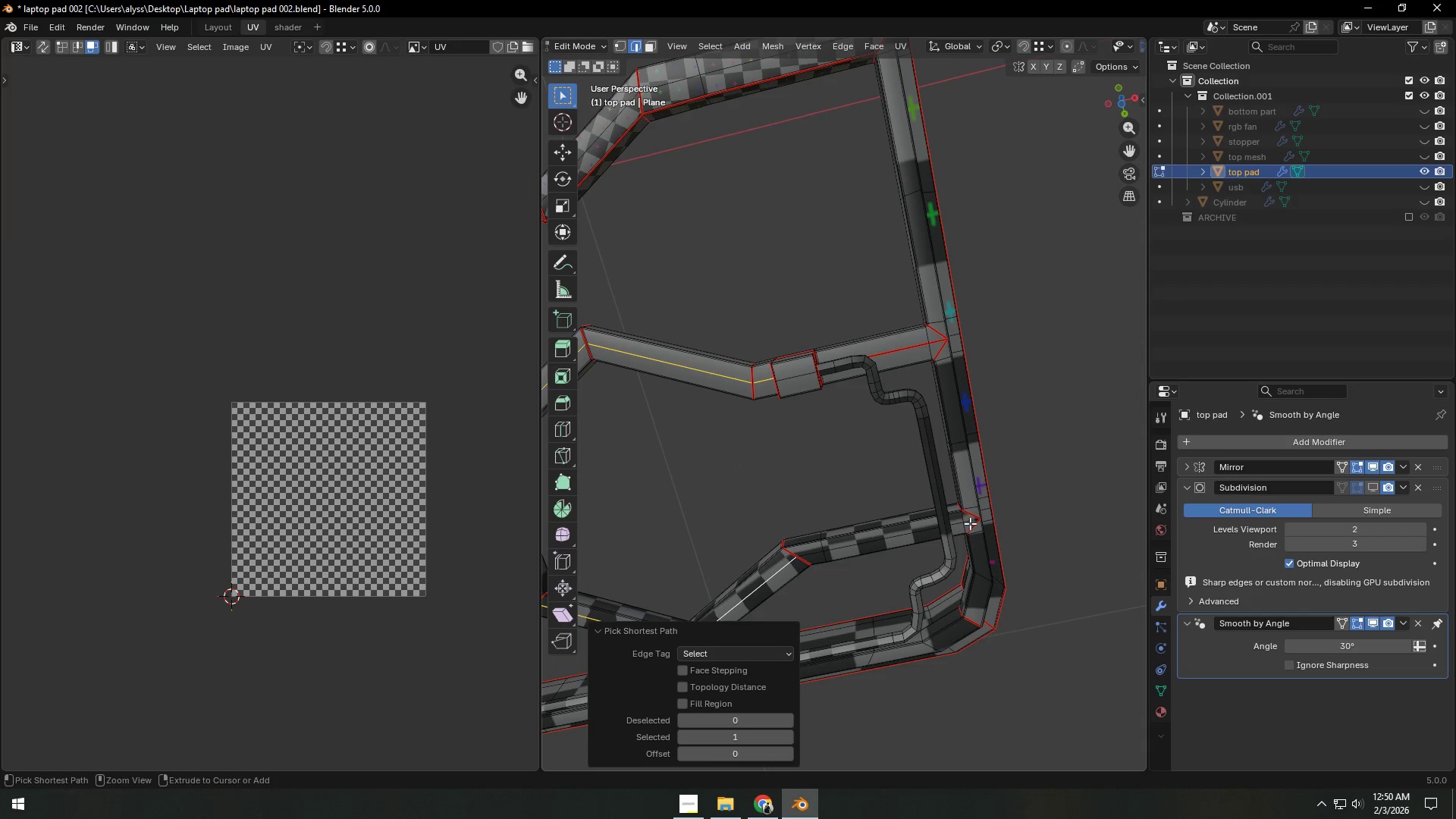 
hold_key(key=ShiftLeft, duration=6.25)
hold_key(key=ControlLeft, duration=0.73)
left_click([971, 520])
 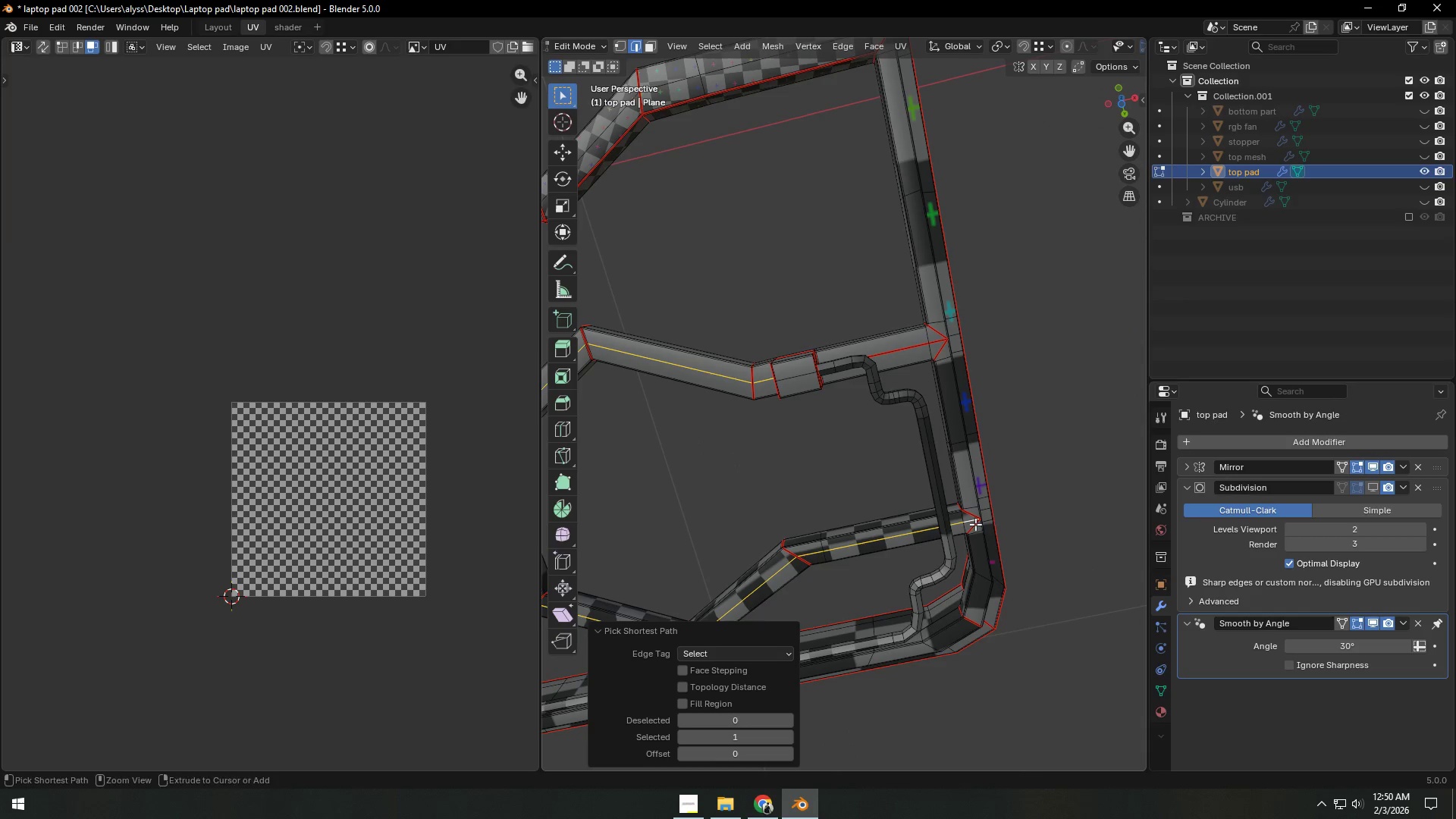 
key(Control+E)
 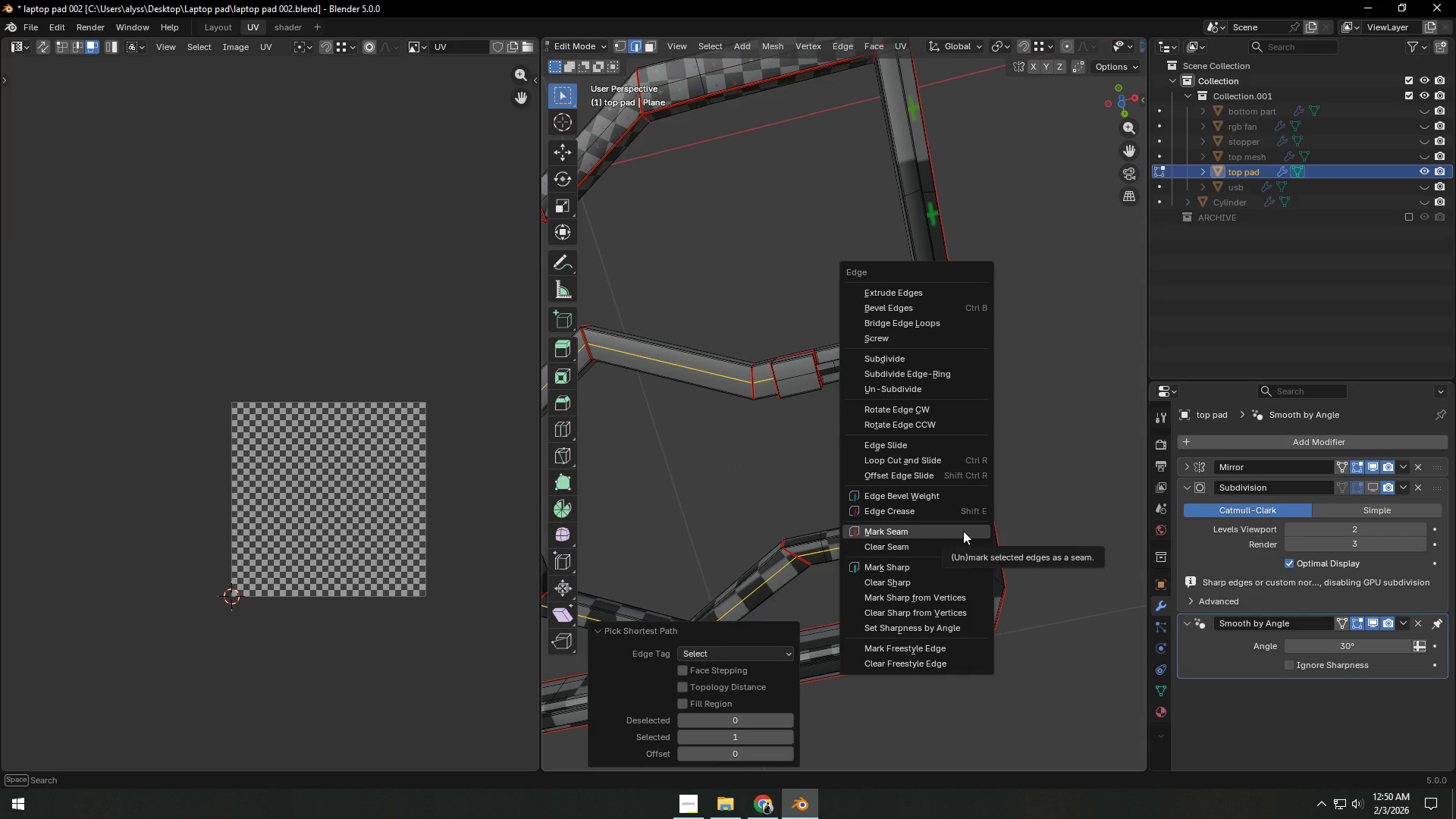 
left_click([963, 531])
 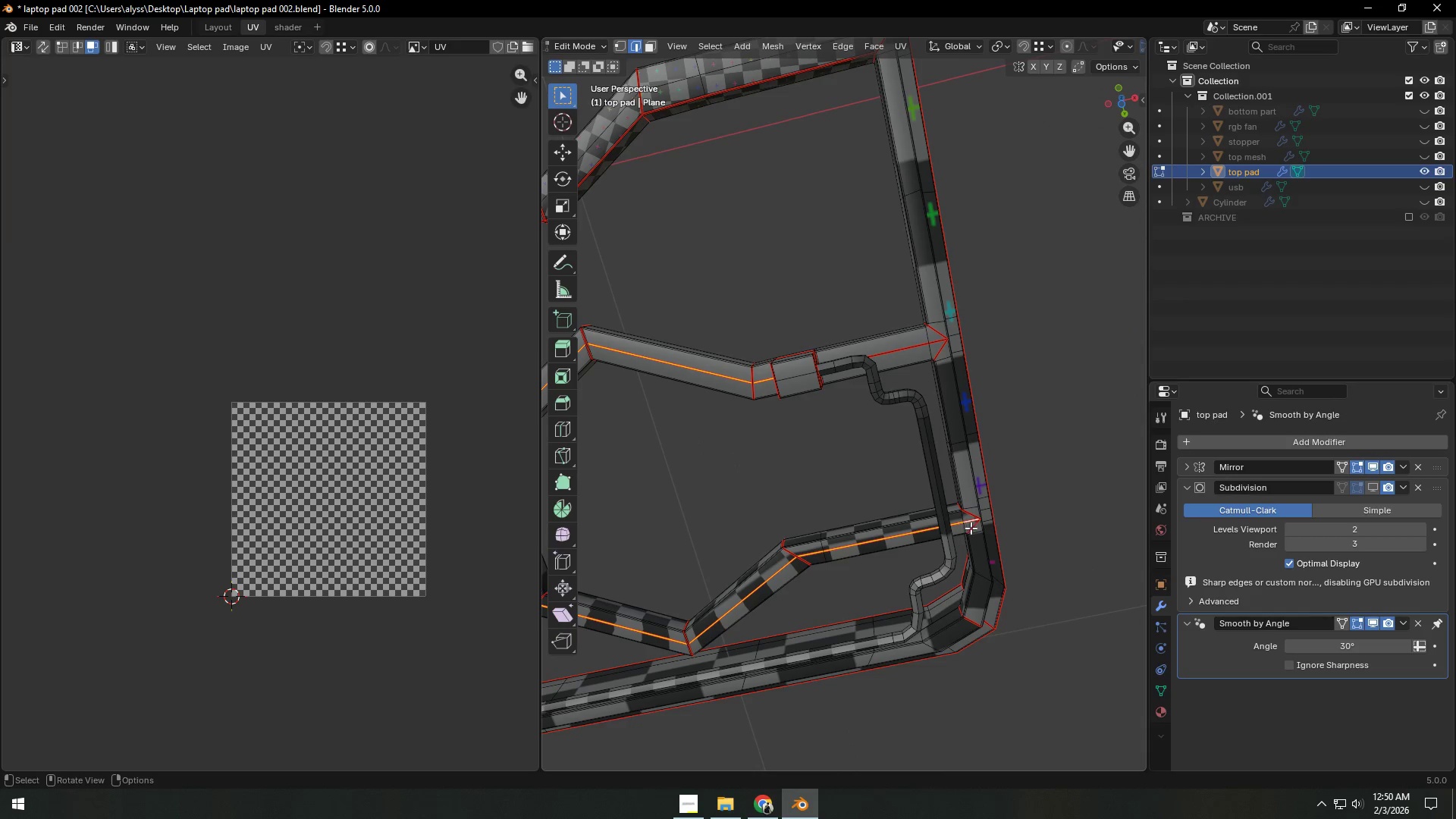 
left_click([971, 523])
 